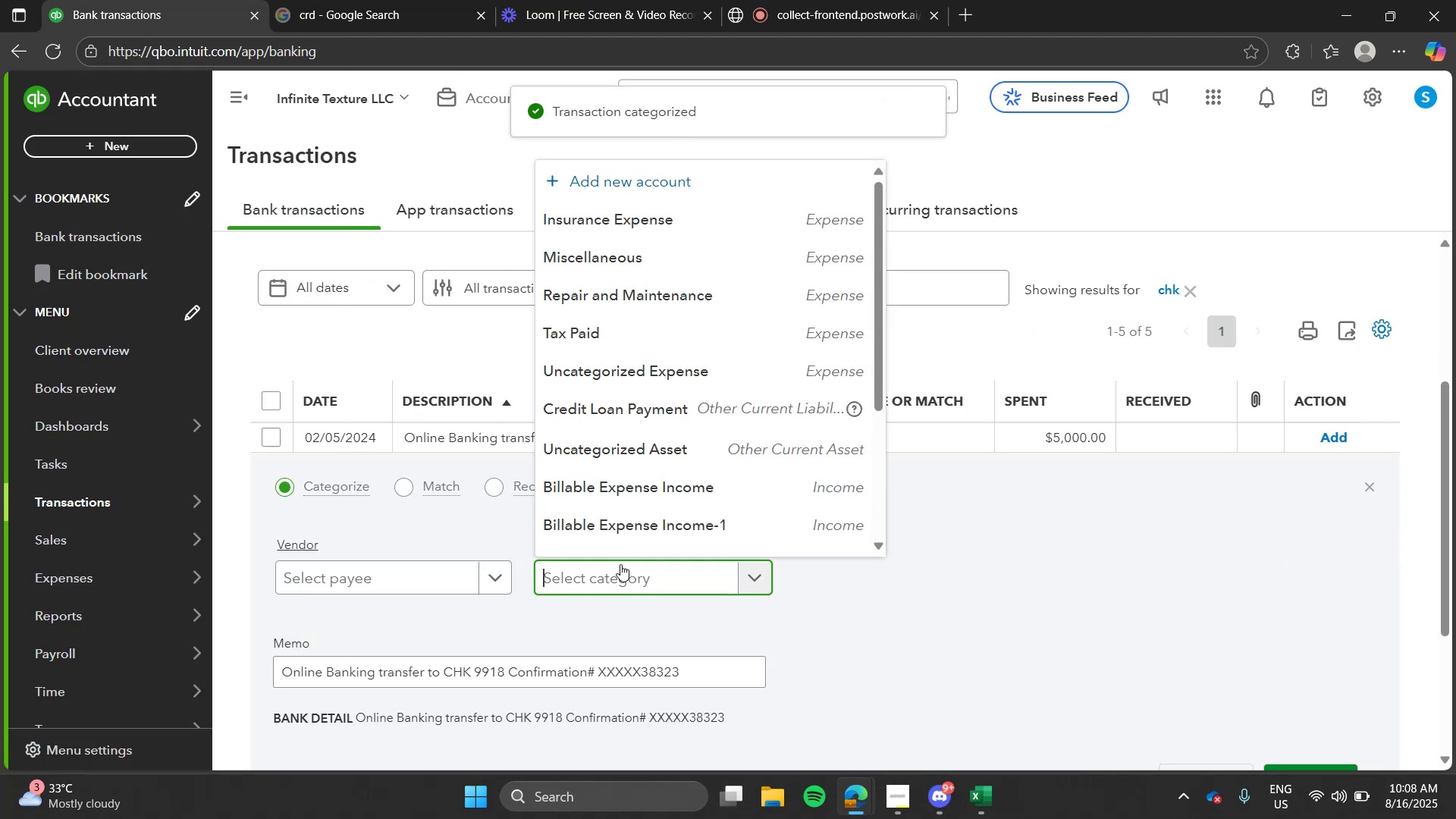 
type(mis)
key(Tab)
 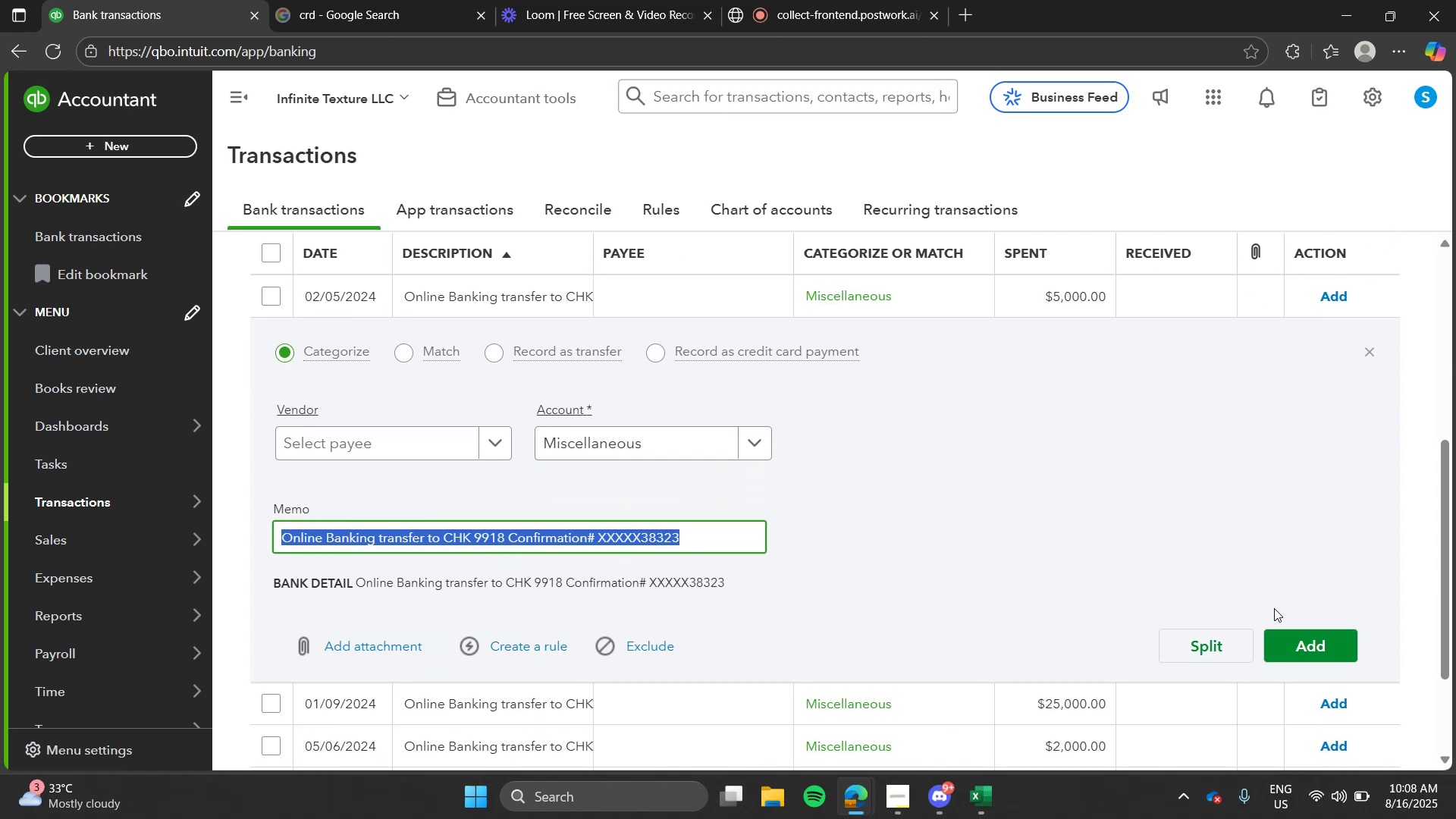 
left_click([1277, 637])
 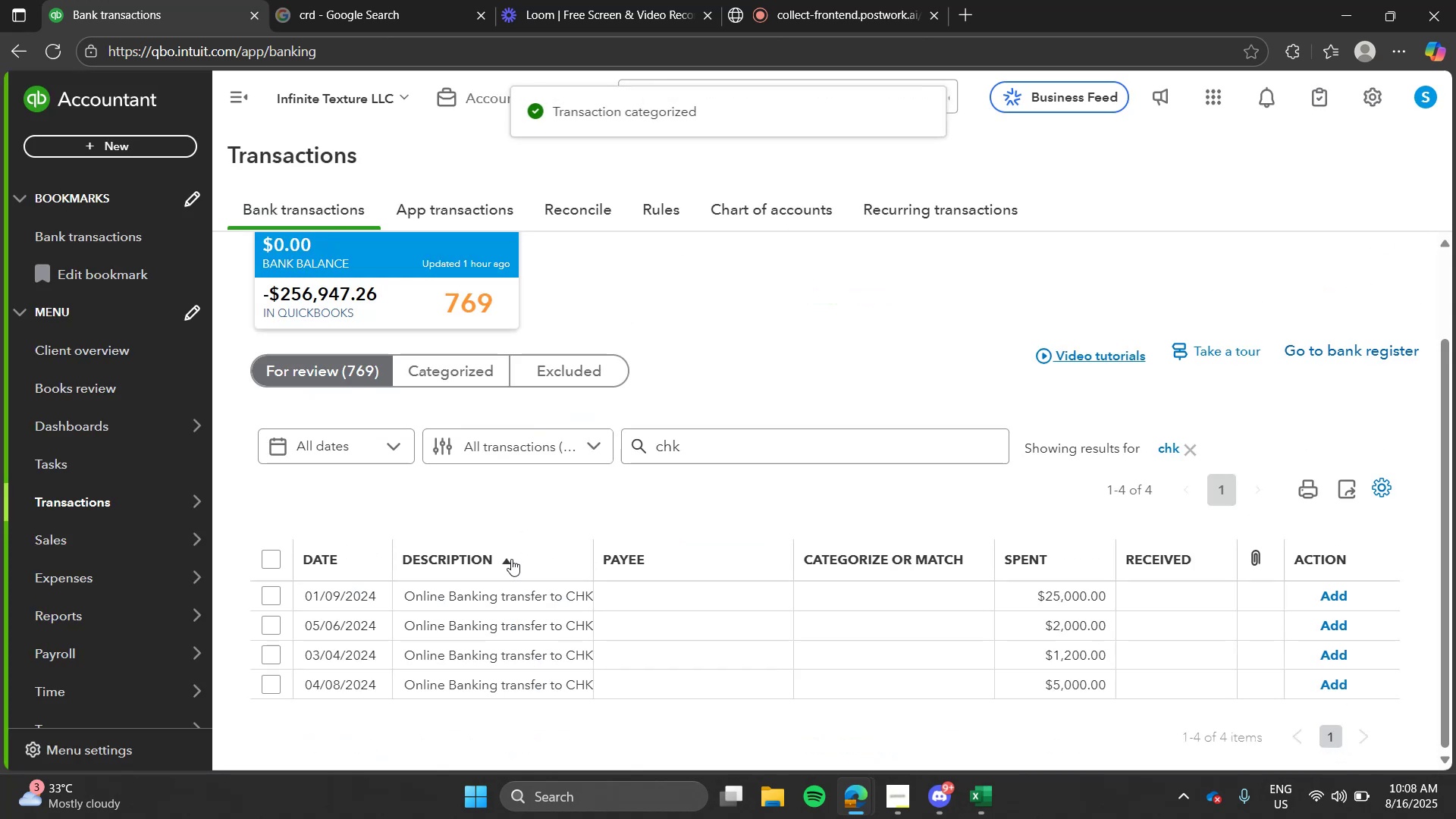 
left_click([502, 604])
 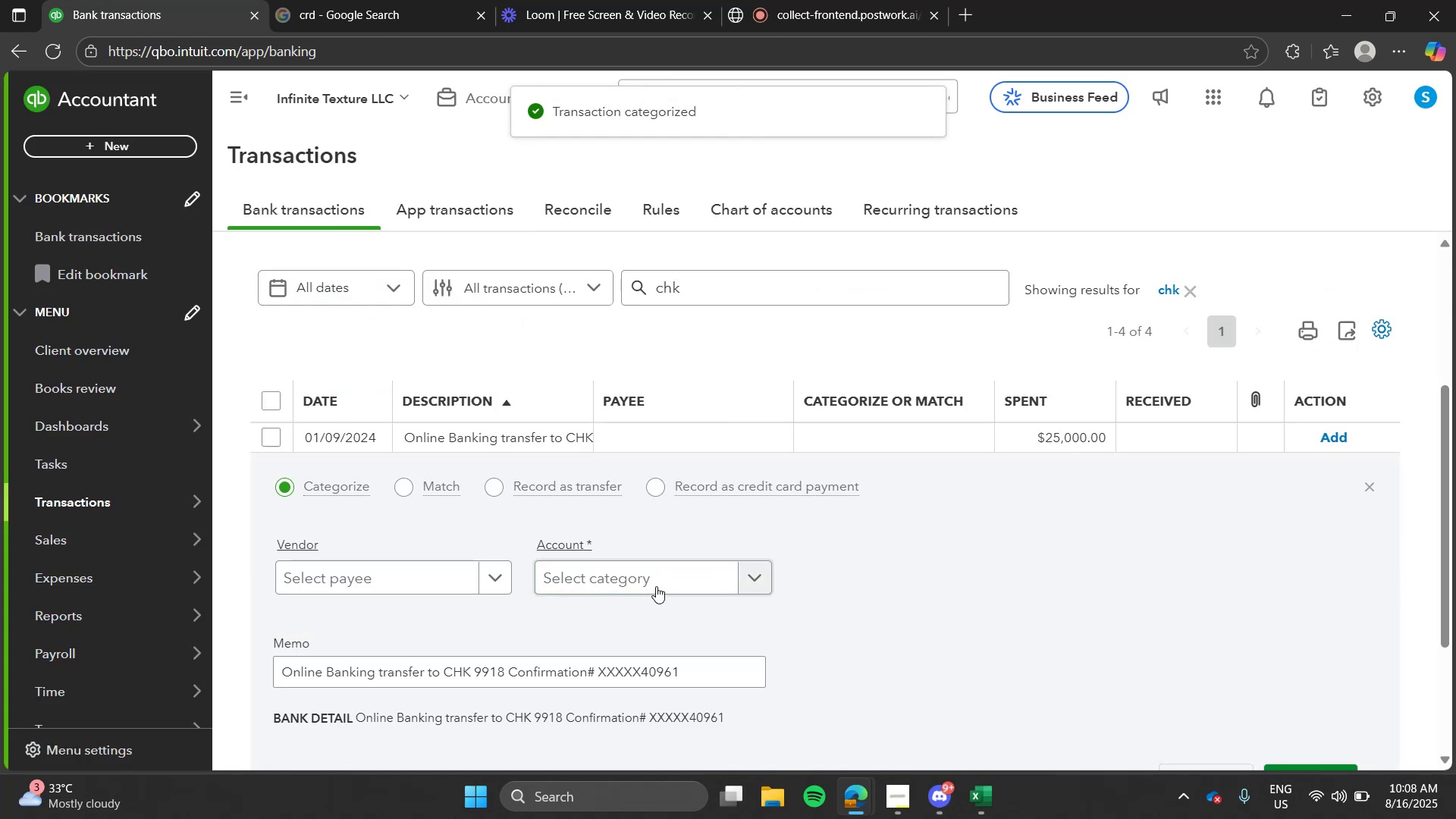 
left_click([656, 585])
 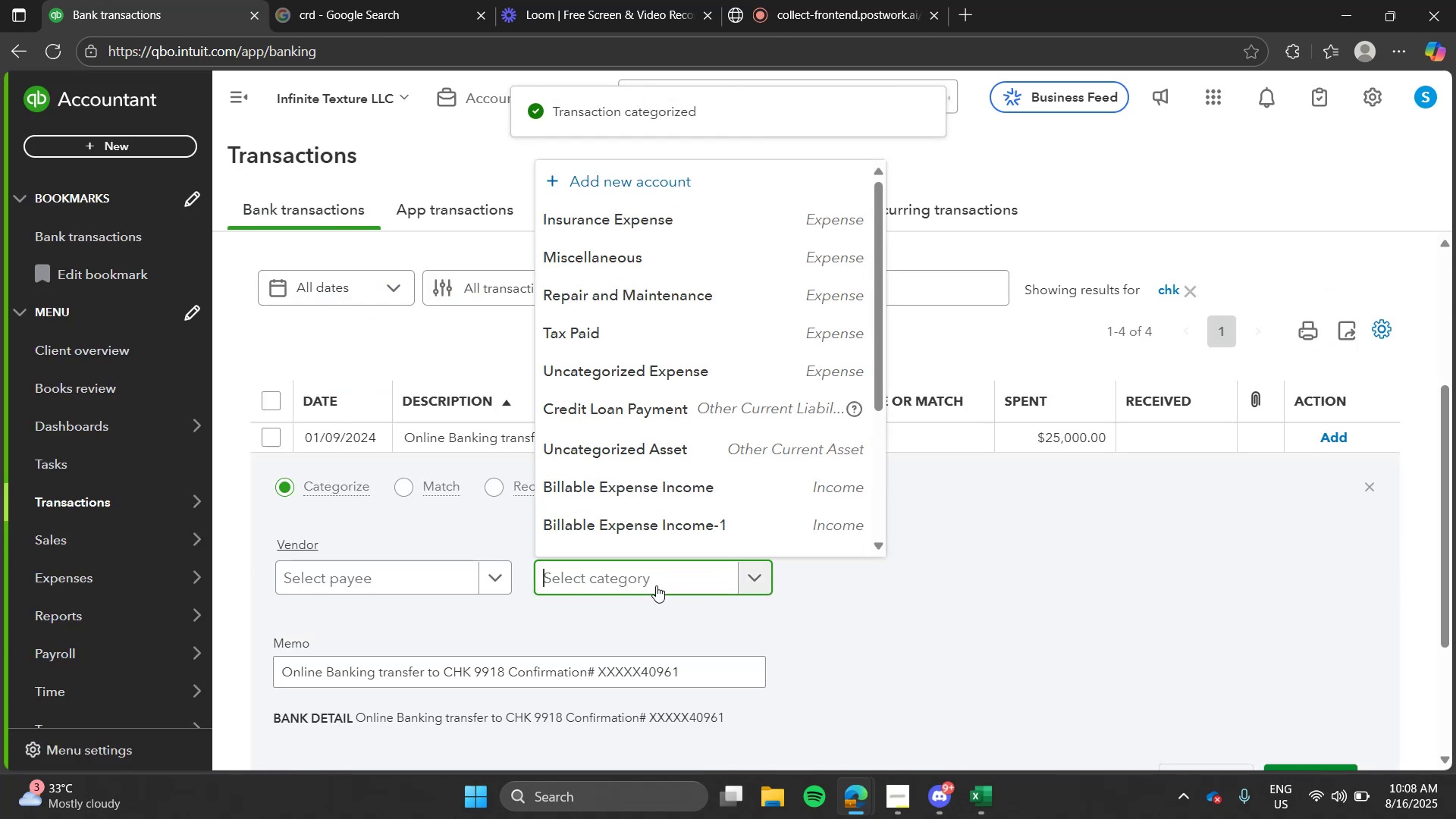 
type(mis)
key(Tab)
 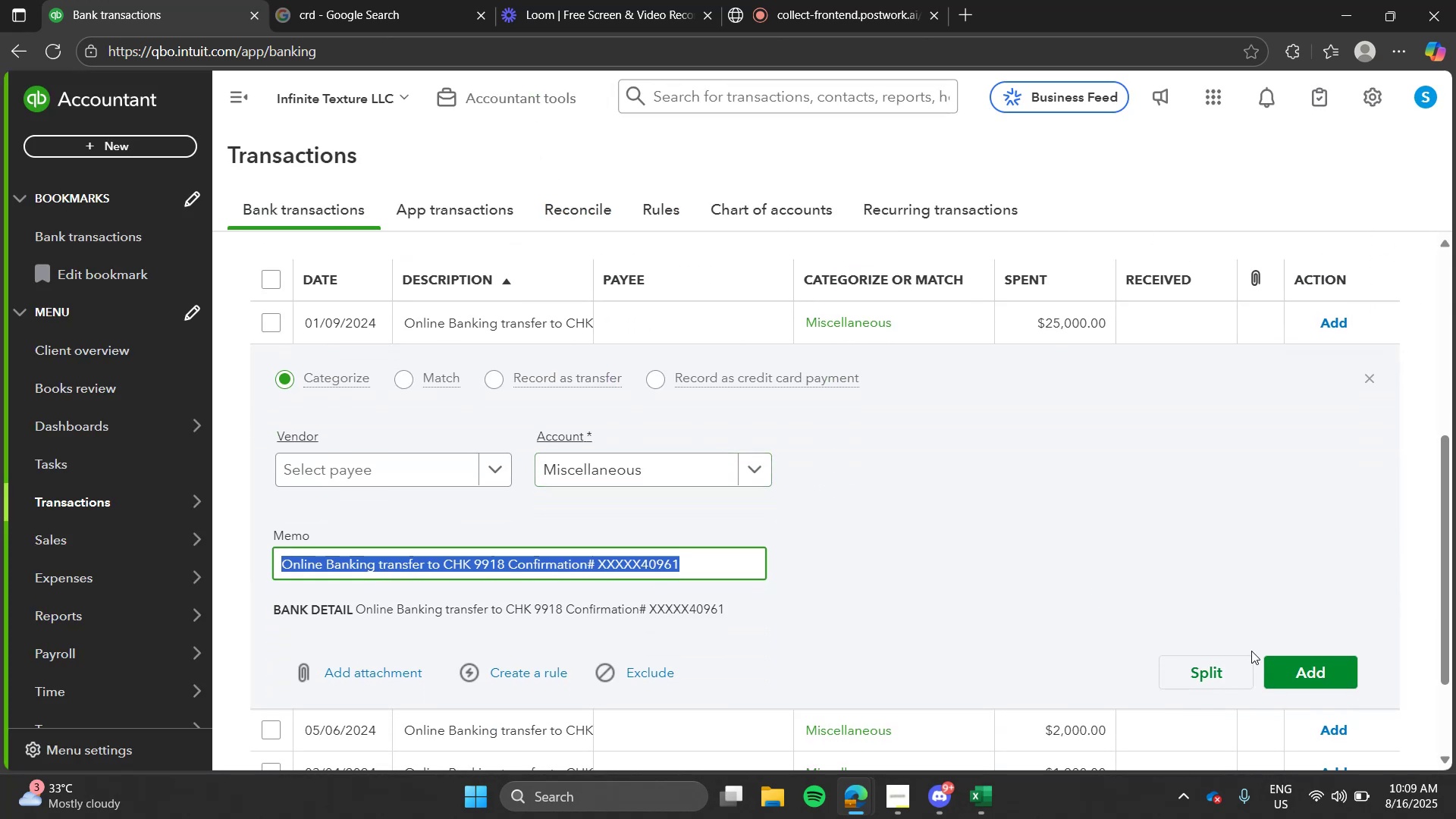 
left_click([1300, 687])
 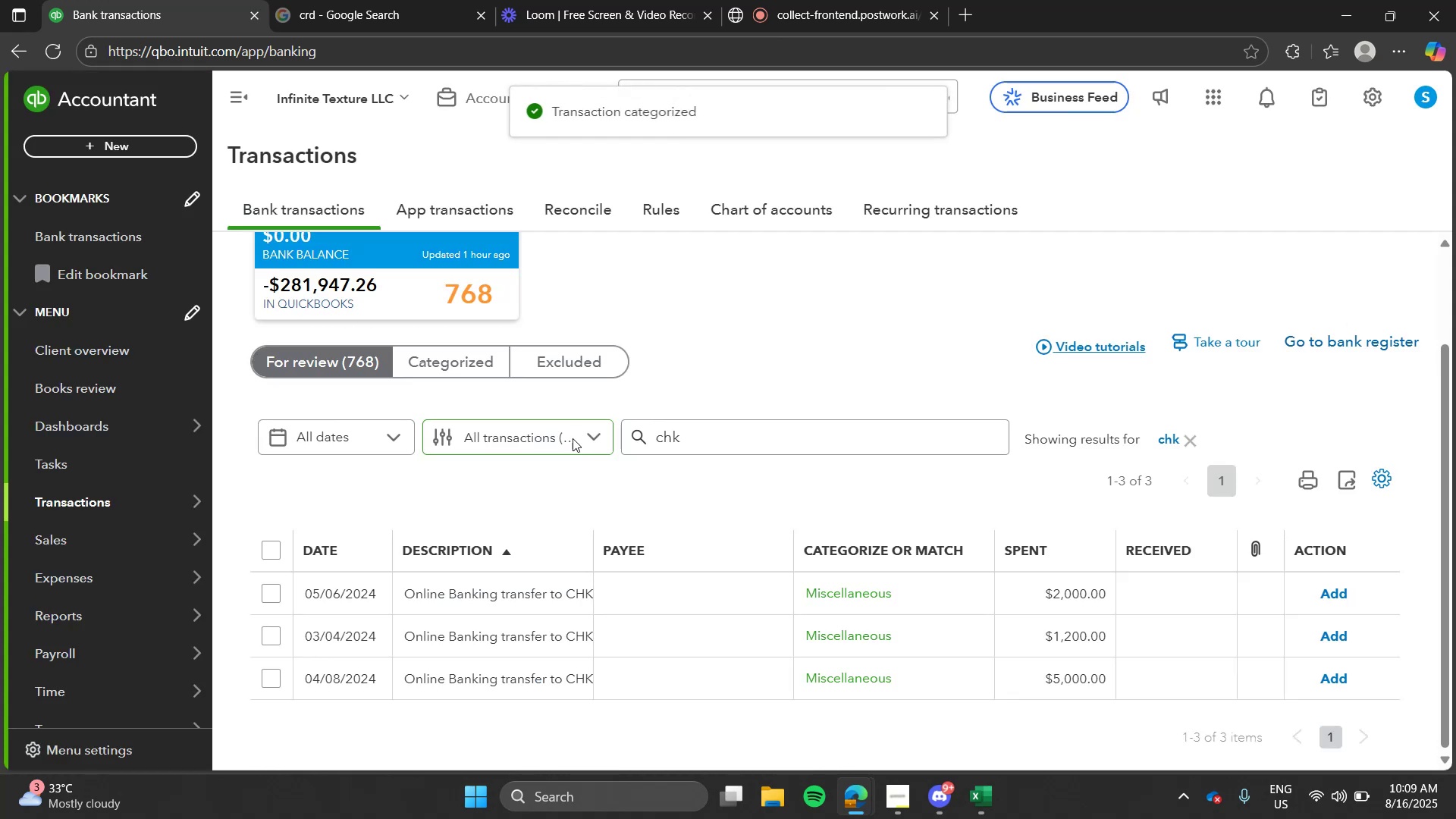 
left_click([549, 627])
 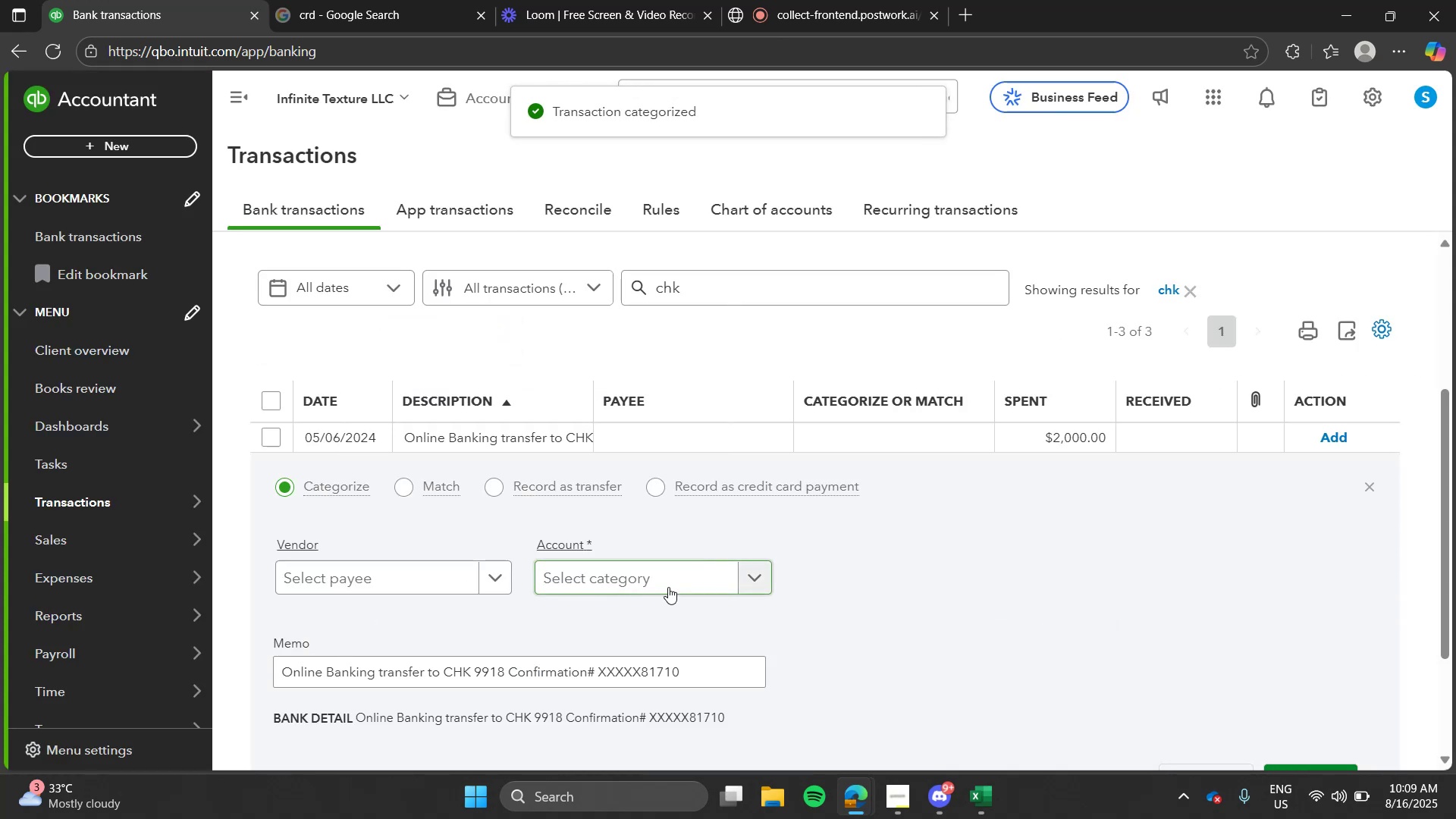 
left_click([668, 587])
 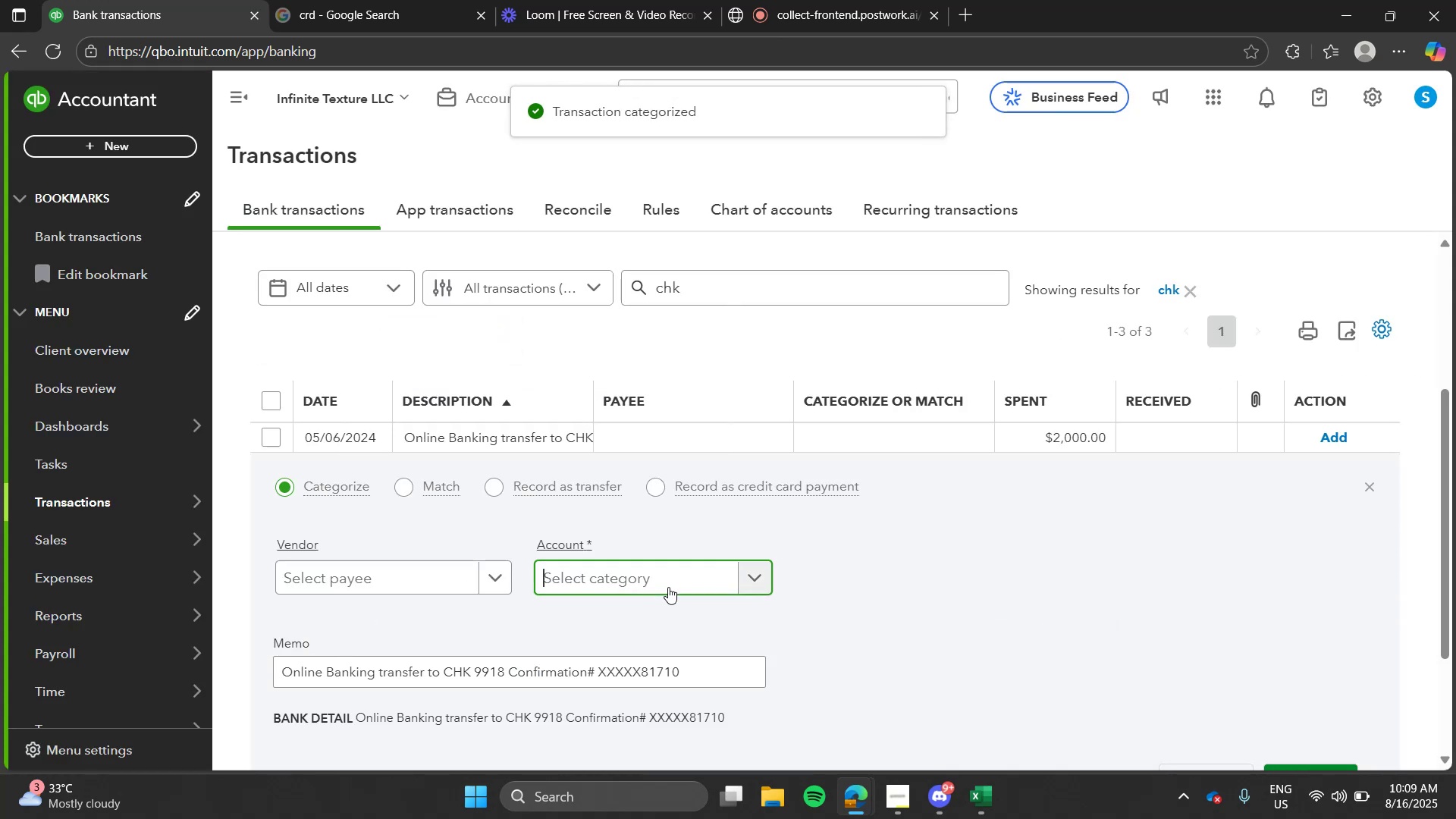 
type(mis)
key(Tab)
 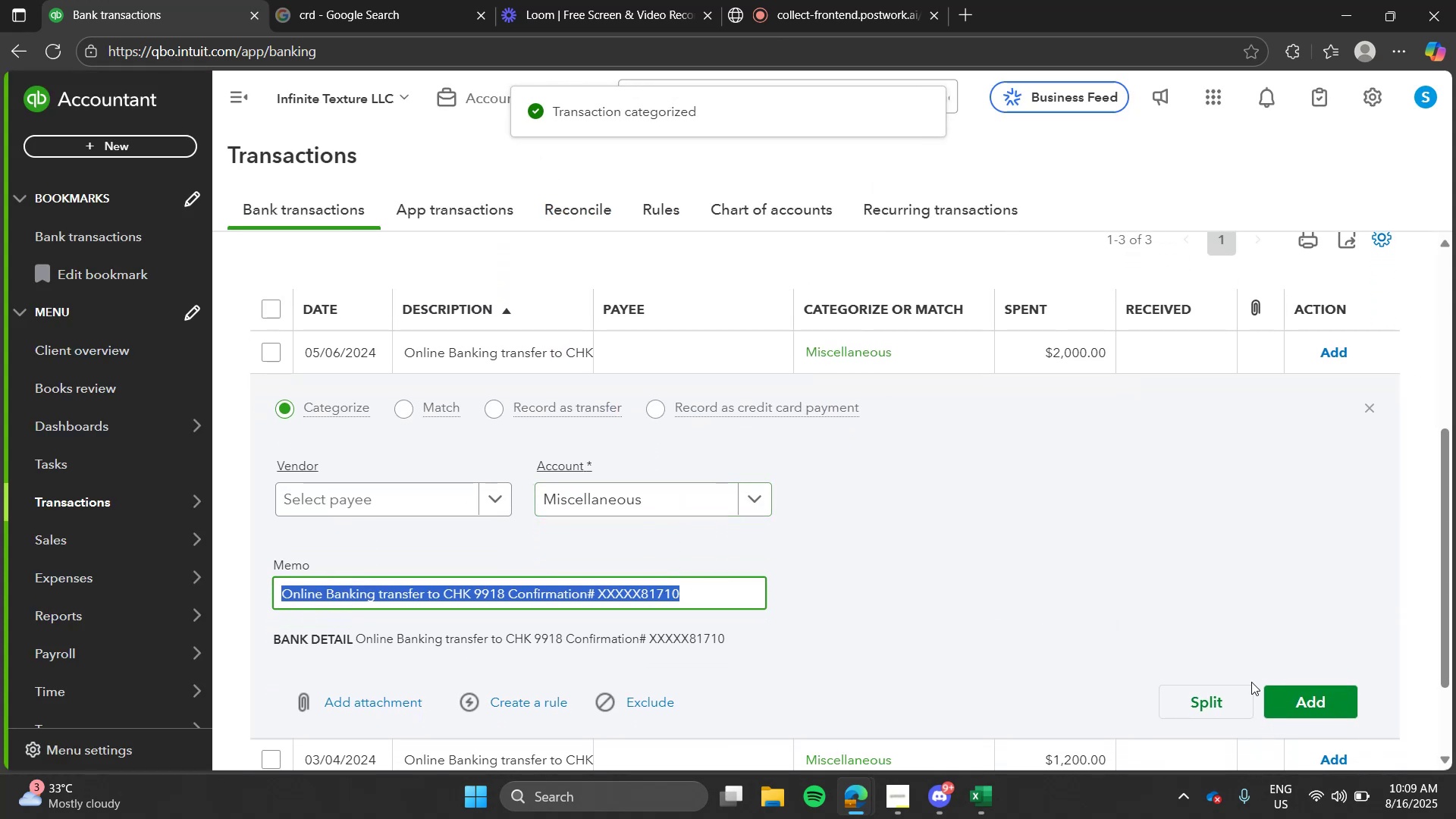 
left_click([1279, 702])
 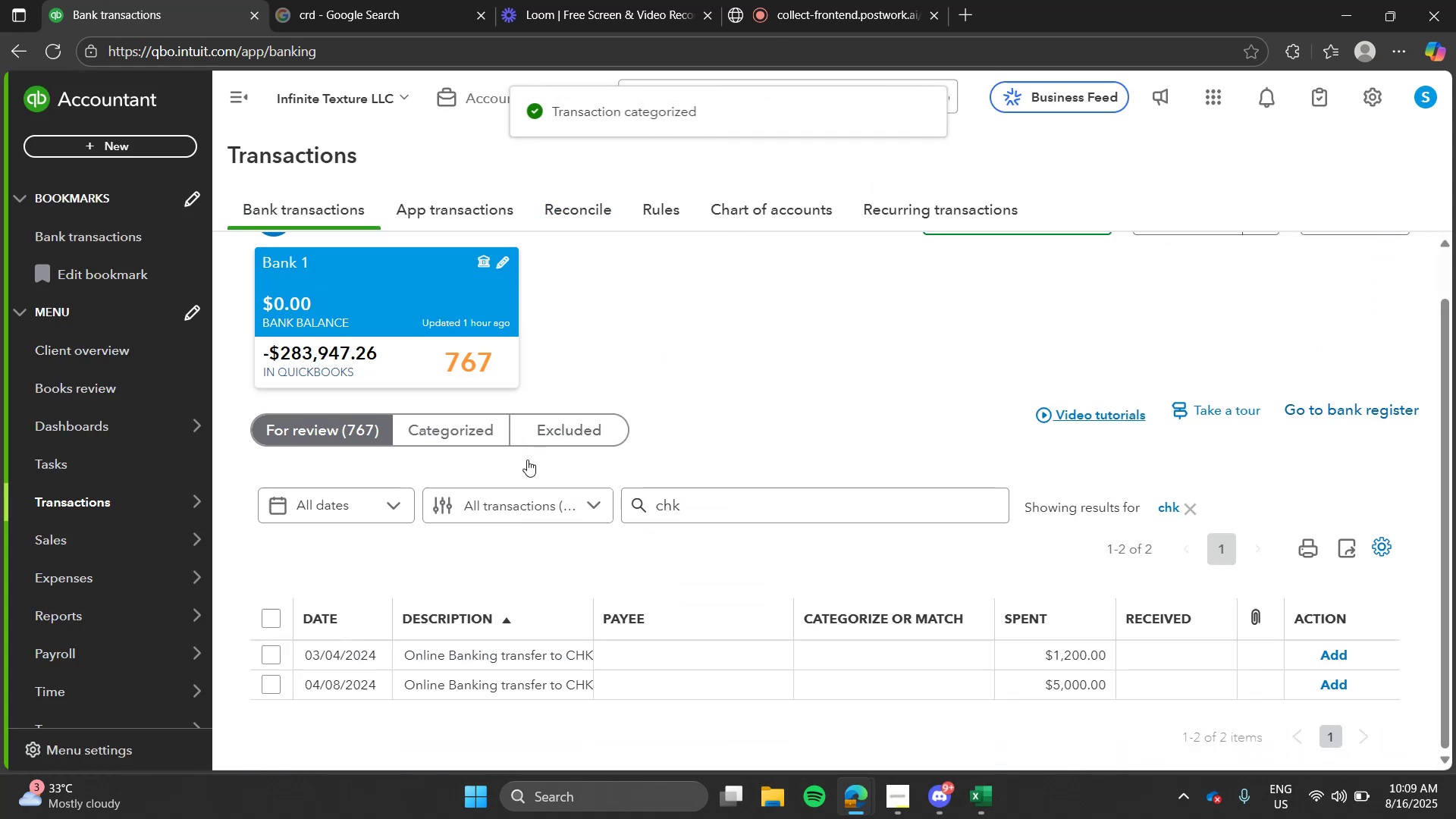 
left_click([540, 651])
 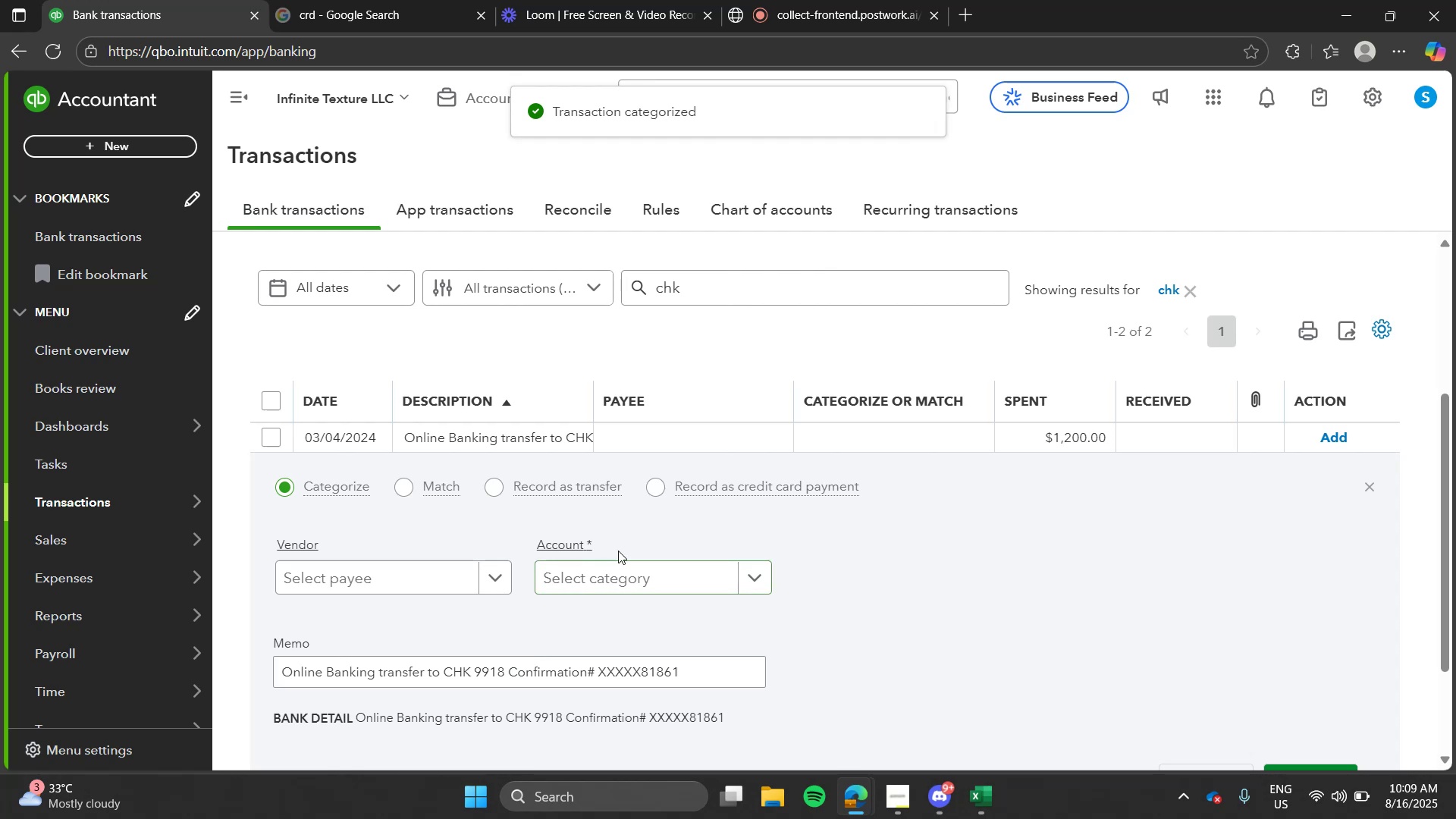 
left_click([618, 551])
 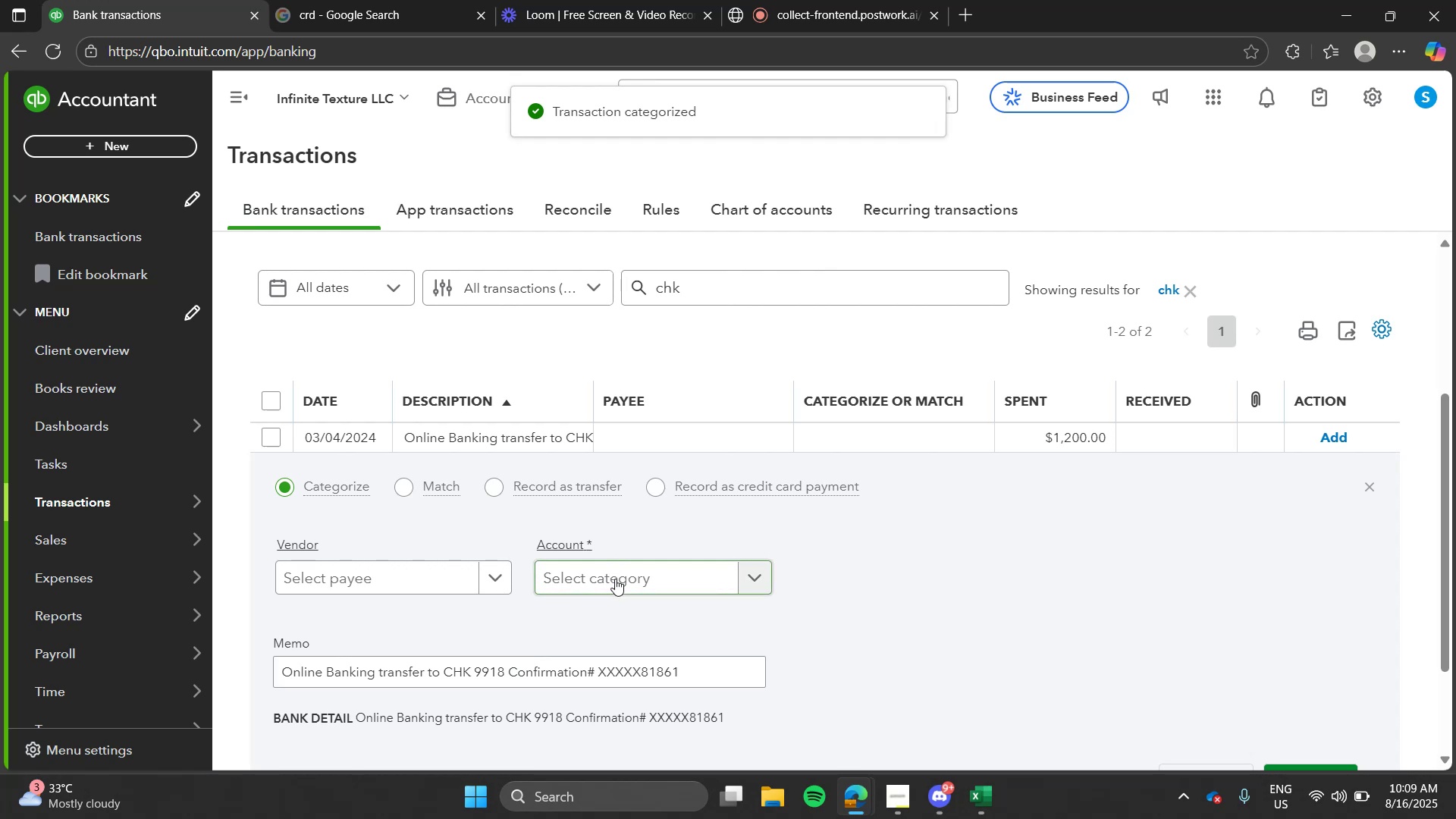 
left_click([615, 579])
 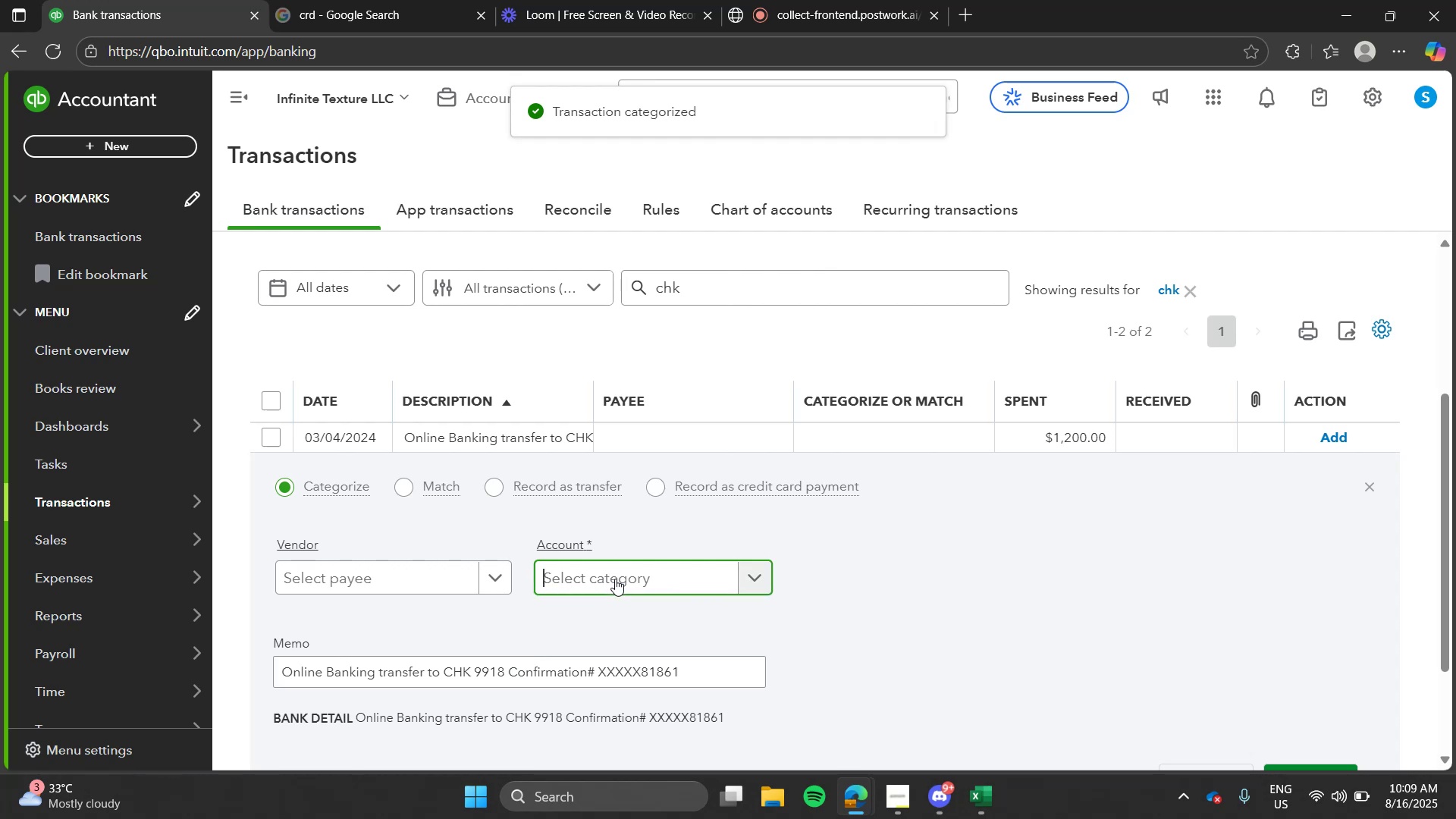 
type(mis)
key(Tab)
 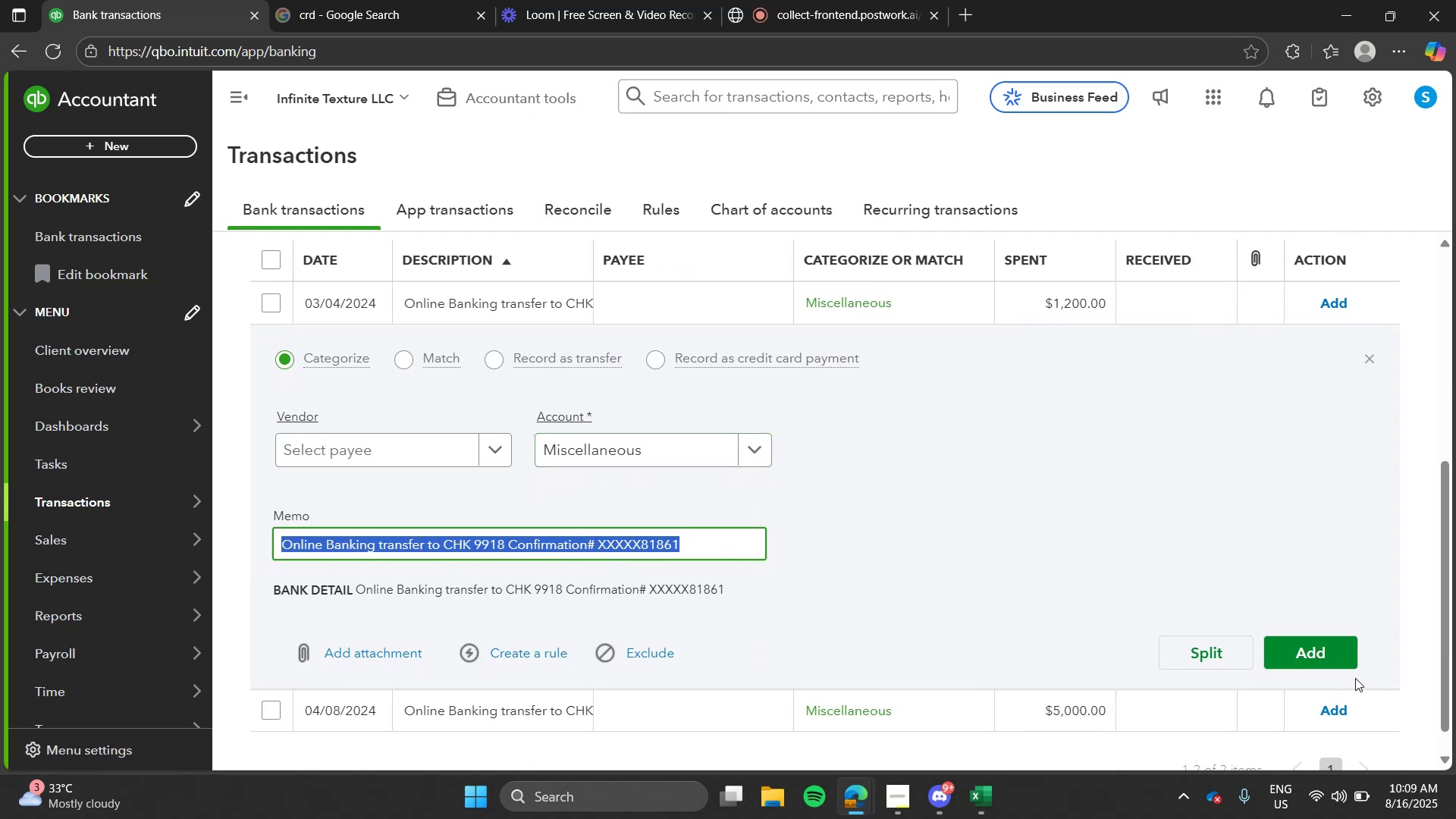 
left_click_drag(start_coordinate=[1333, 670], to_coordinate=[1322, 656])
 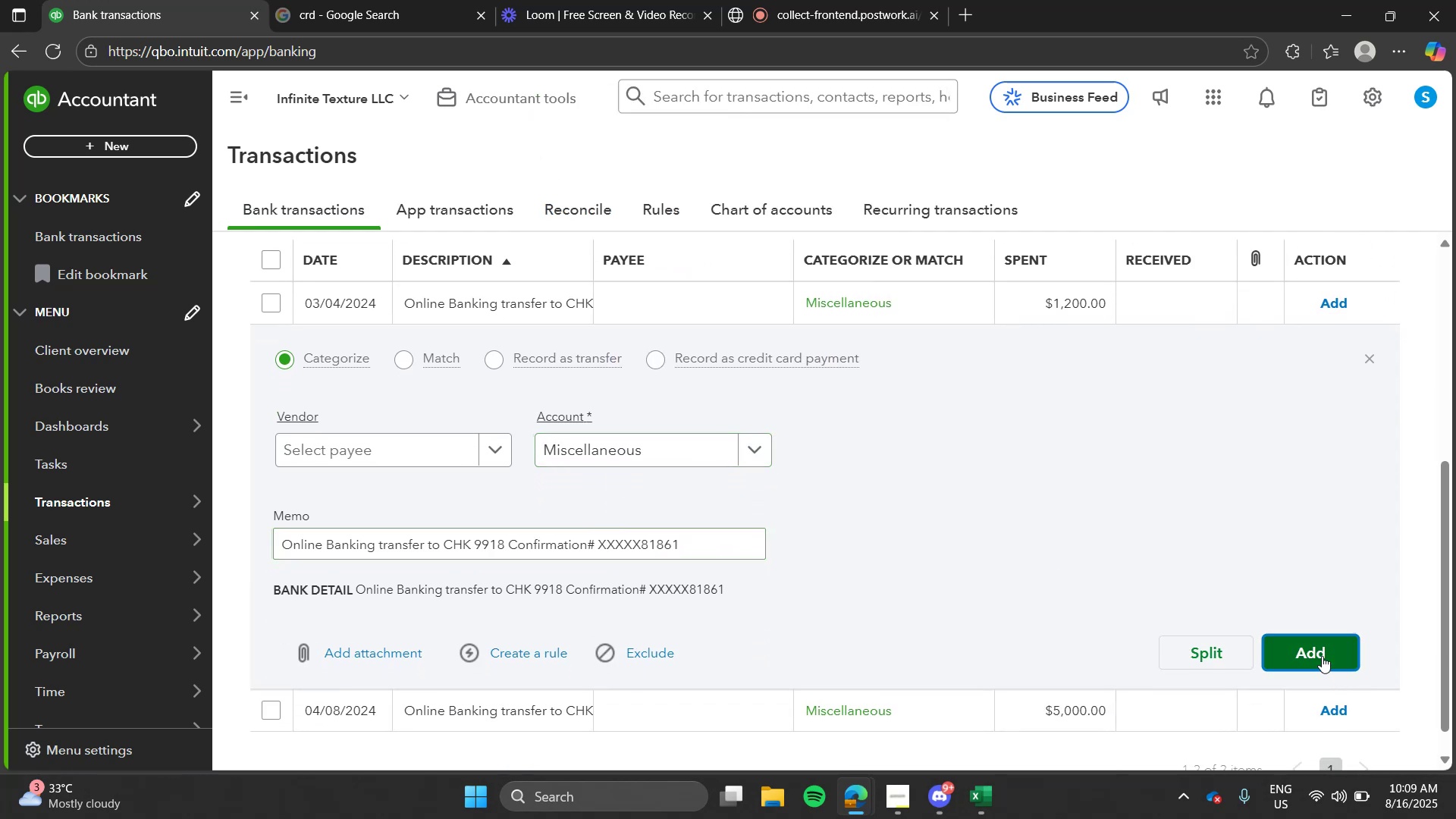 
left_click([1322, 656])
 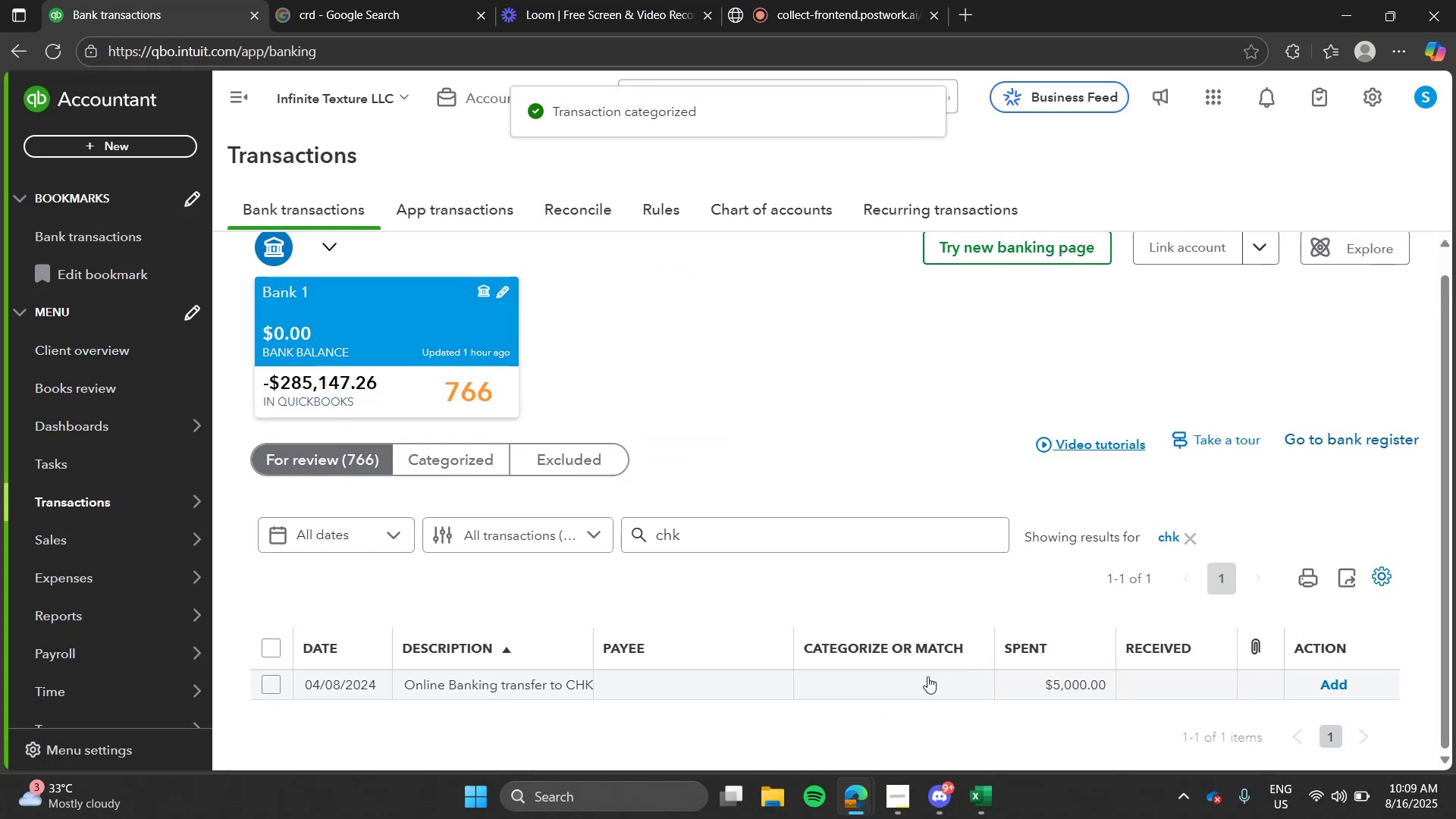 
left_click([765, 694])
 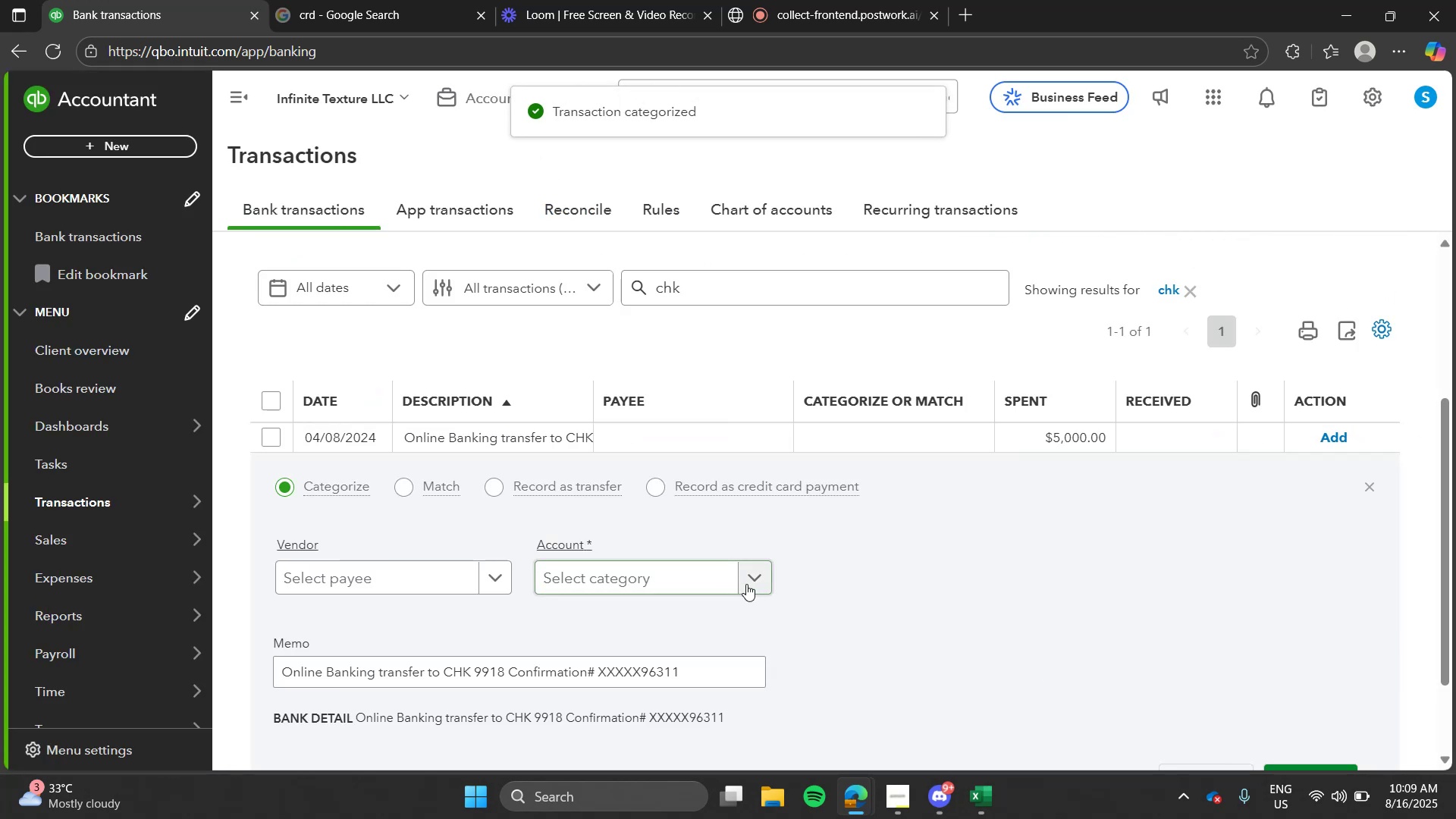 
left_click([746, 584])
 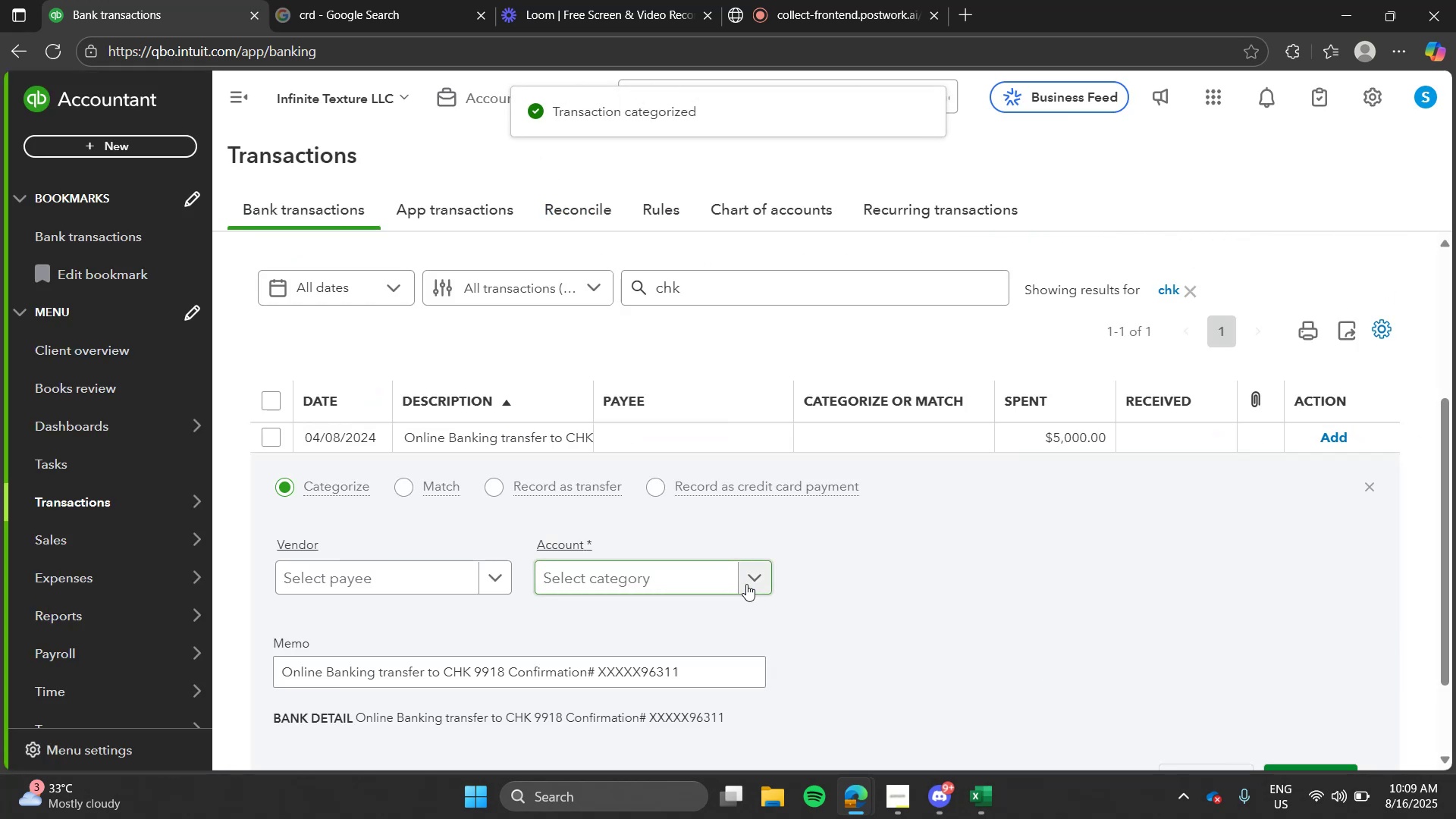 
type(mis)
key(Tab)
 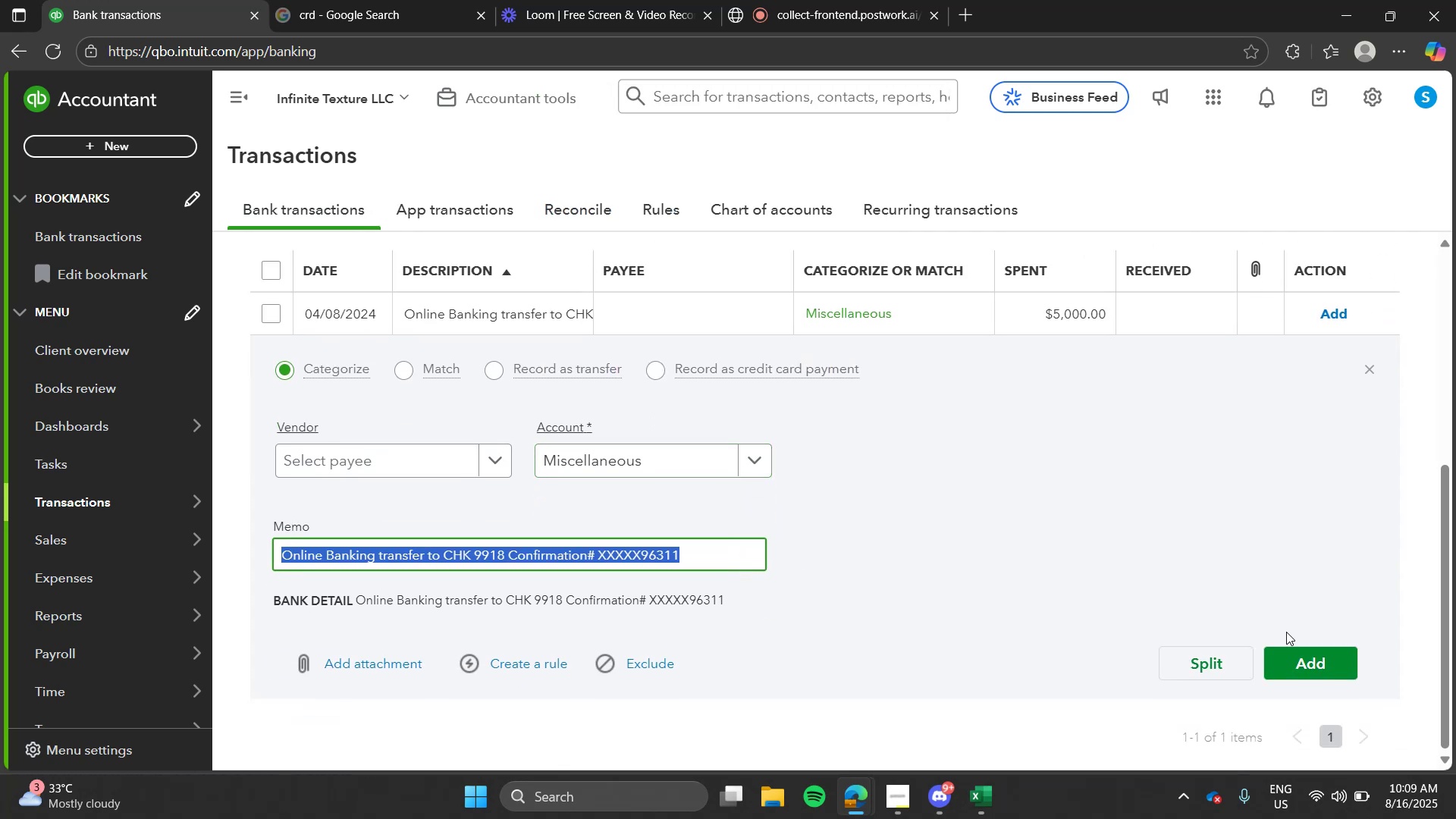 
left_click([1291, 649])
 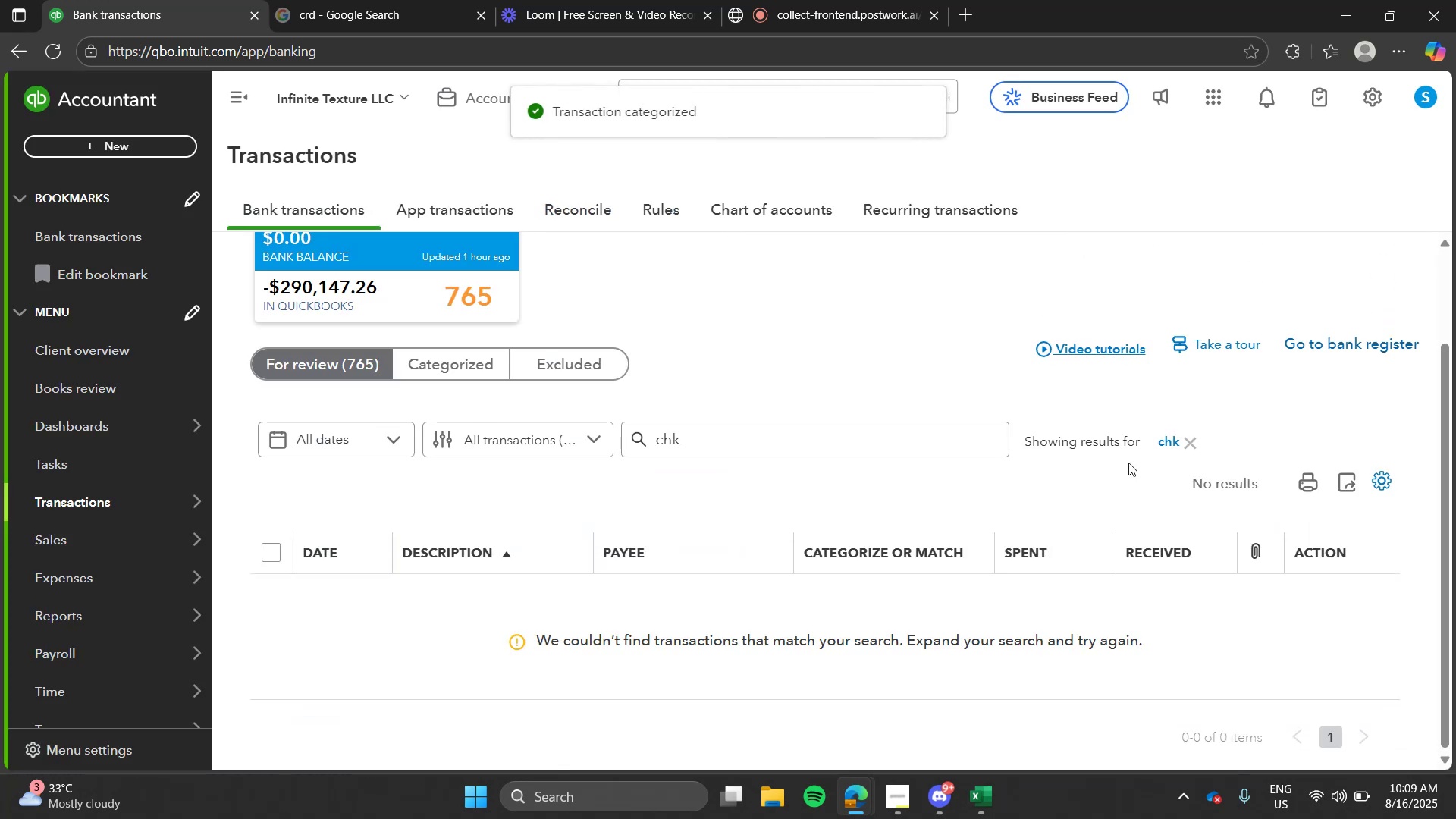 
left_click([1171, 440])
 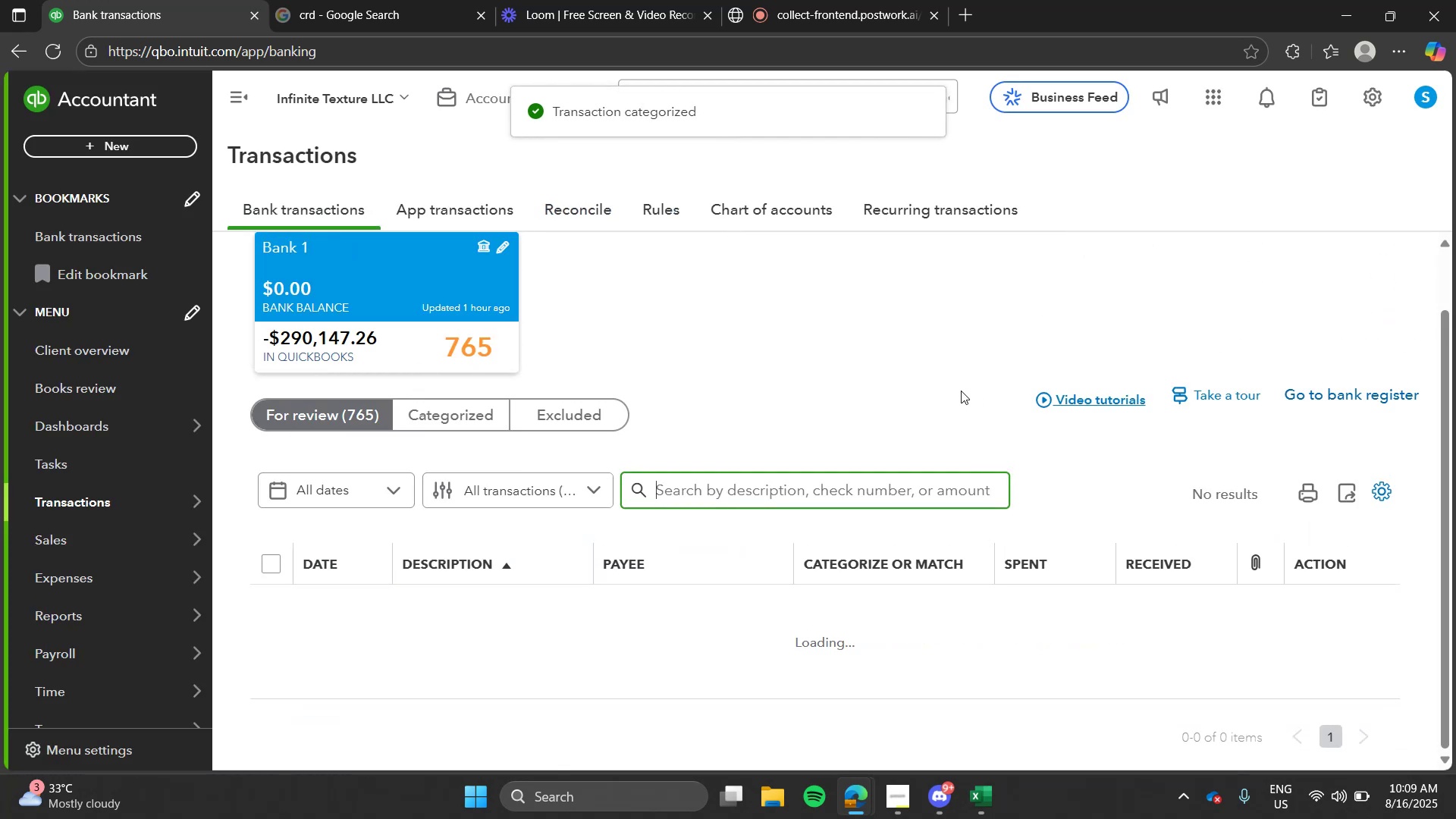 
left_click([961, 391])
 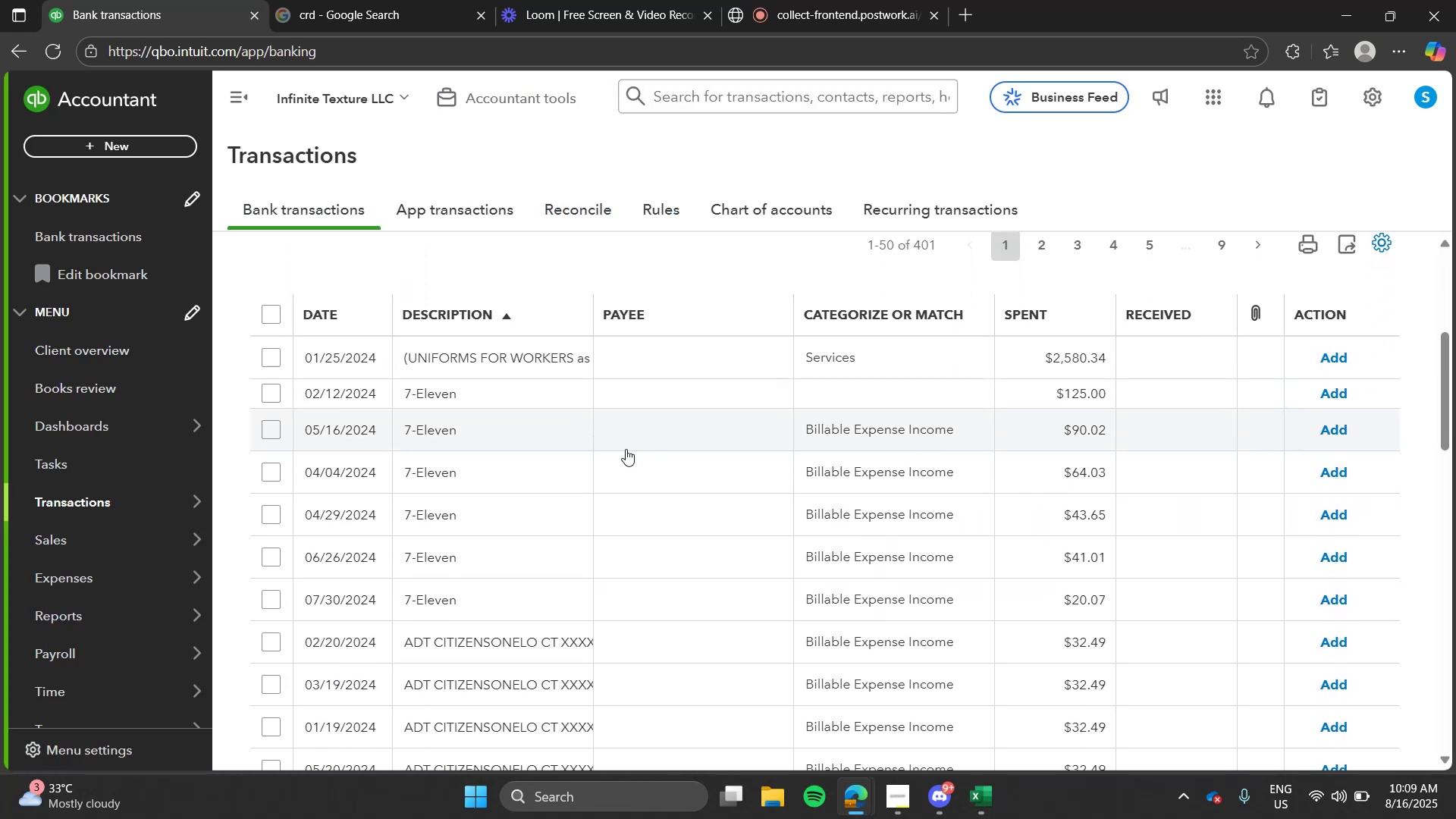 
left_click([626, 449])
 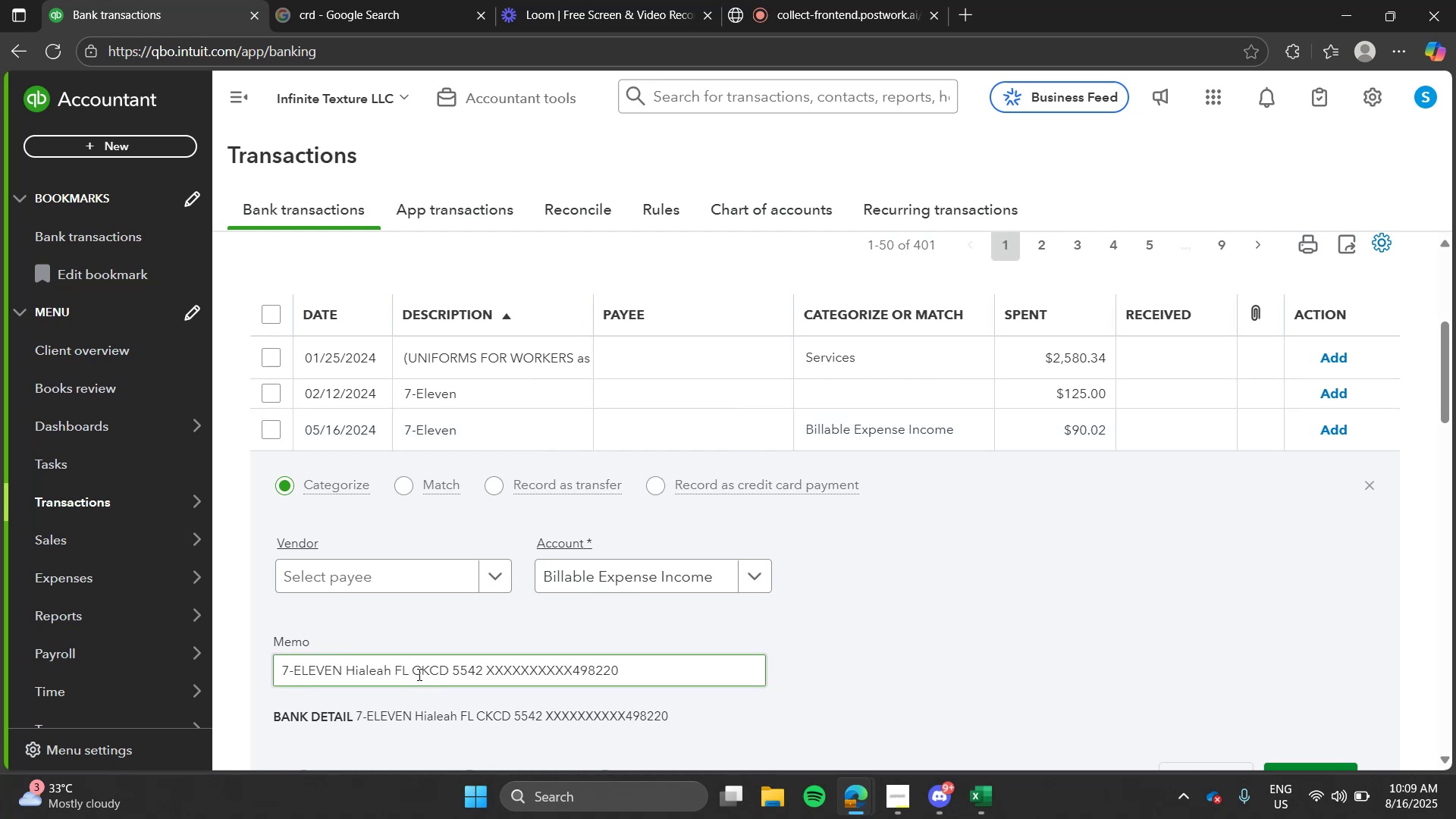 
left_click_drag(start_coordinate=[450, 671], to_coordinate=[191, 680])
 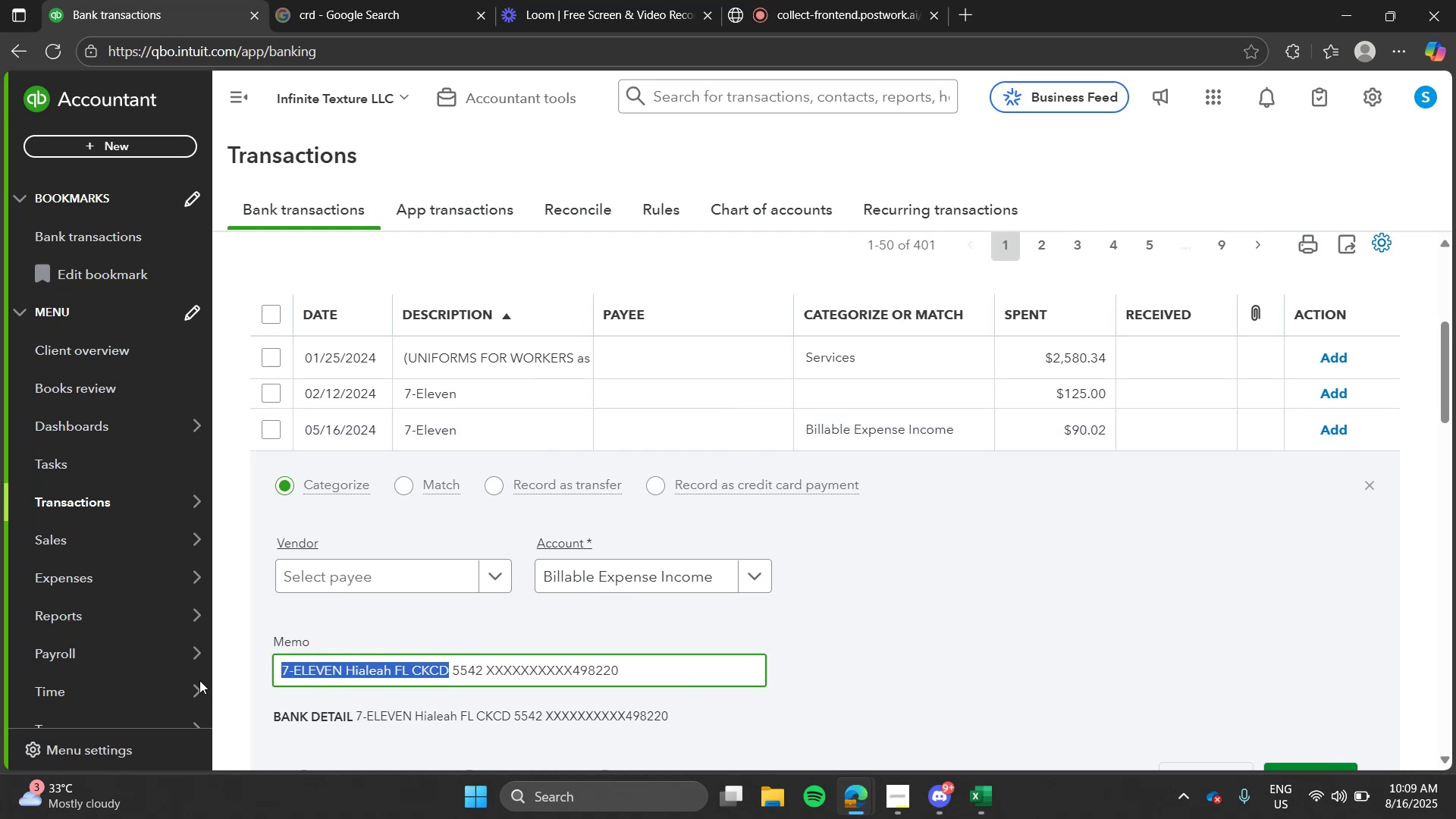 
key(Control+C)
 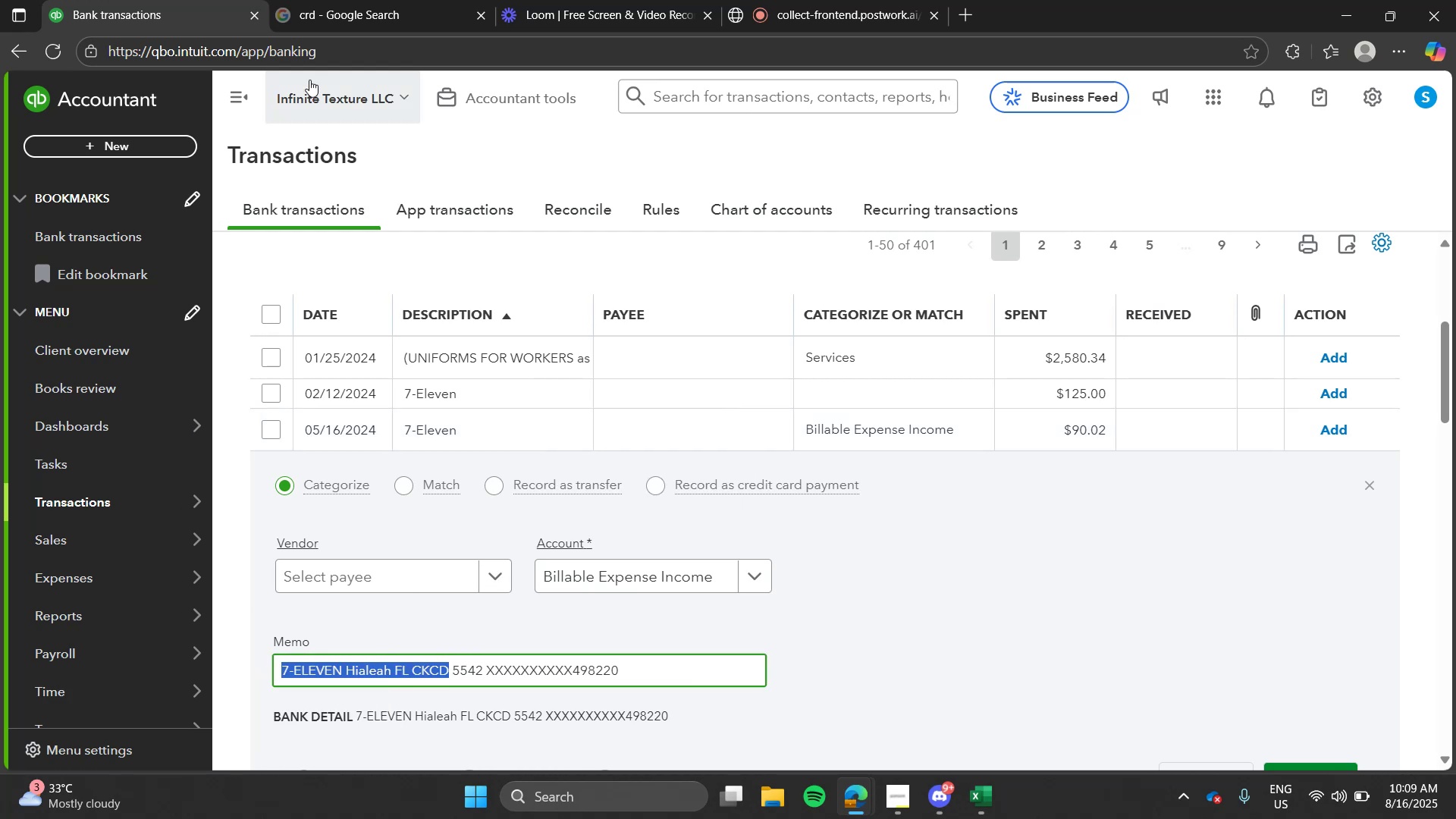 
left_click([309, 80])
 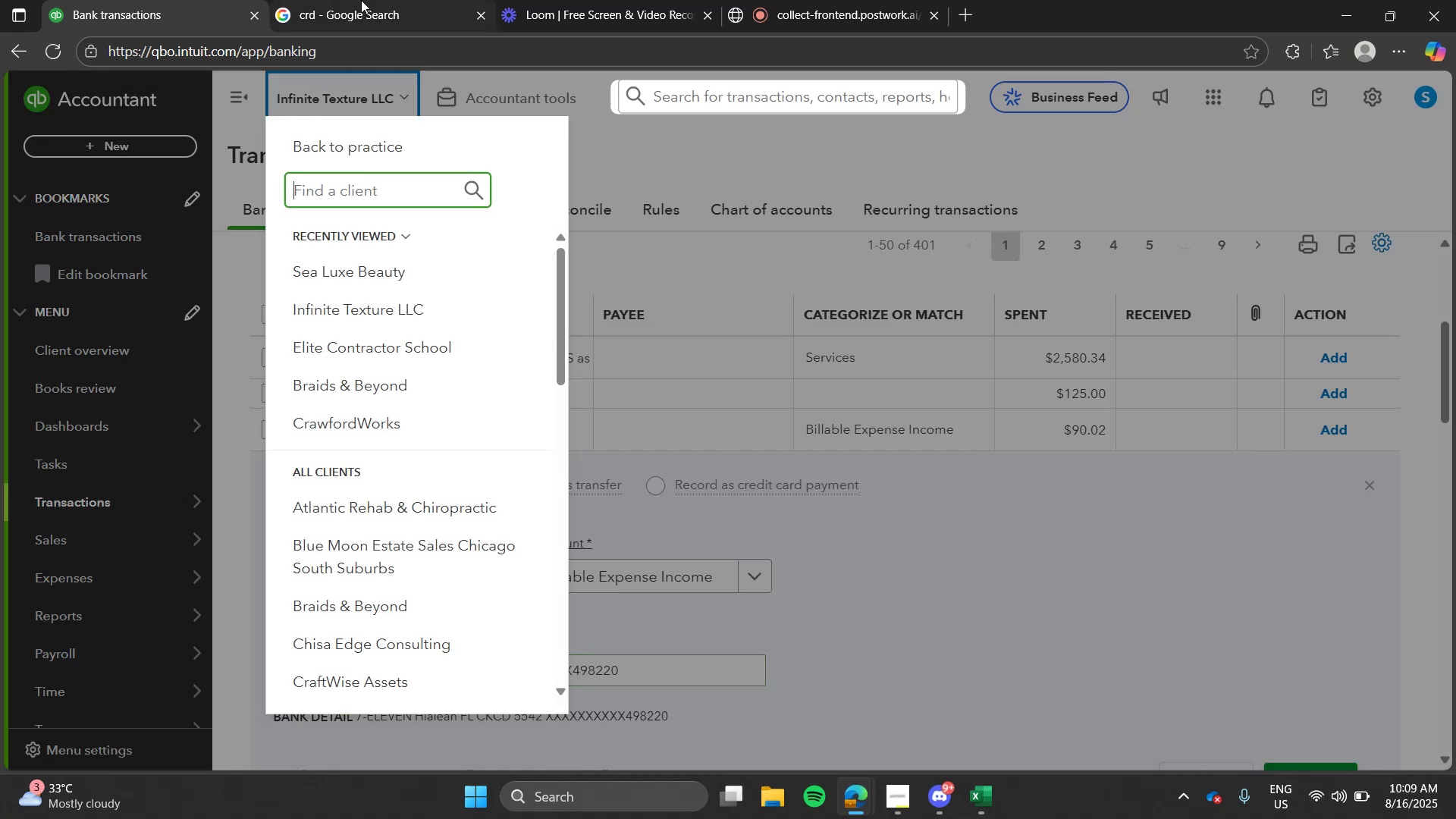 
left_click([361, 0])
 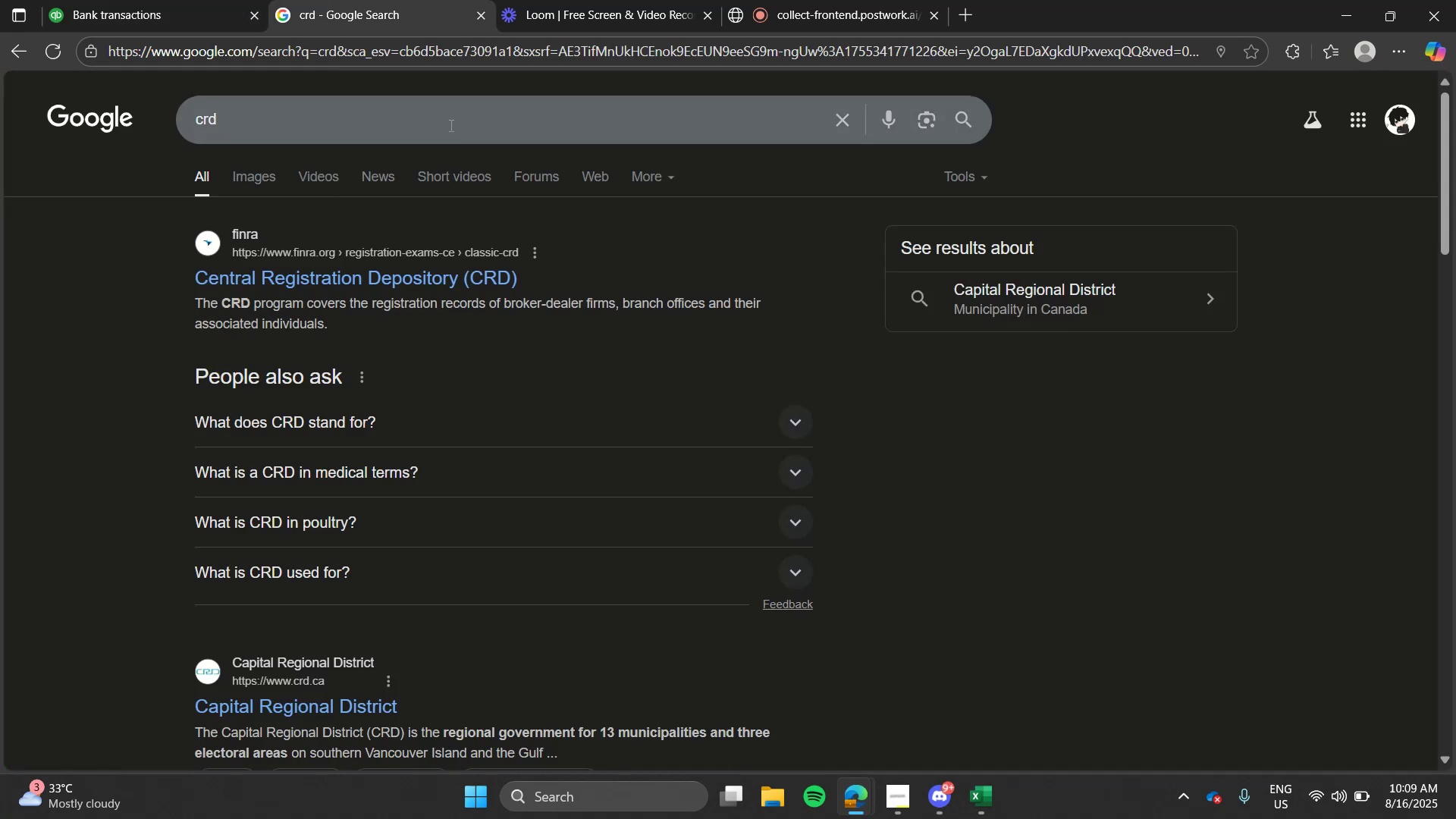 
double_click([450, 125])
 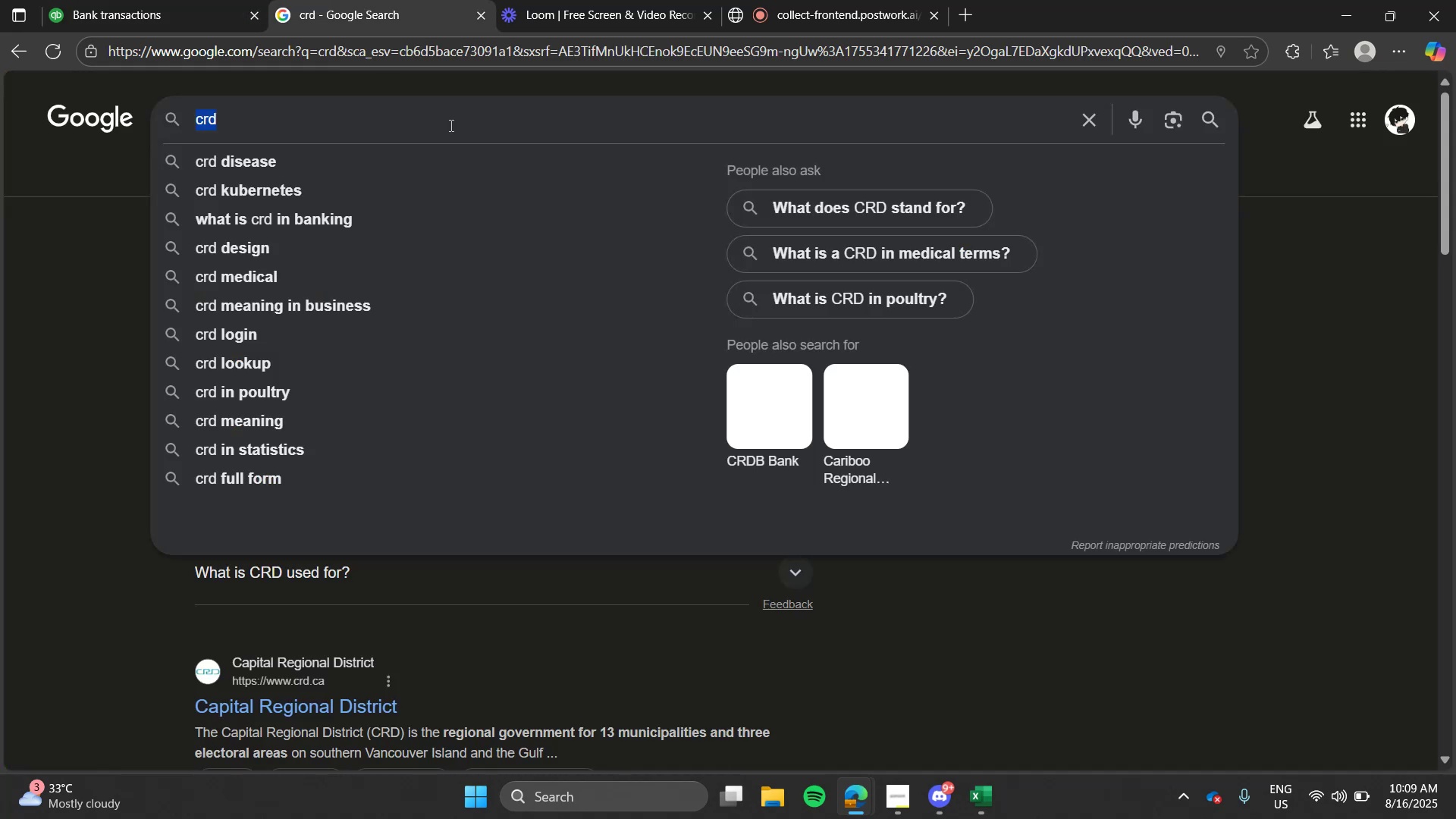 
key(Control+ControlLeft)
 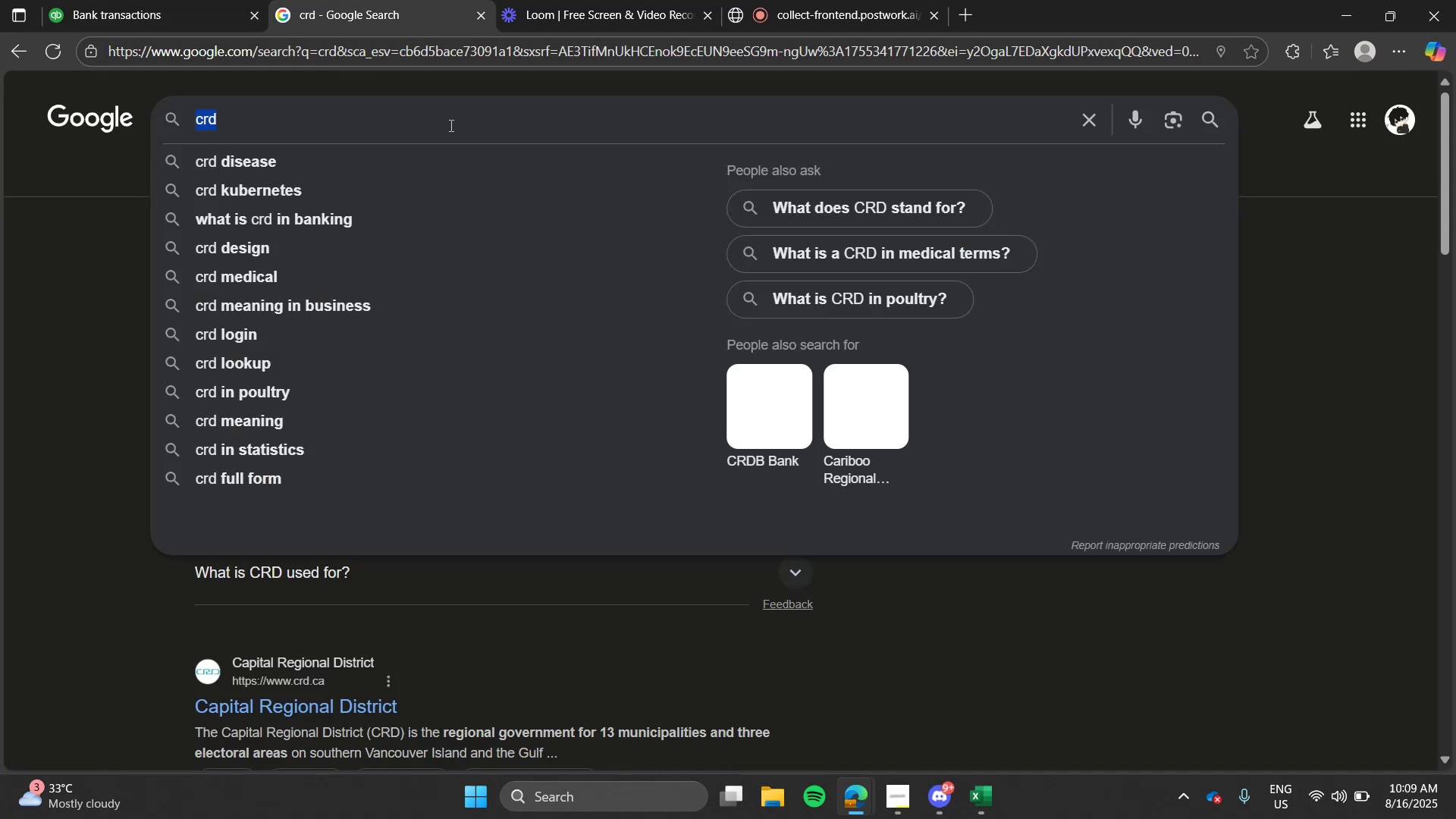 
key(Control+V)
 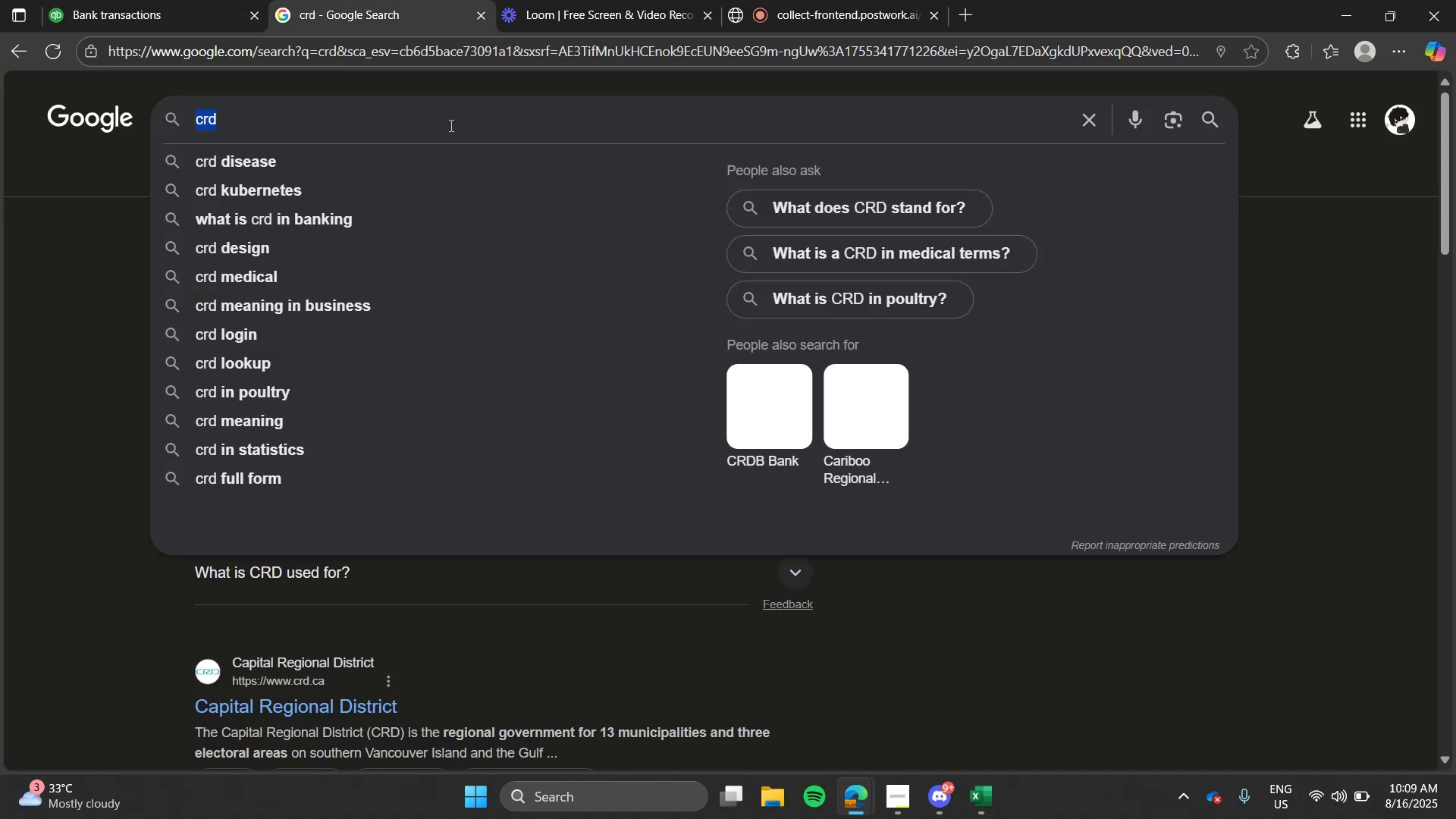 
triple_click([450, 125])
 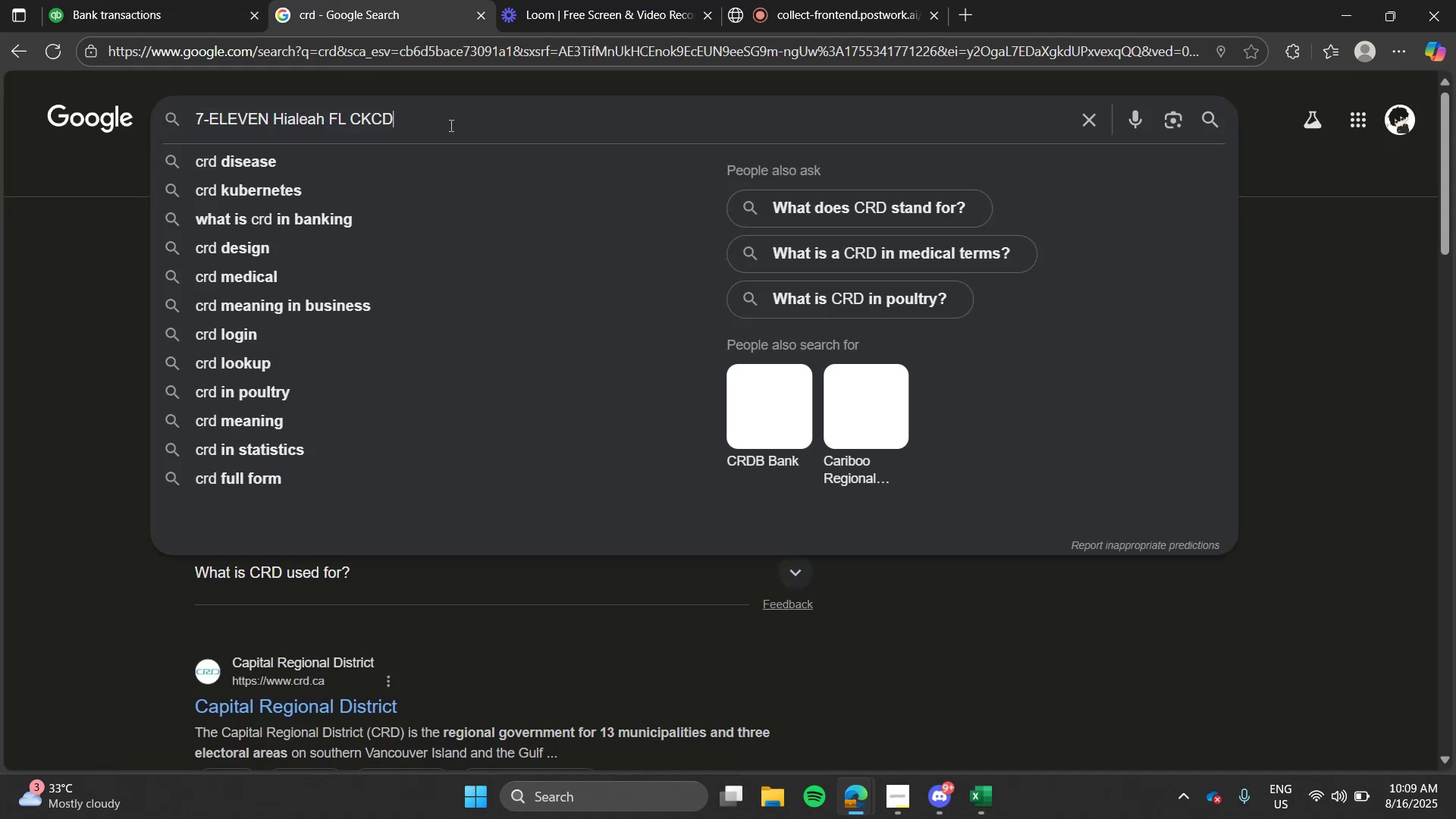 
key(Enter)
 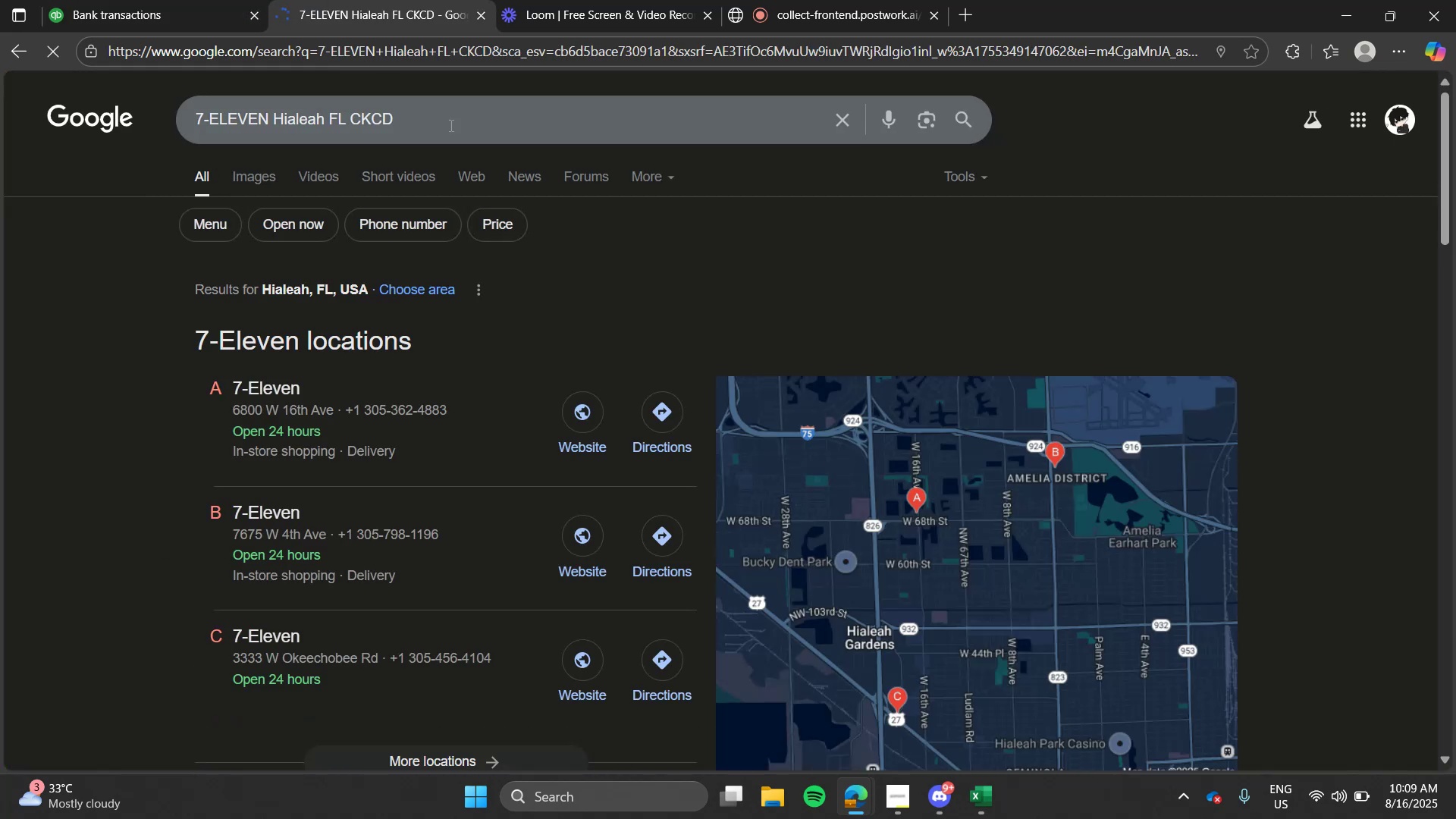 
left_click([108, 0])
 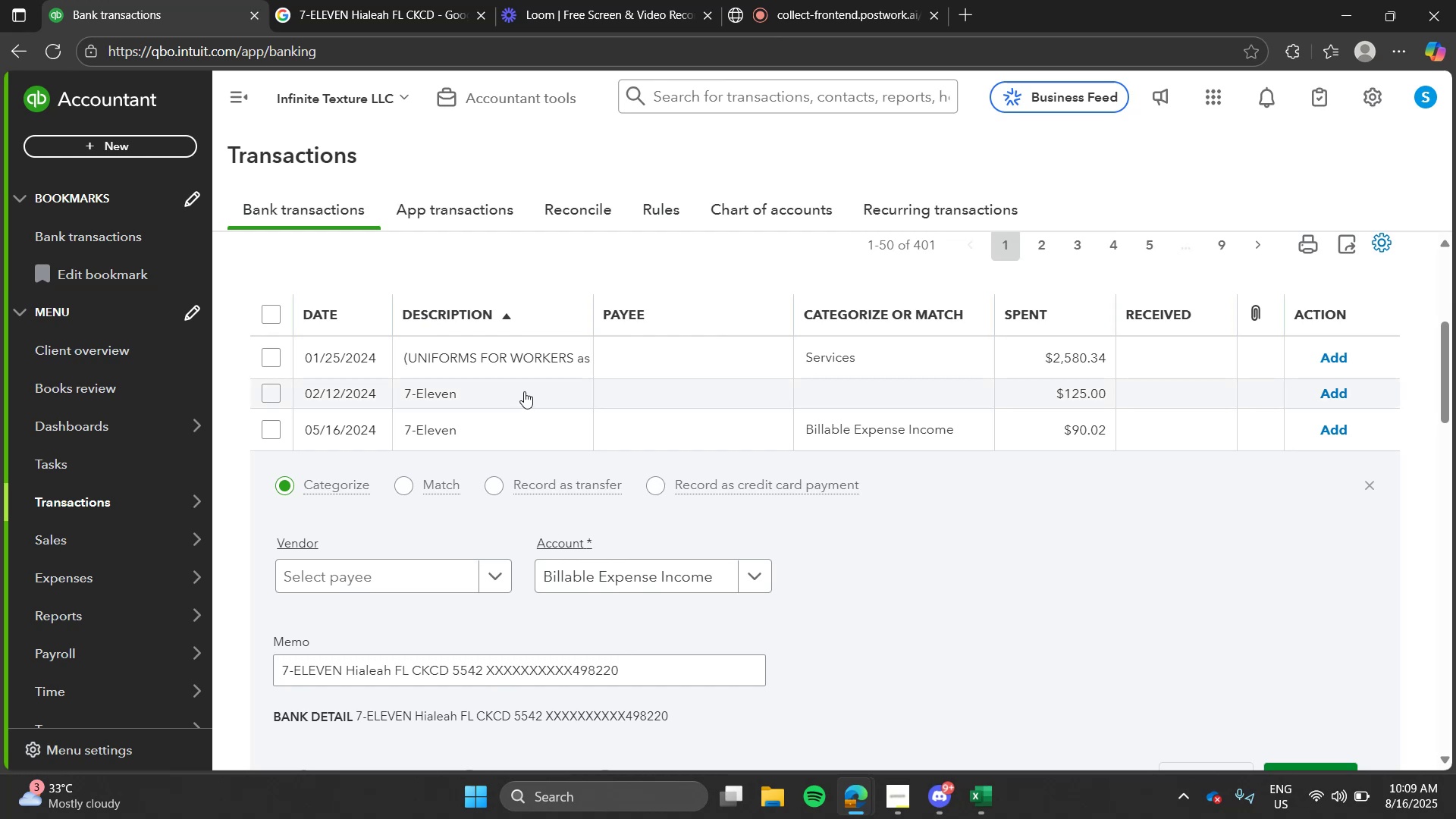 
left_click([524, 391])
 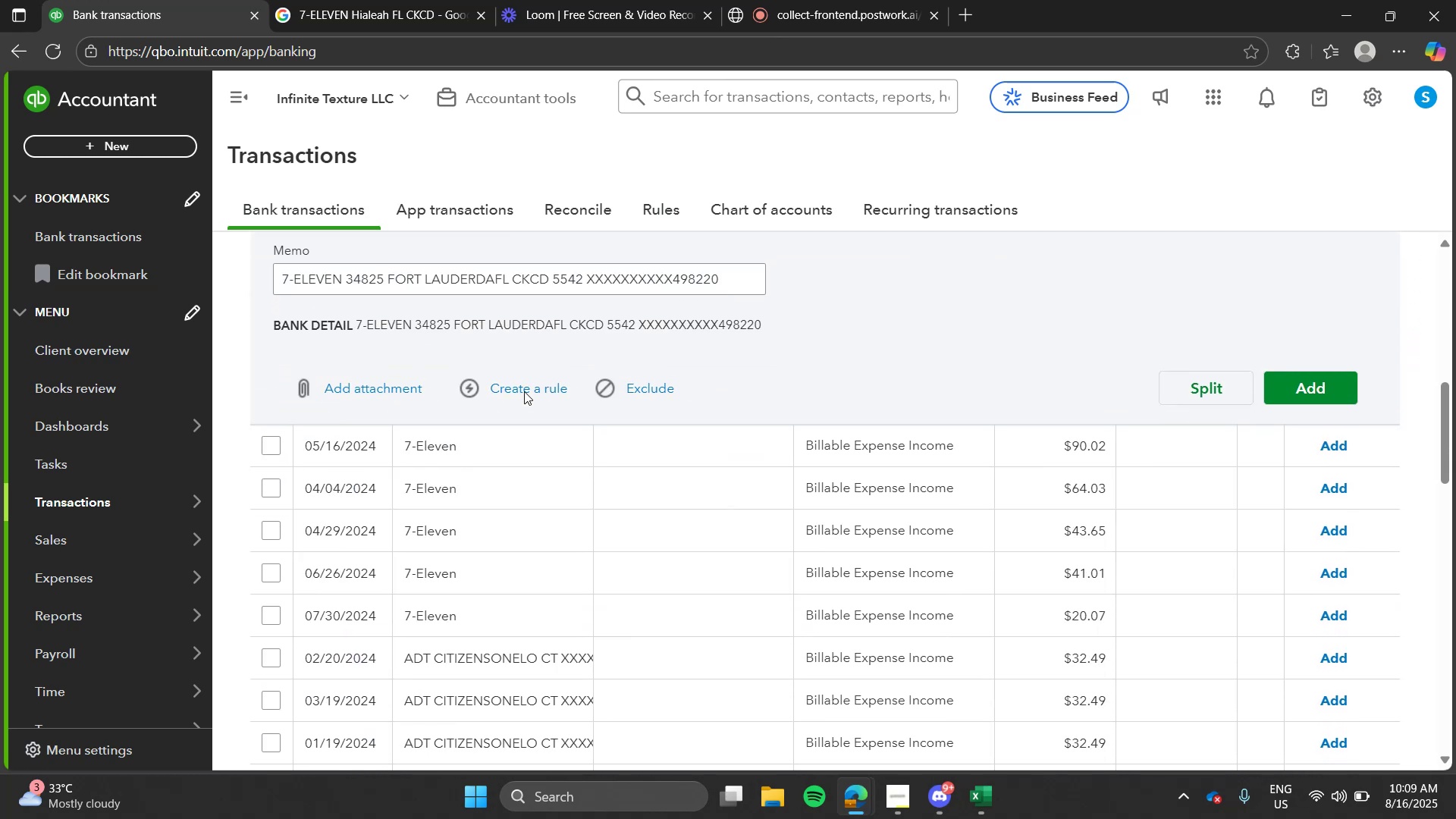 
wait(6.86)
 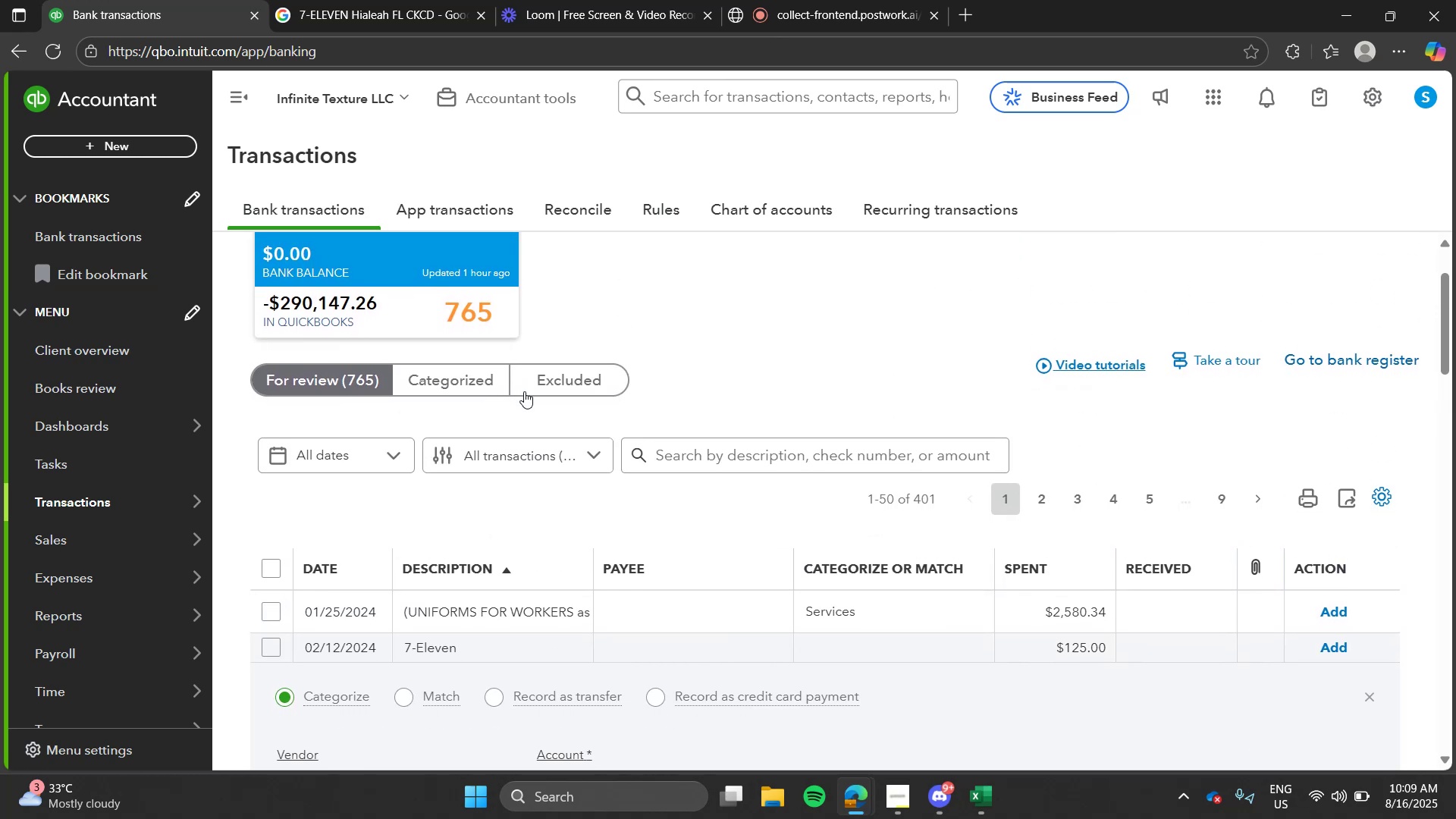 
left_click([672, 444])
 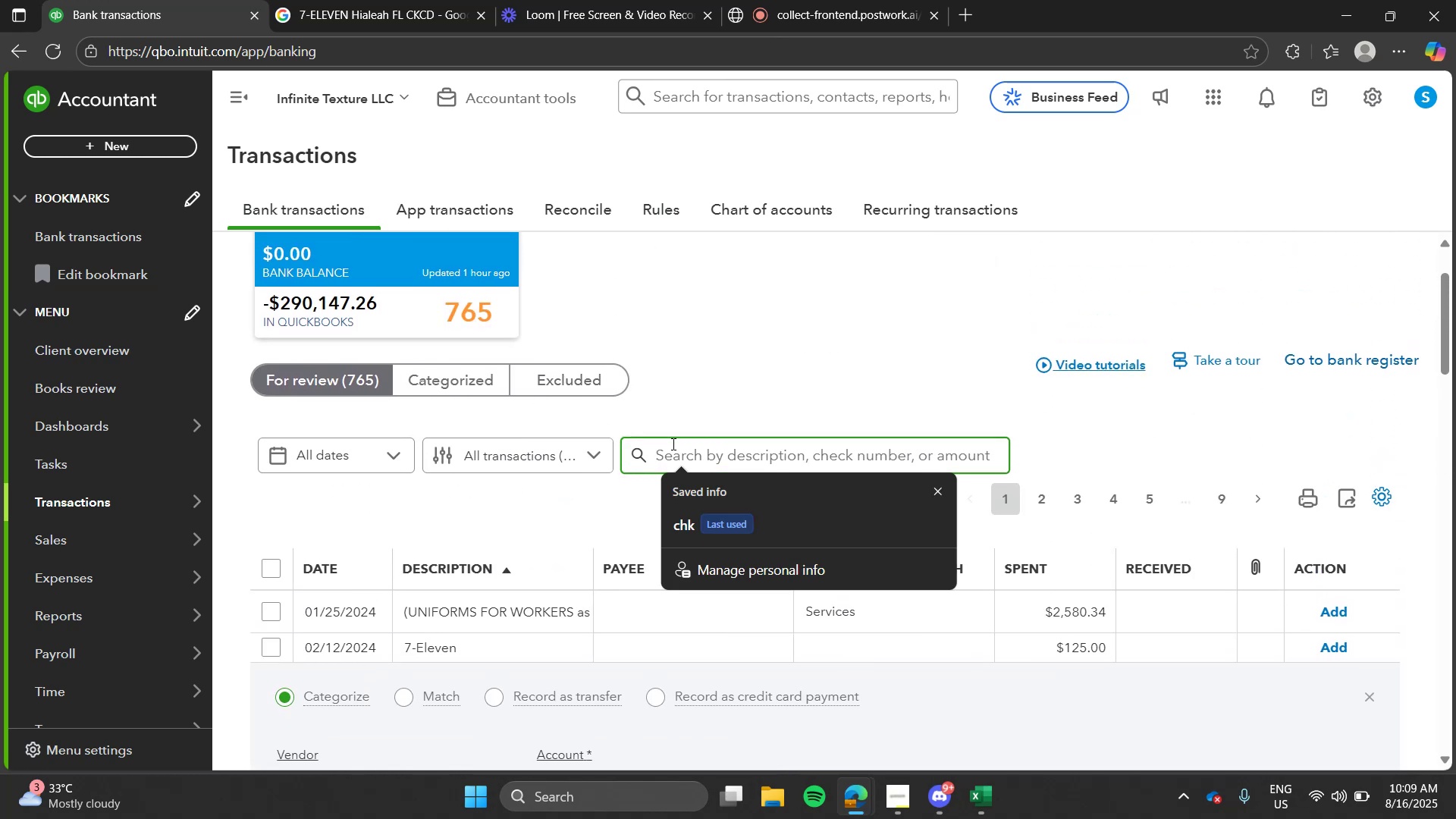 
type(7-eleven)
 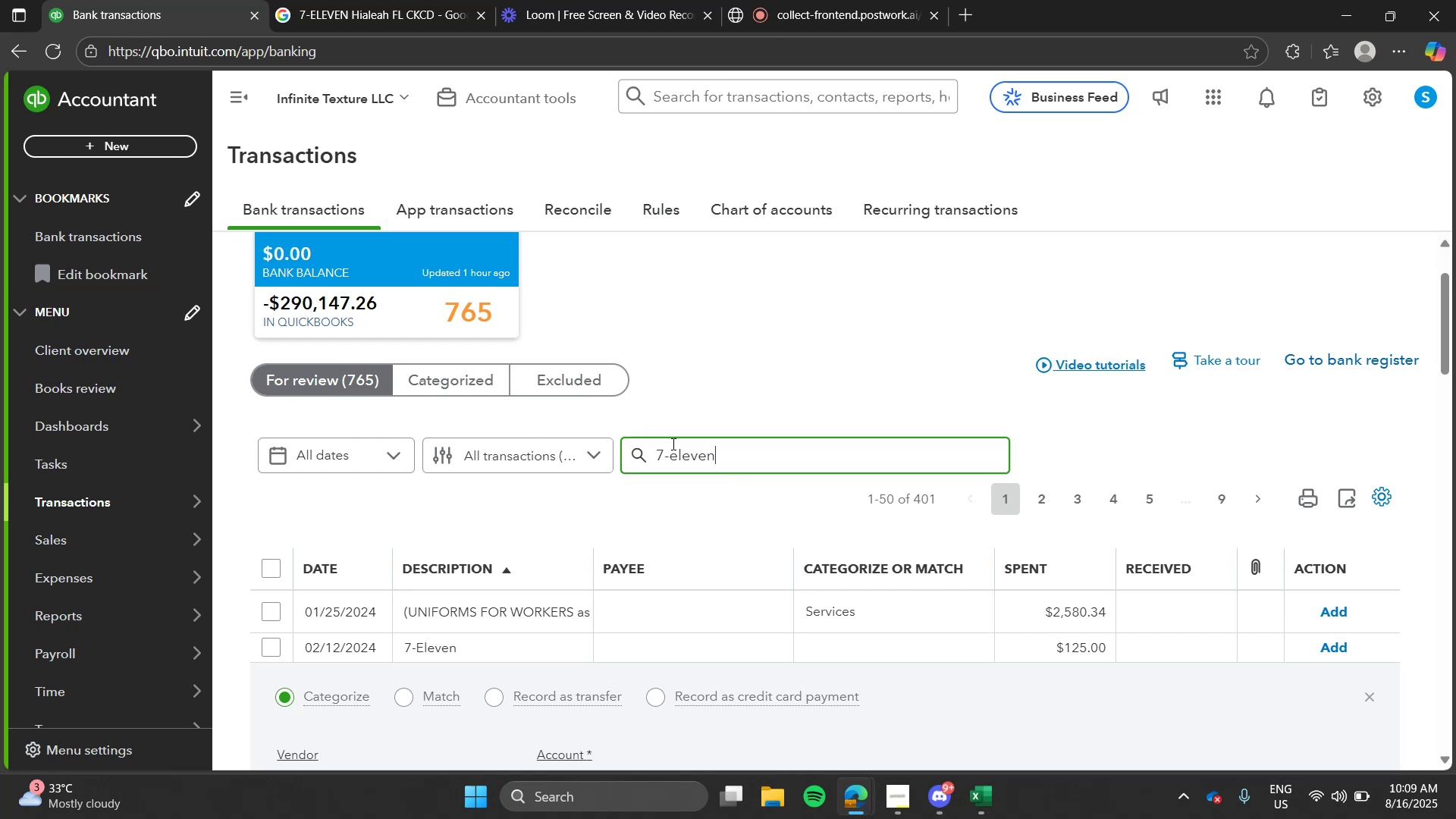 
key(Enter)
 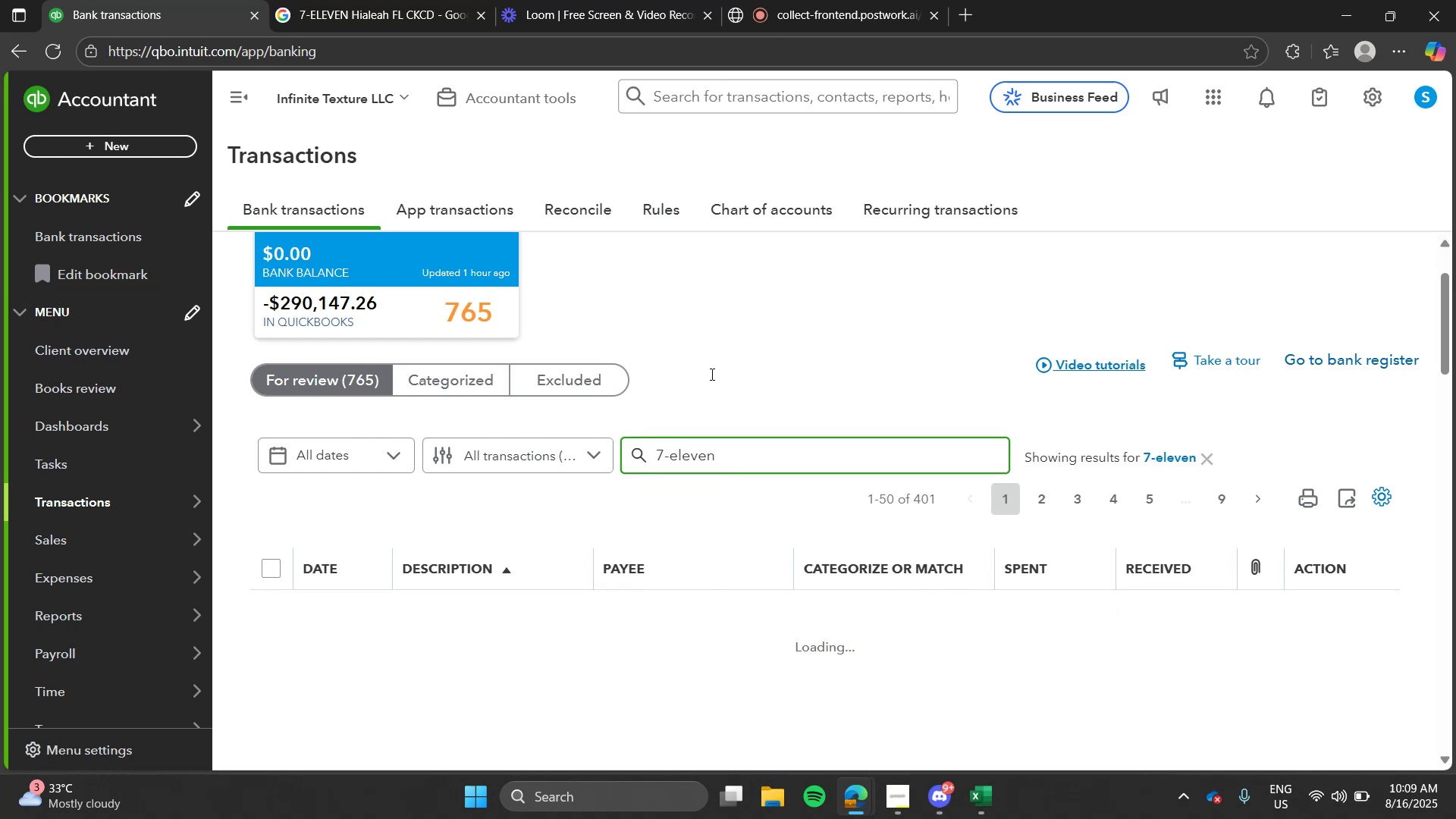 
left_click([715, 369])
 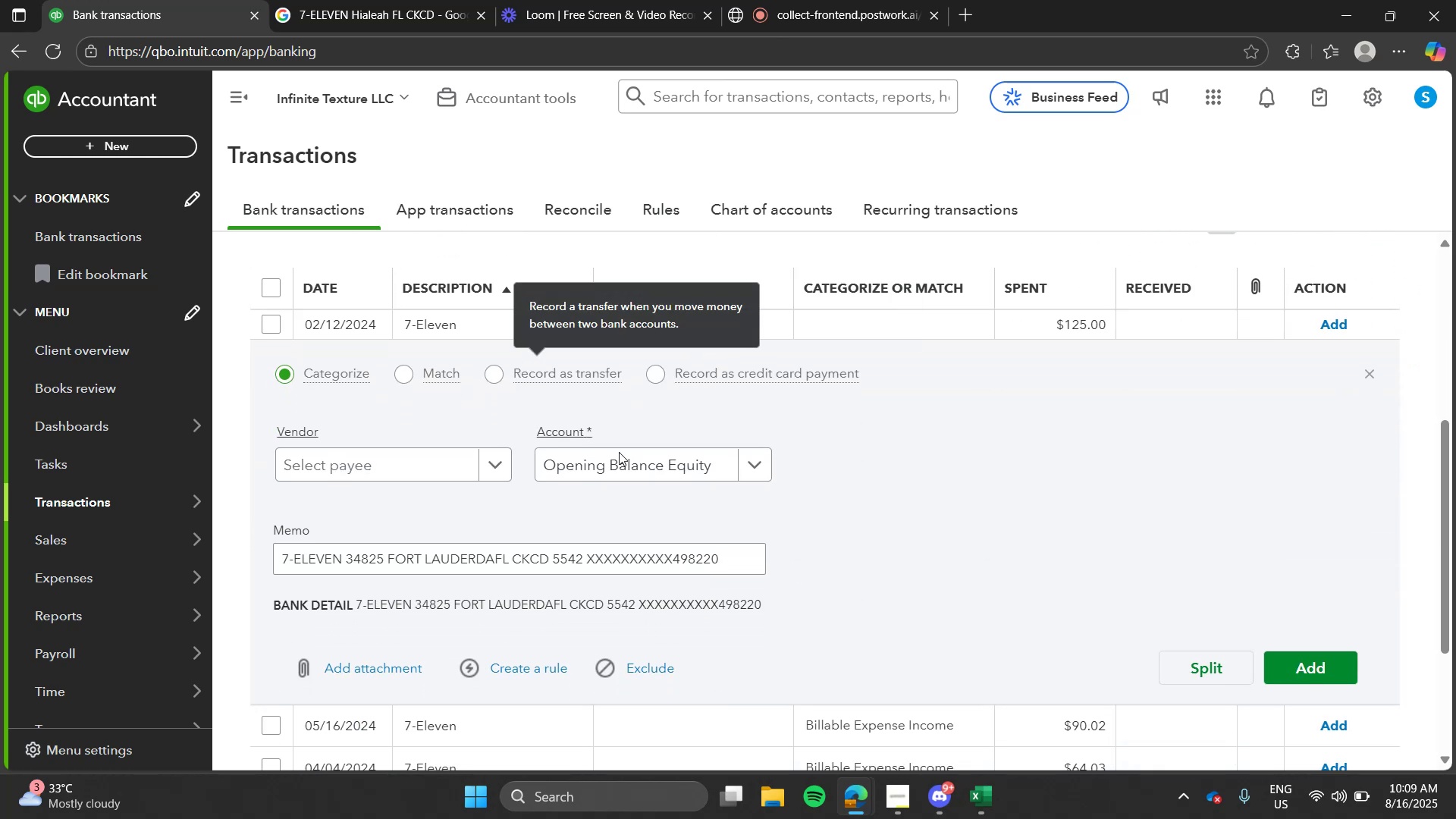 
left_click([646, 479])
 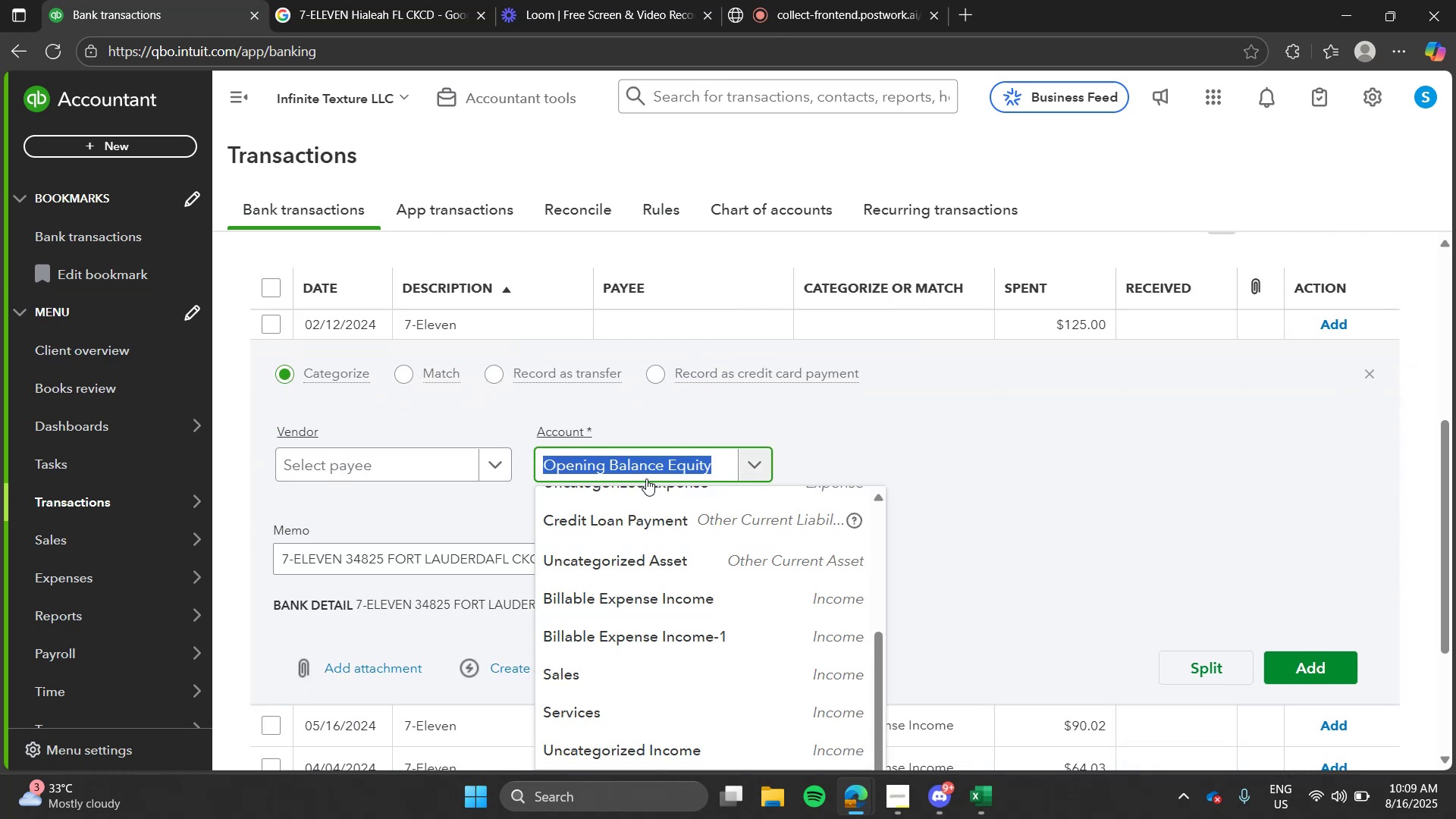 
type(bus)
key(Backspace)
key(Backspace)
key(Backspace)
 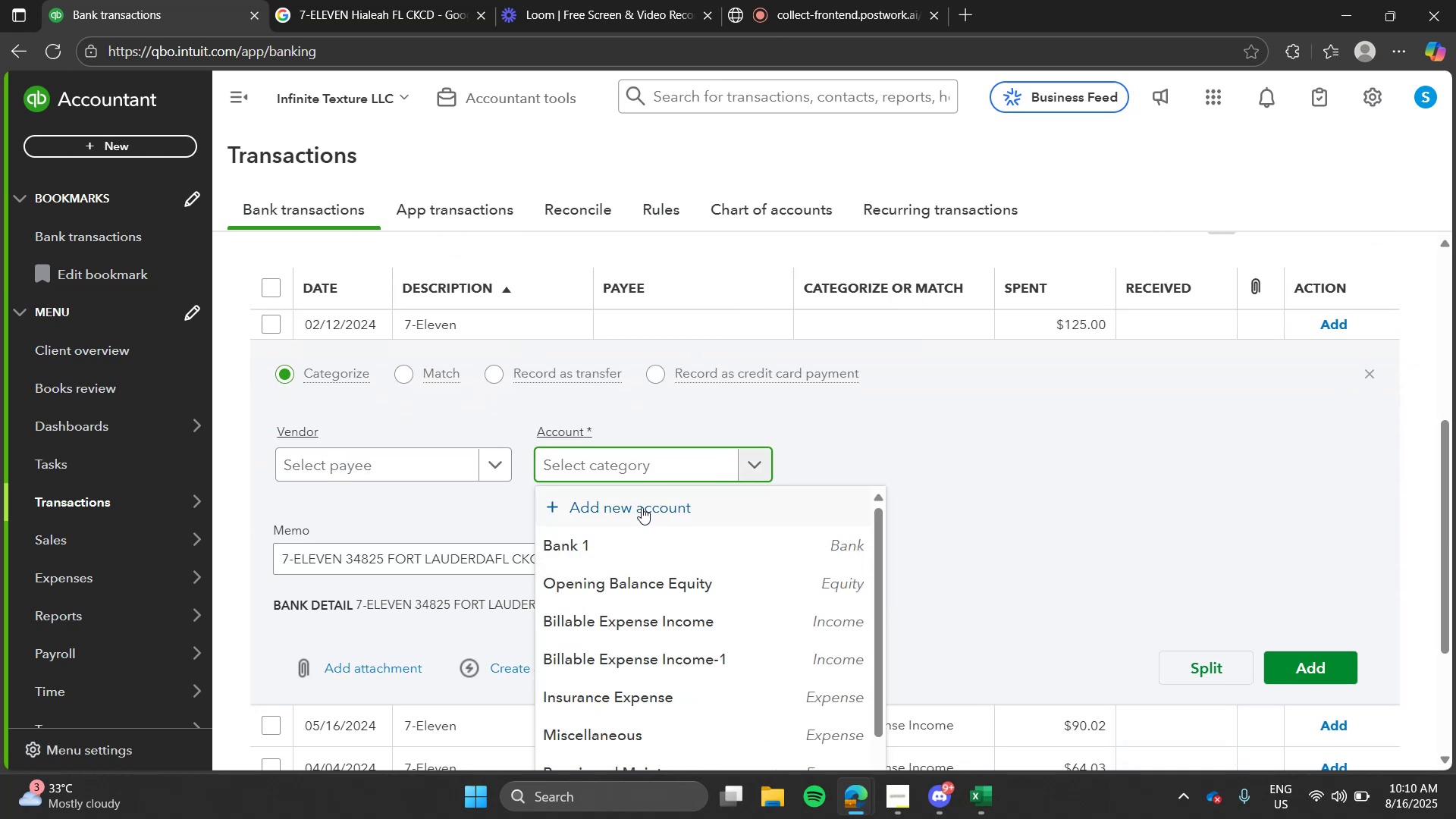 
left_click([642, 507])
 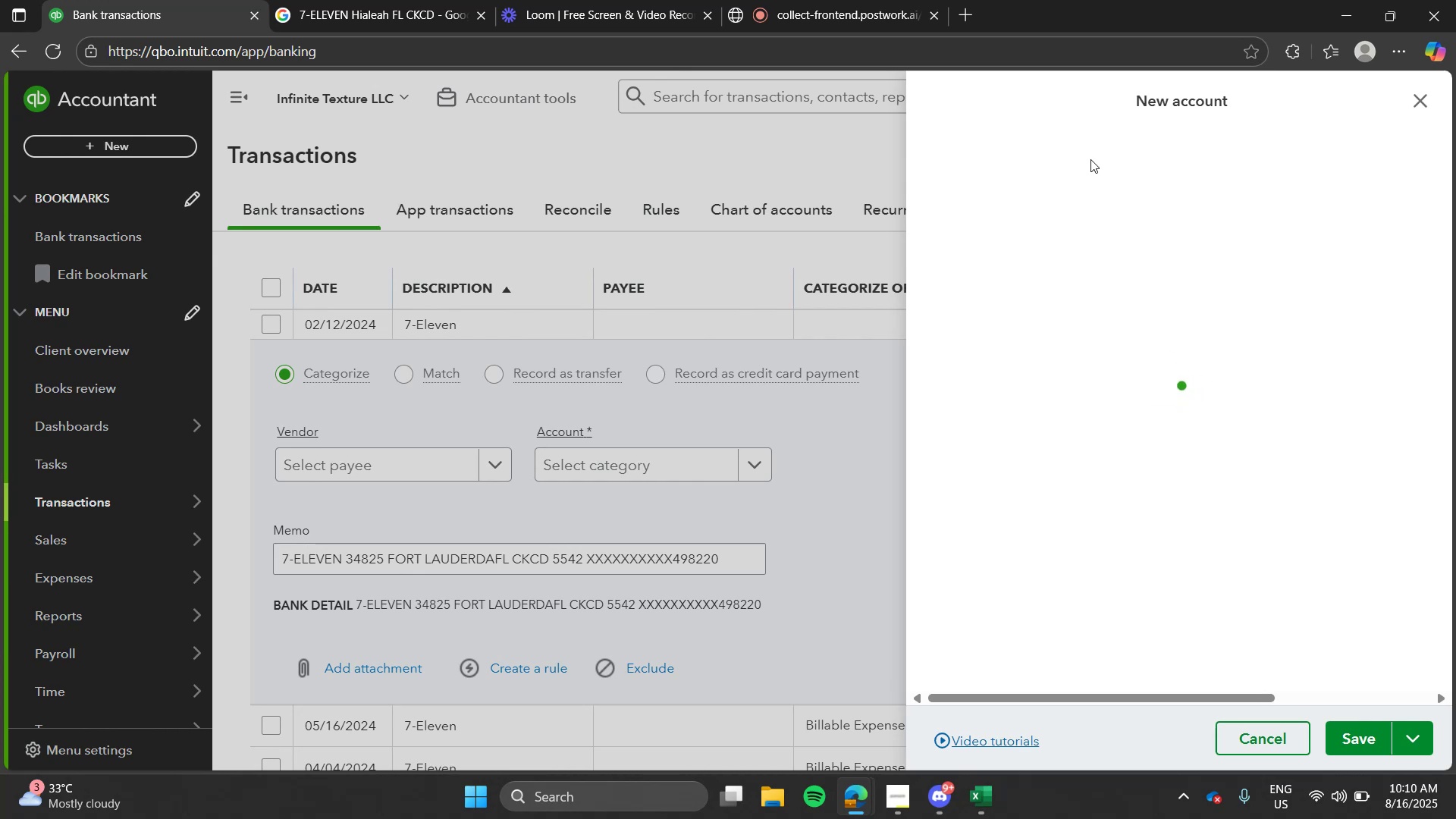 
left_click([1085, 174])
 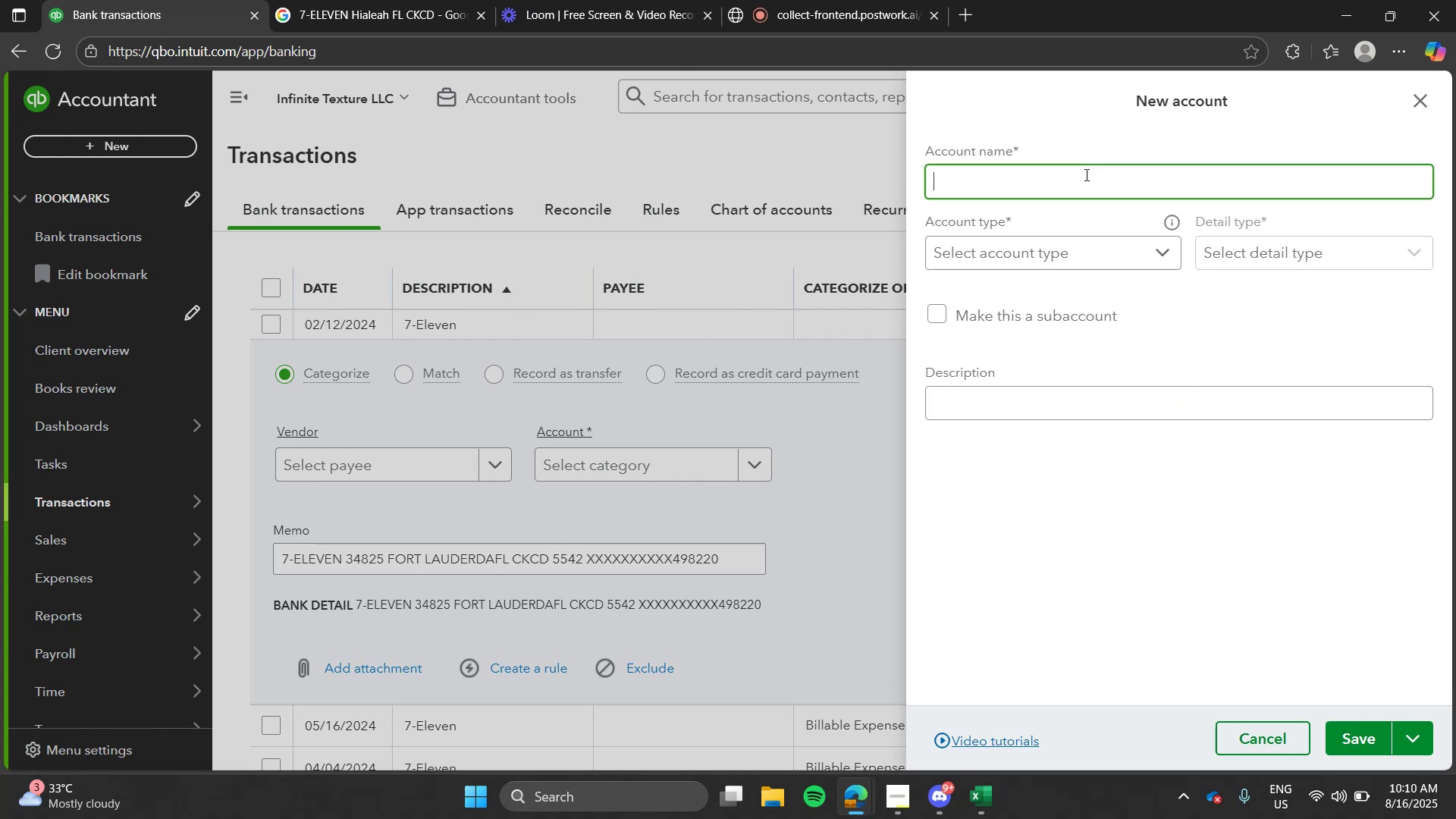 
type(Business Expense)
 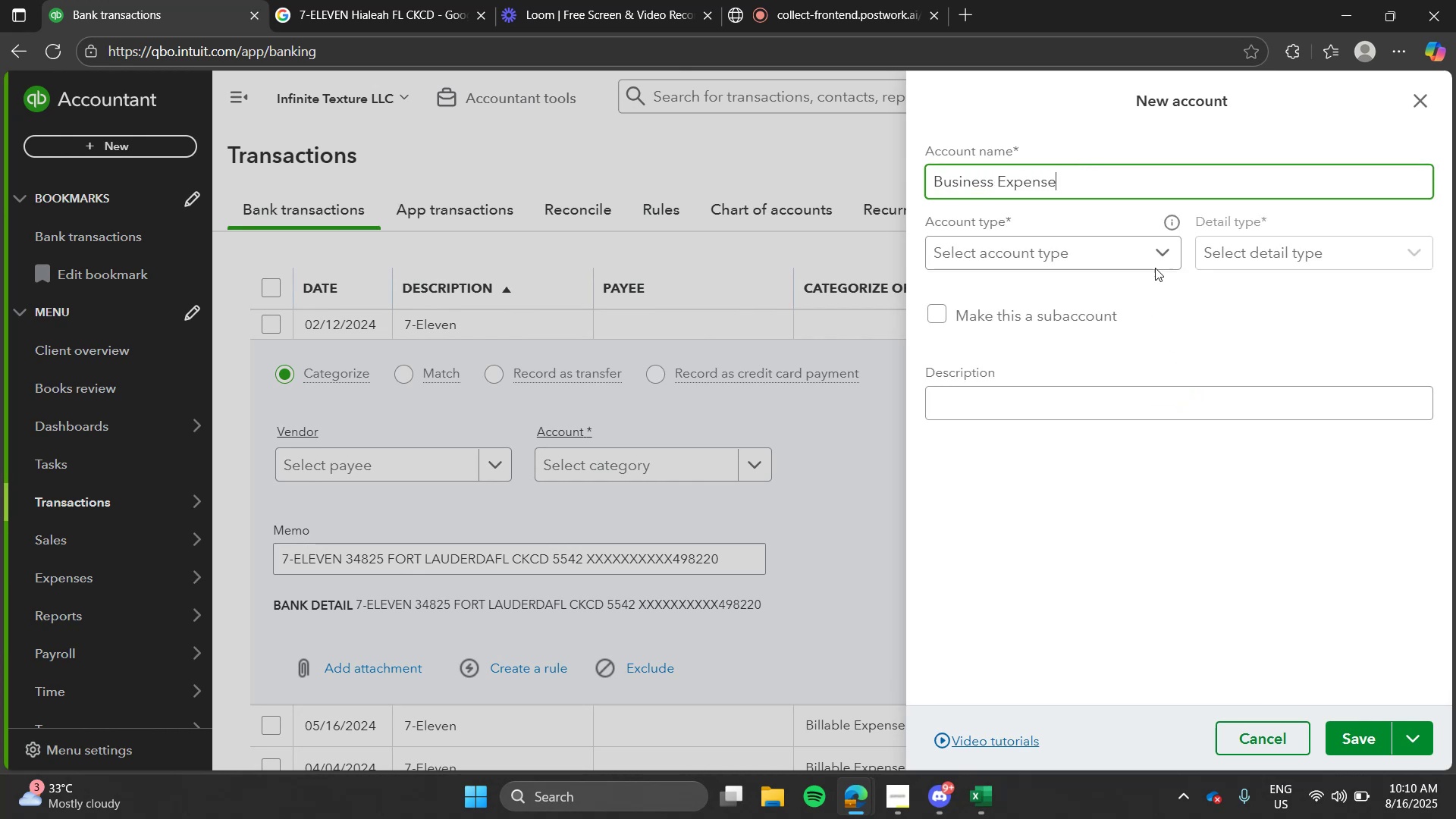 
left_click([1163, 246])
 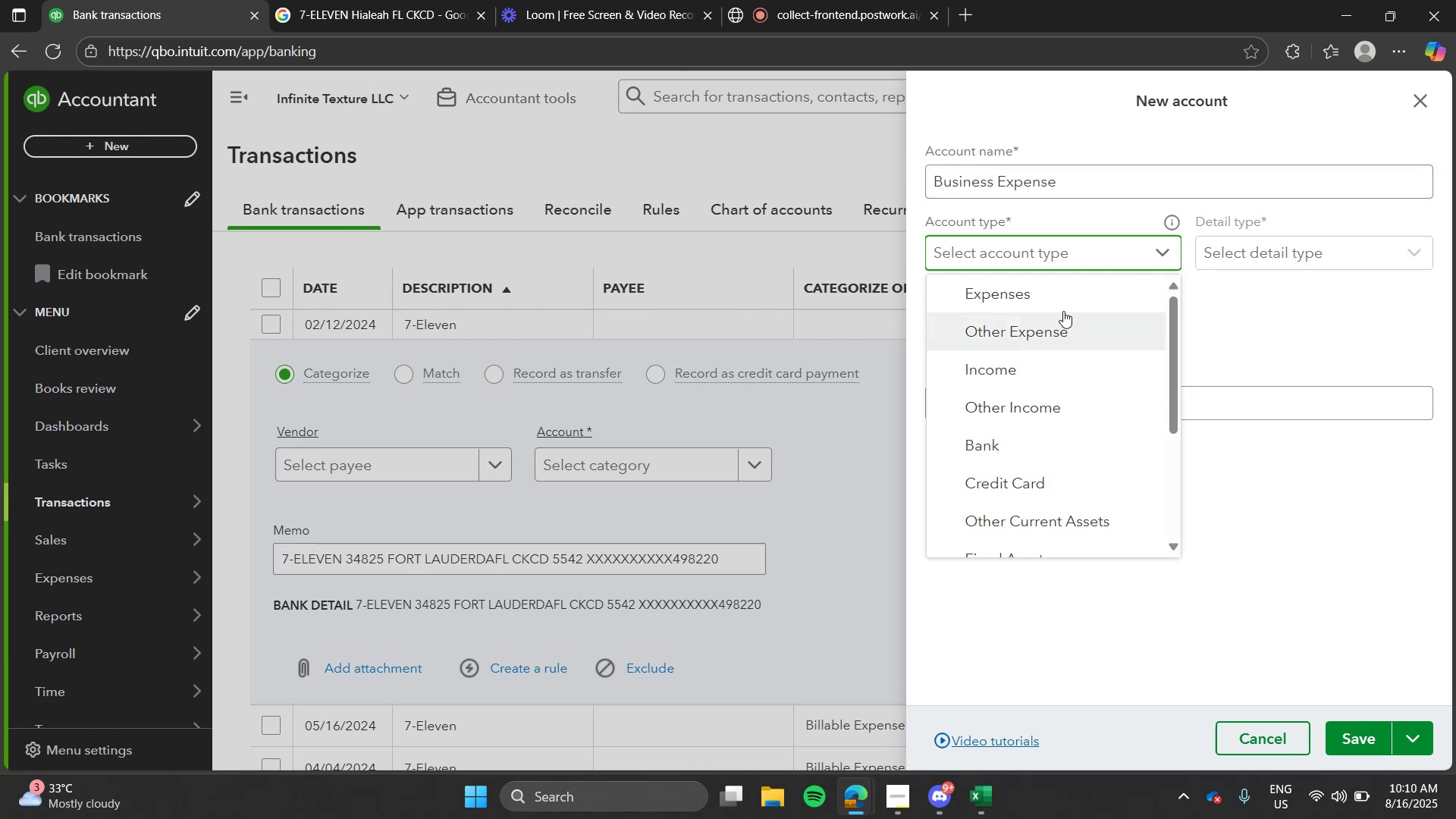 
left_click([1071, 298])
 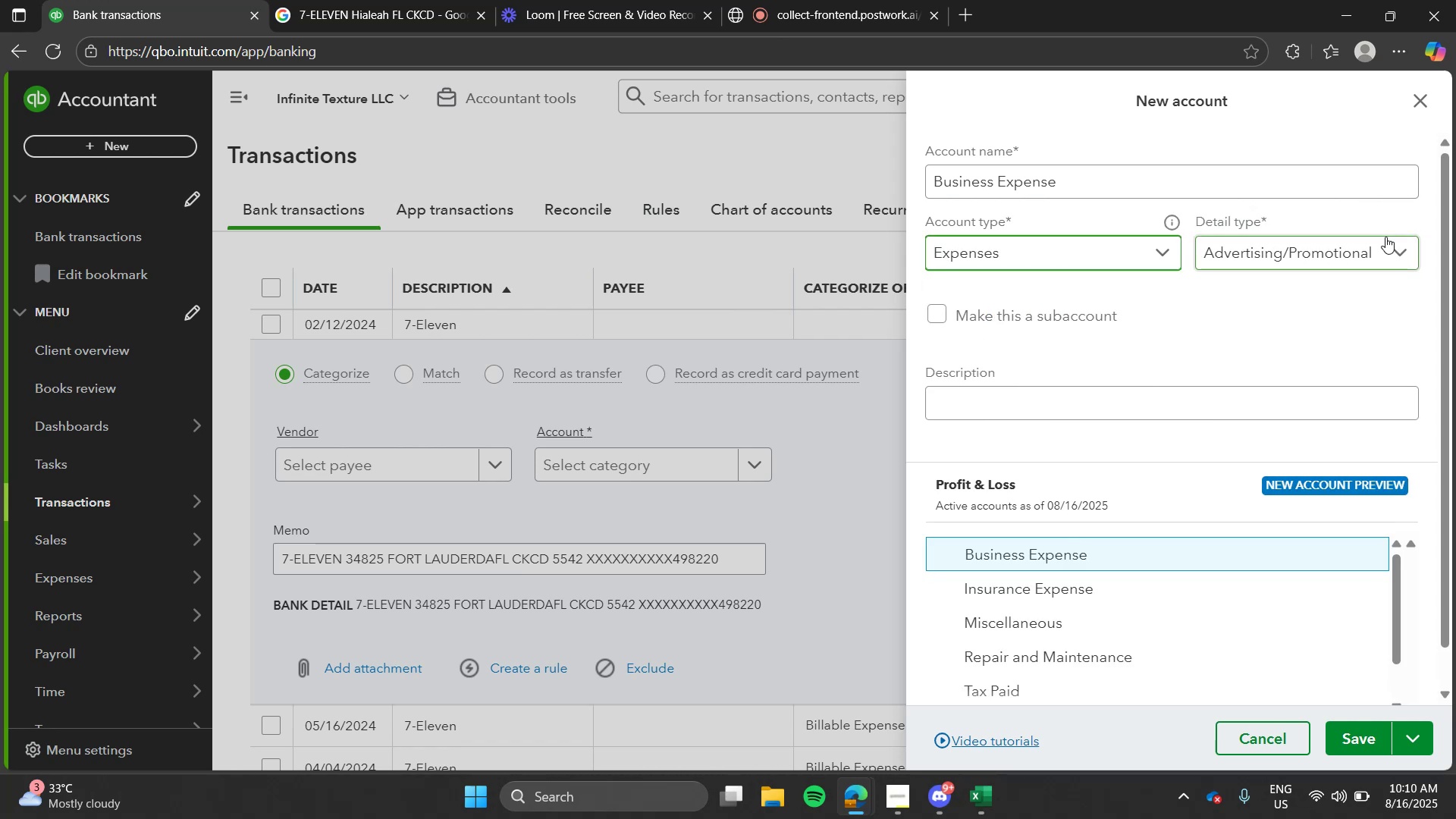 
left_click([1385, 237])
 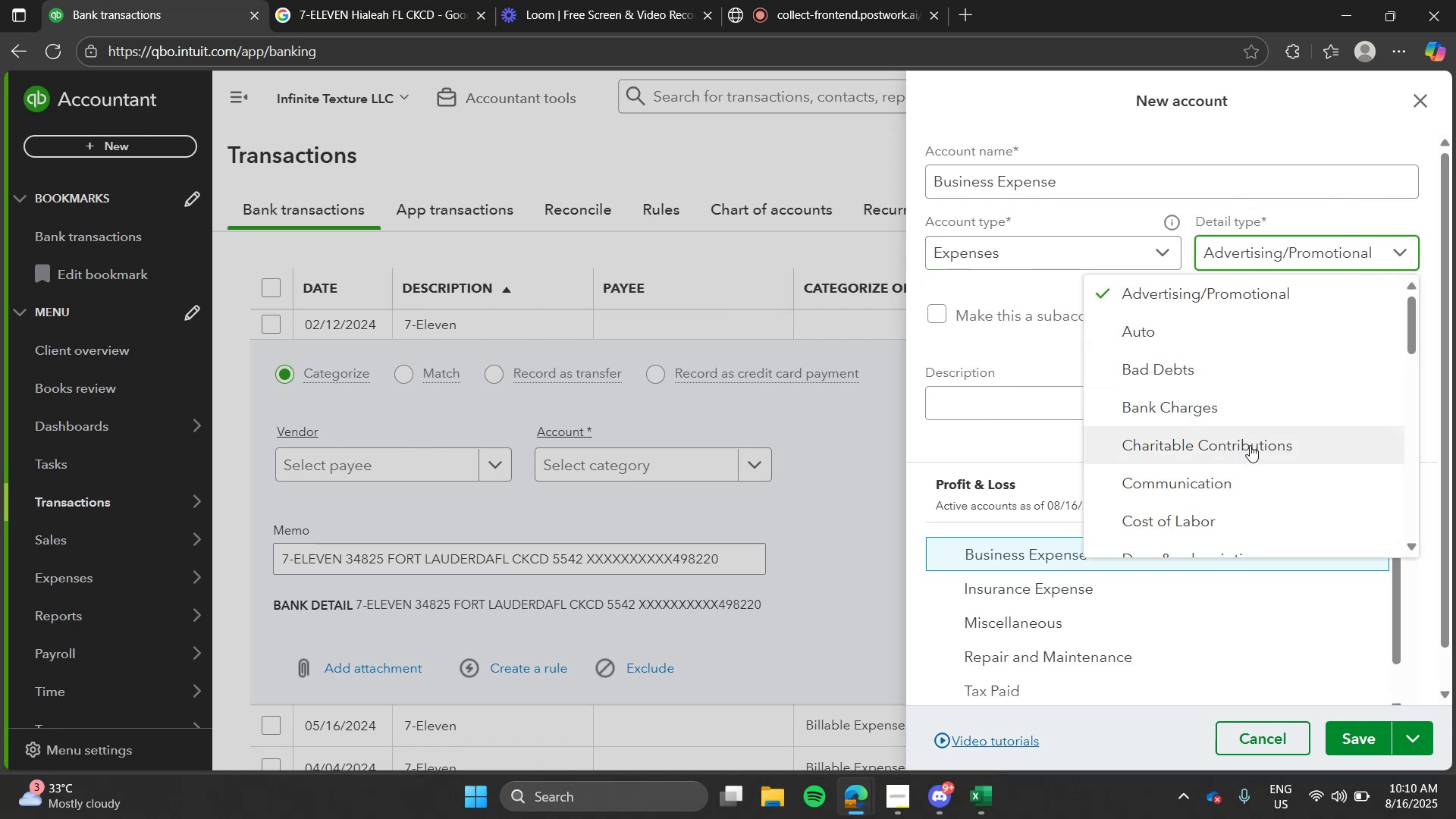 
mouse_move([1254, 503])
 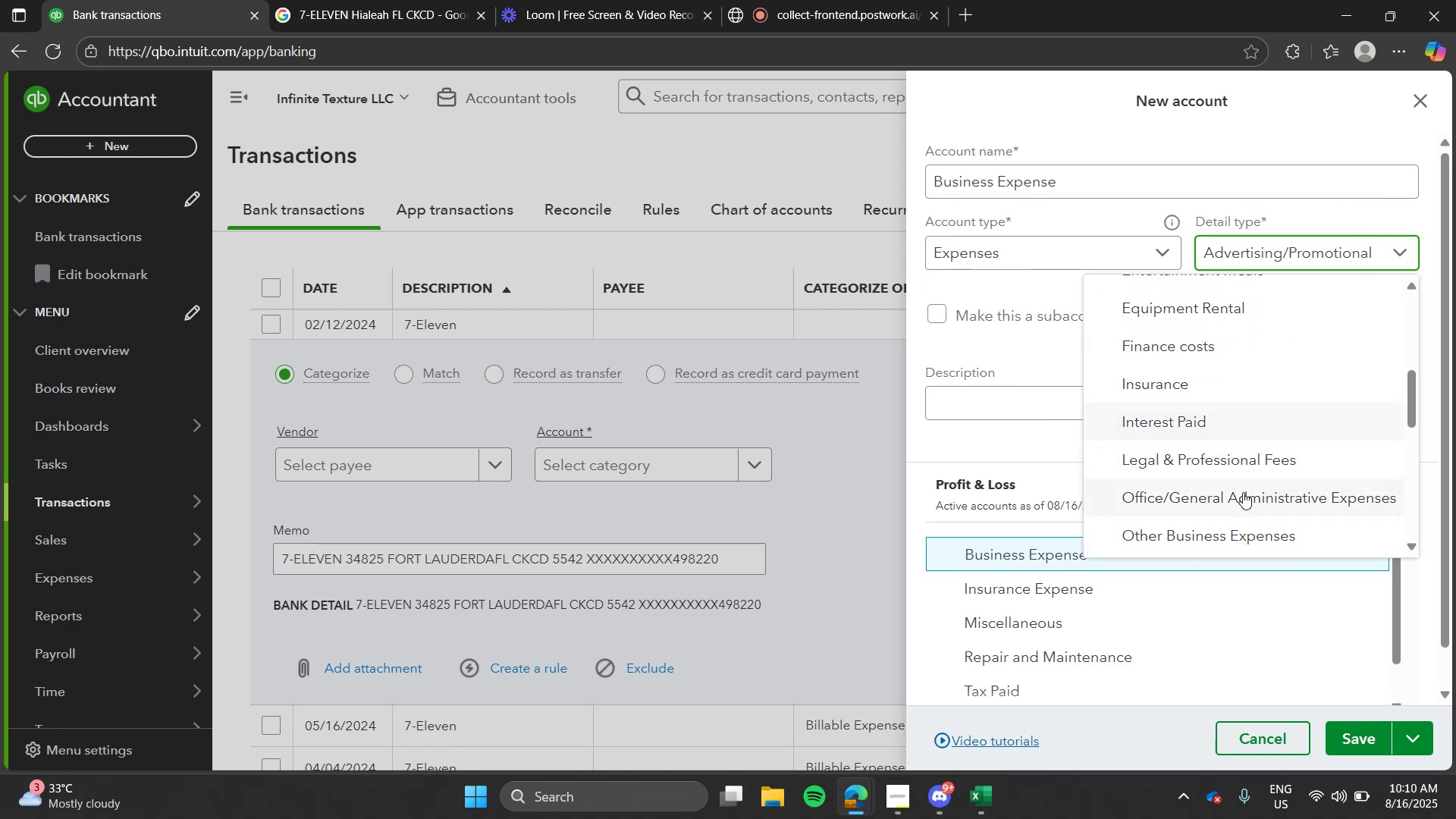 
left_click([1243, 492])
 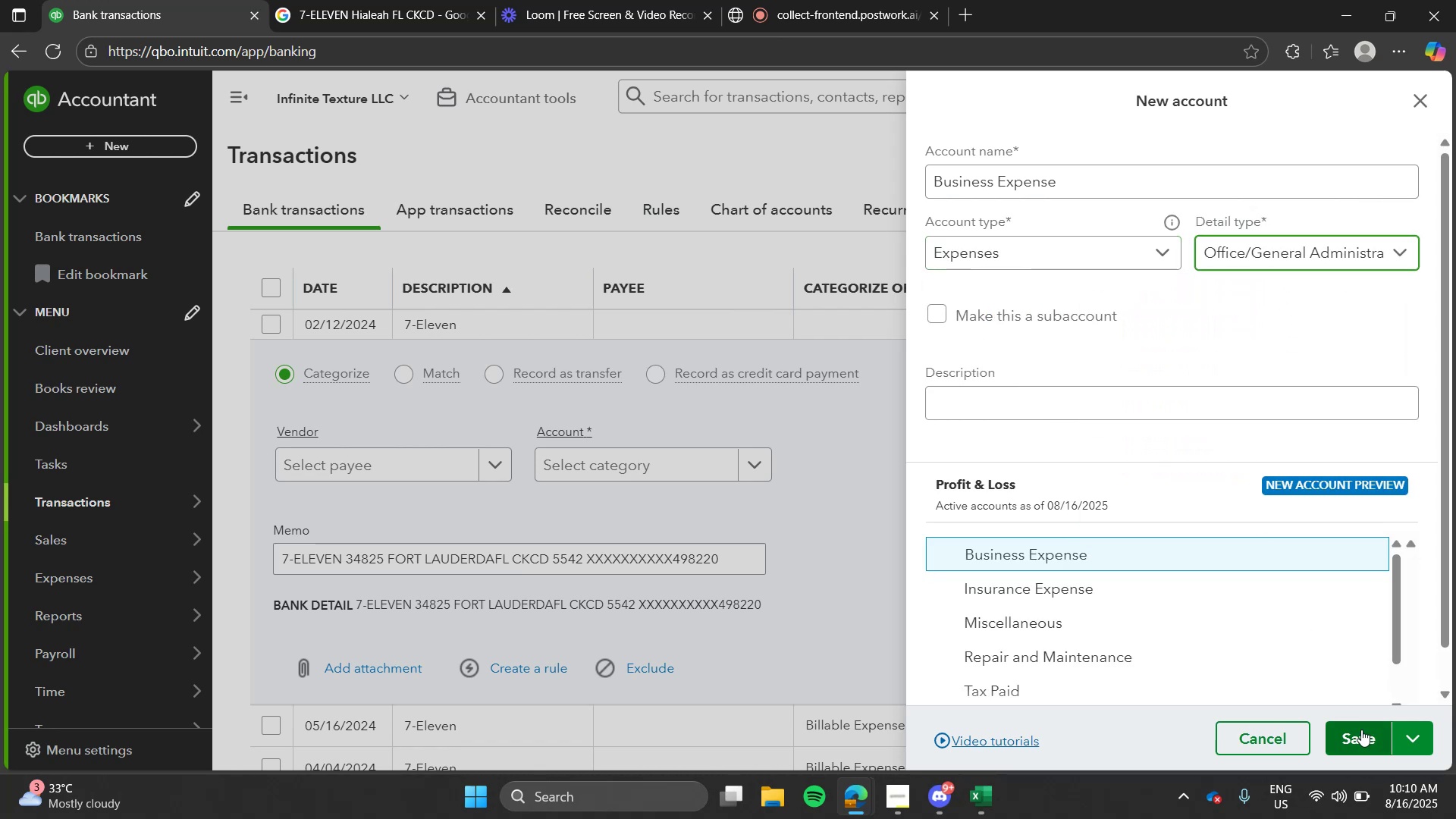 
left_click([1361, 730])
 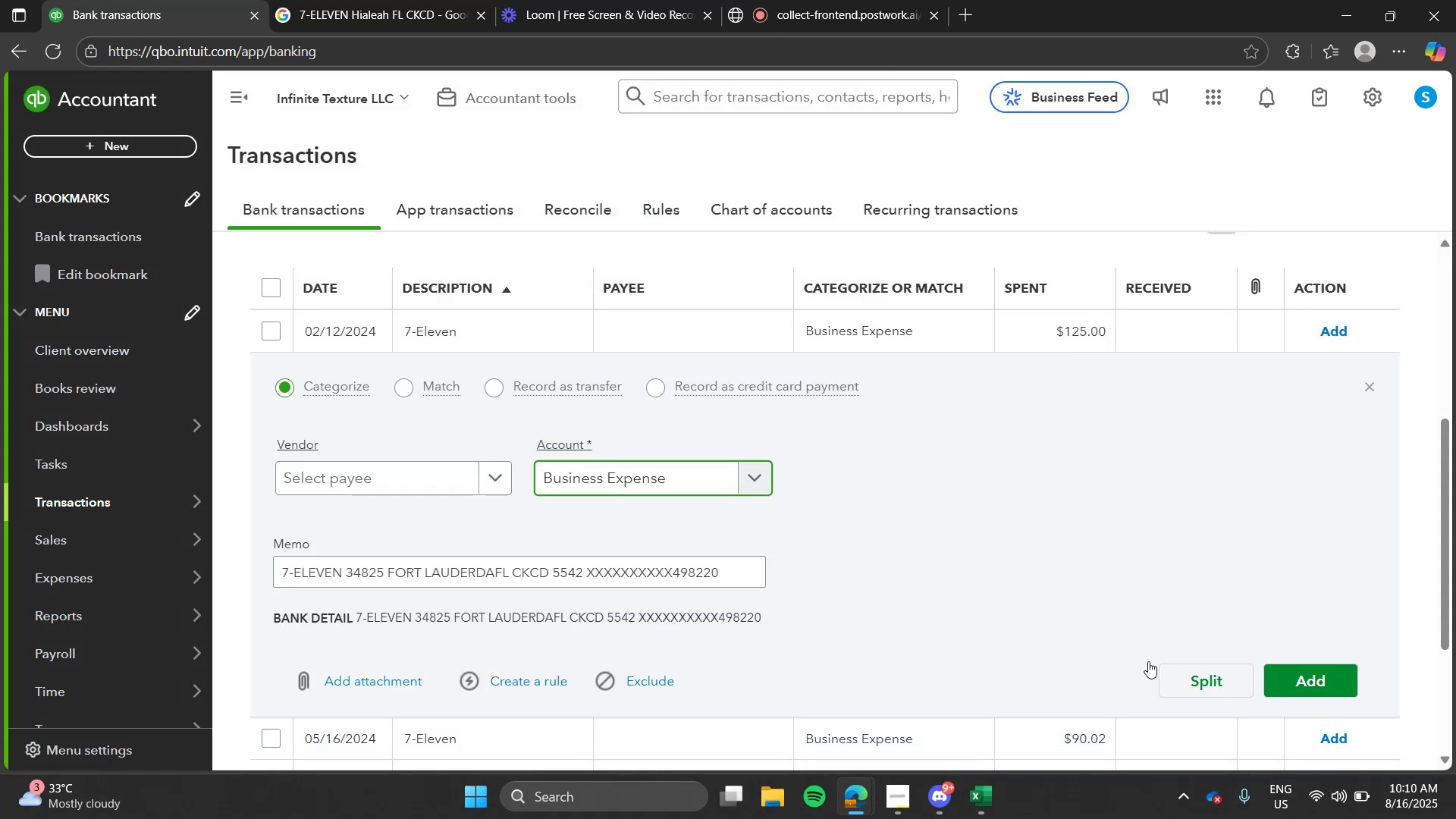 
left_click([1320, 672])
 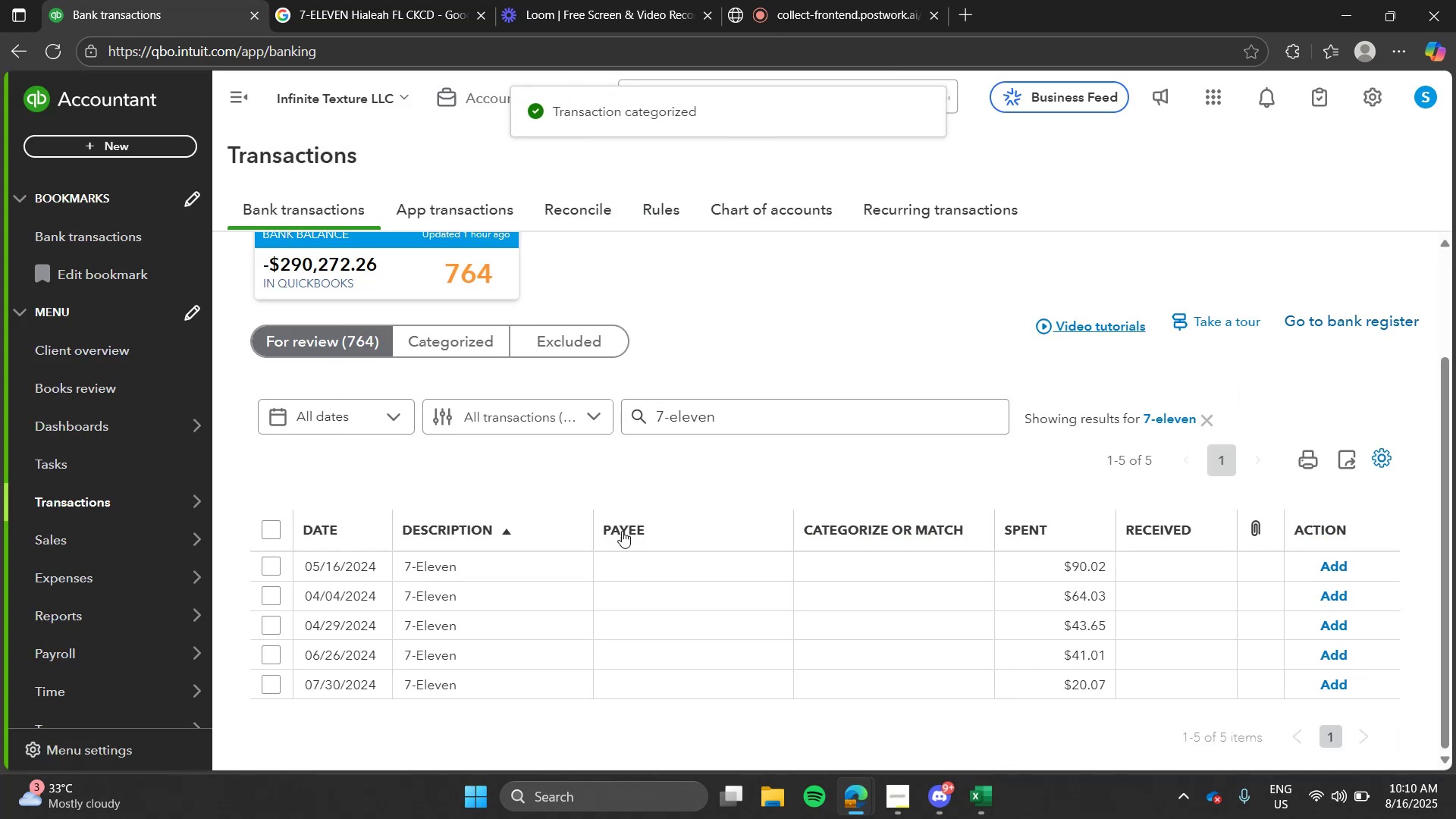 
left_click([590, 570])
 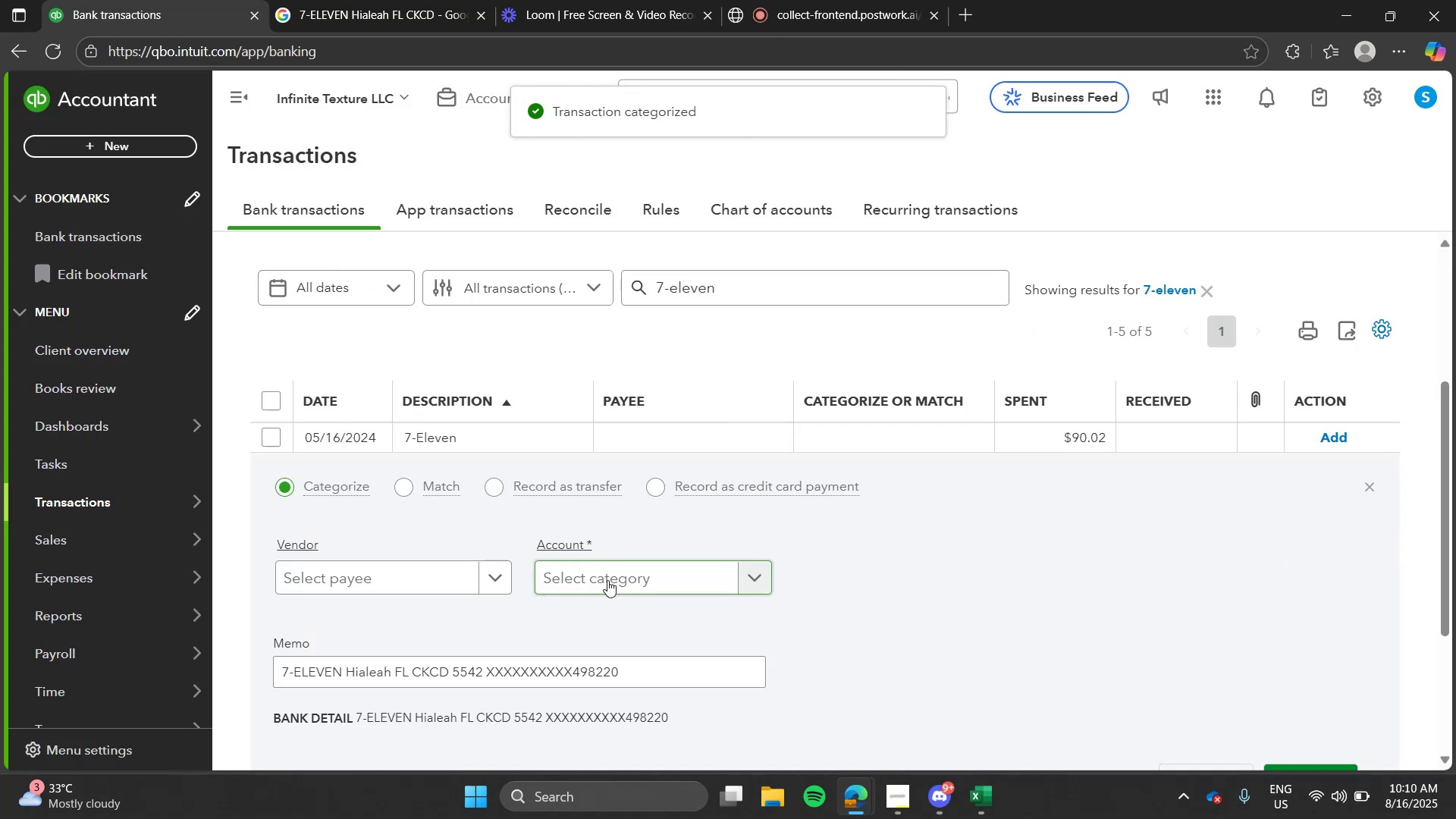 
left_click([607, 580])
 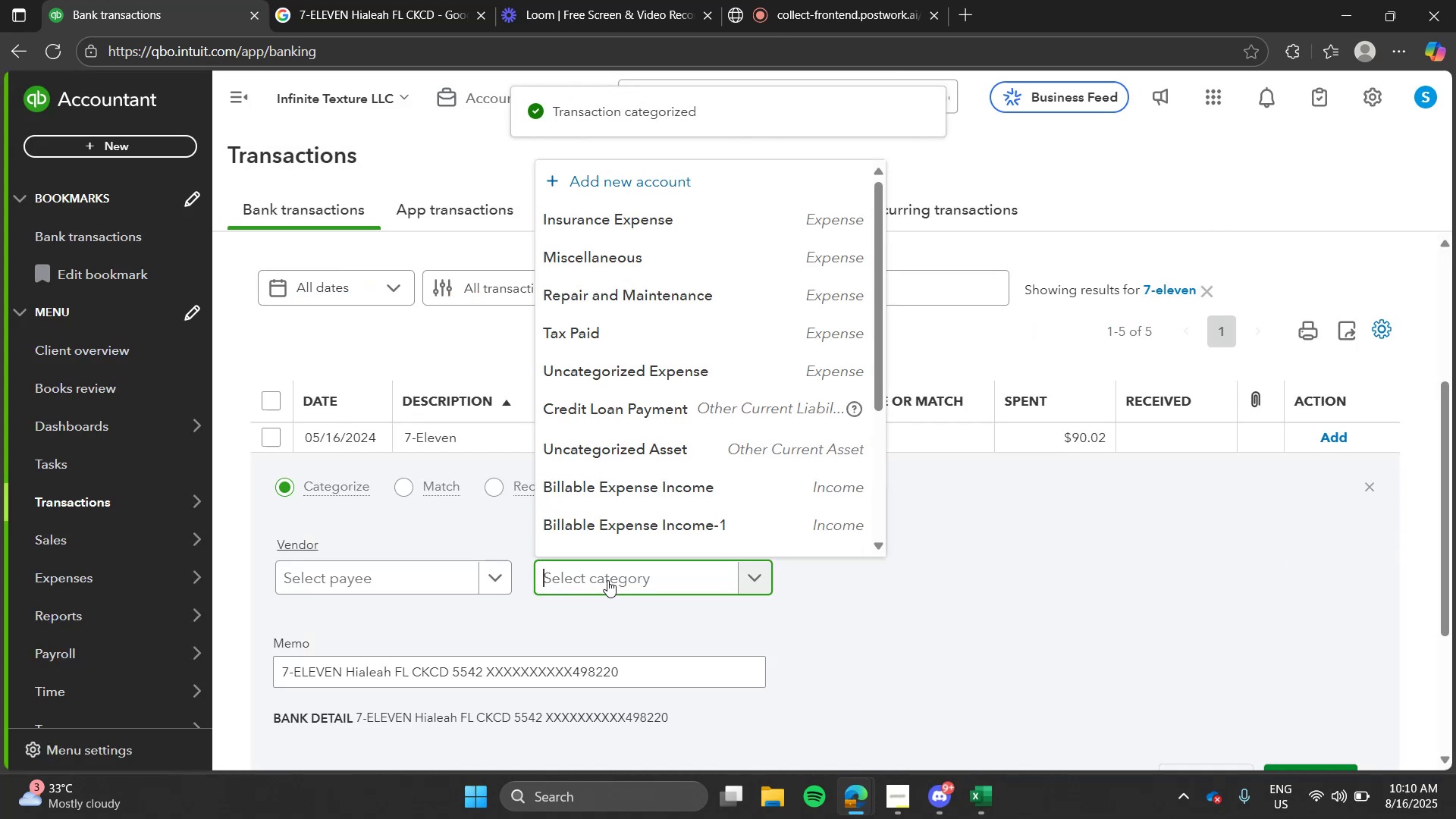 
type(busin)
key(Tab)
 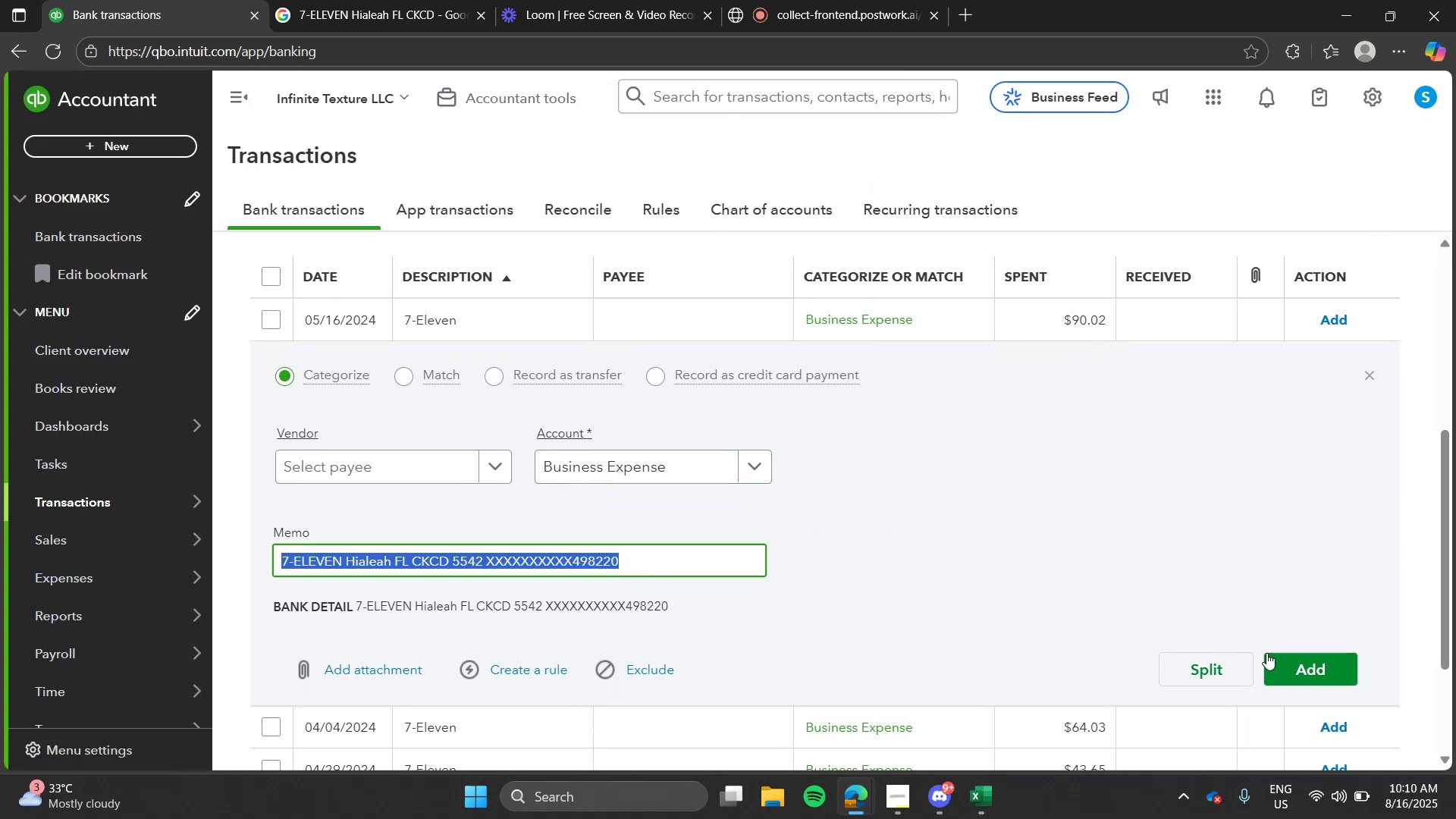 
left_click([1309, 673])
 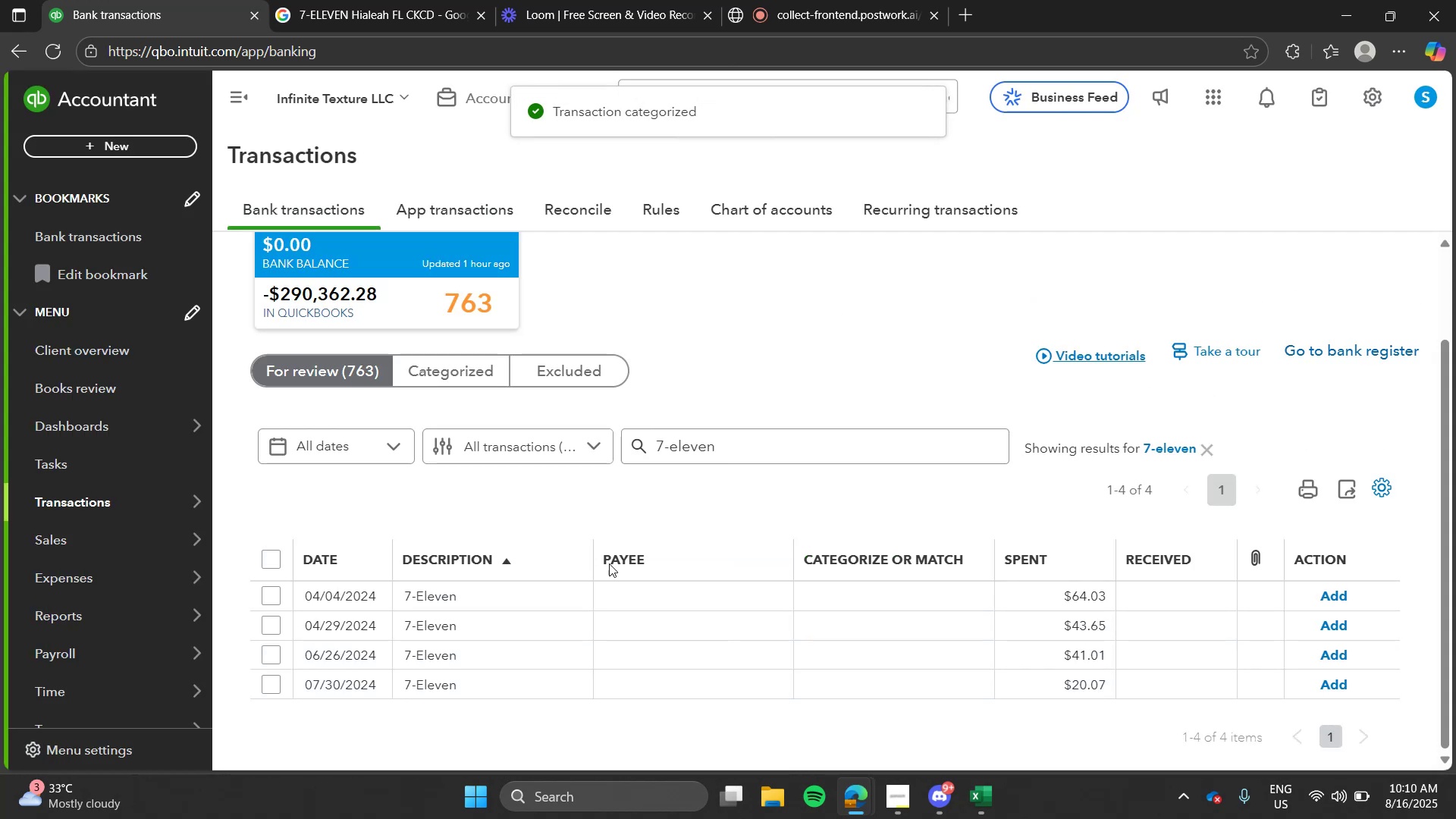 
left_click([582, 610])
 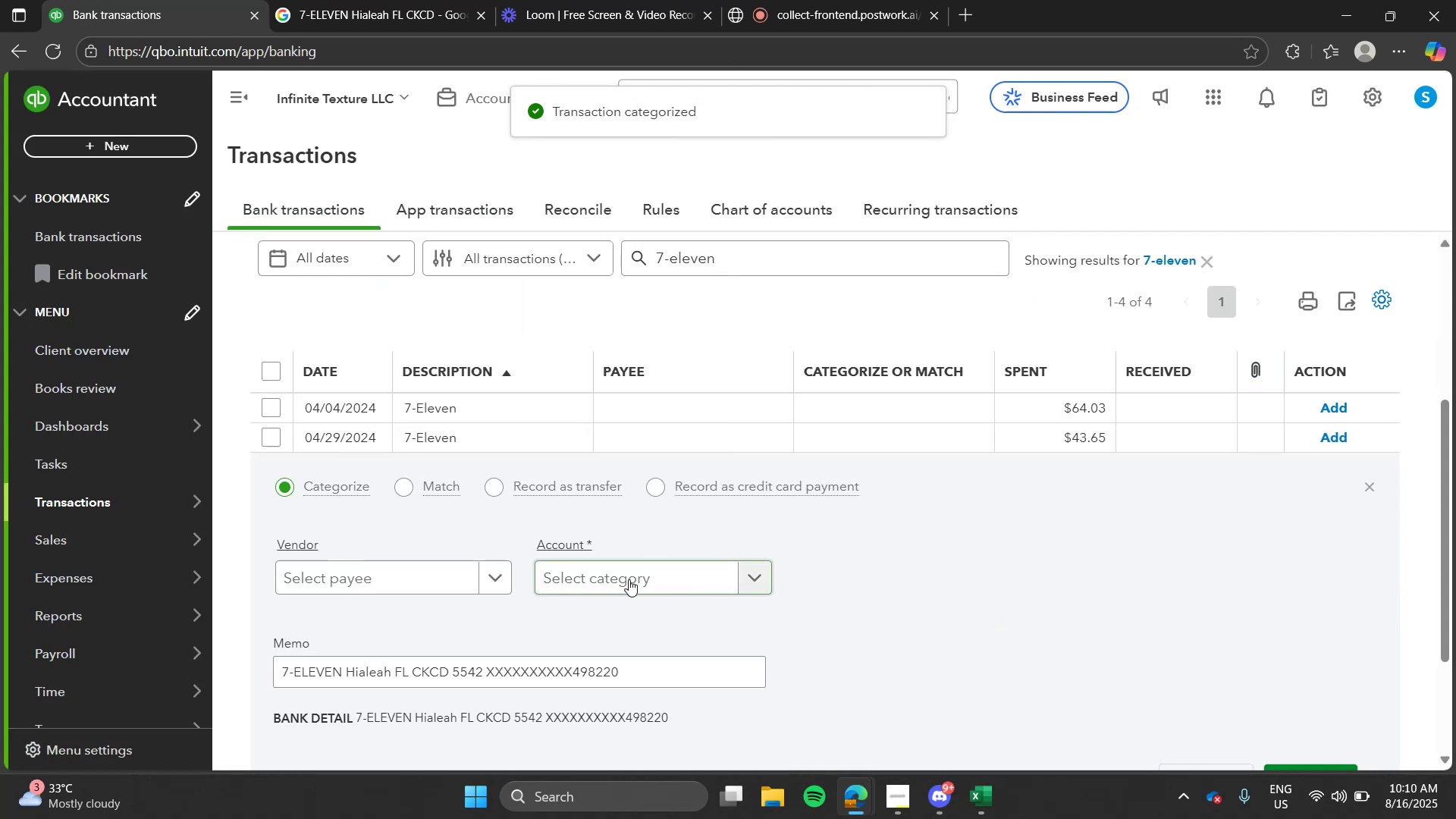 
left_click([629, 579])
 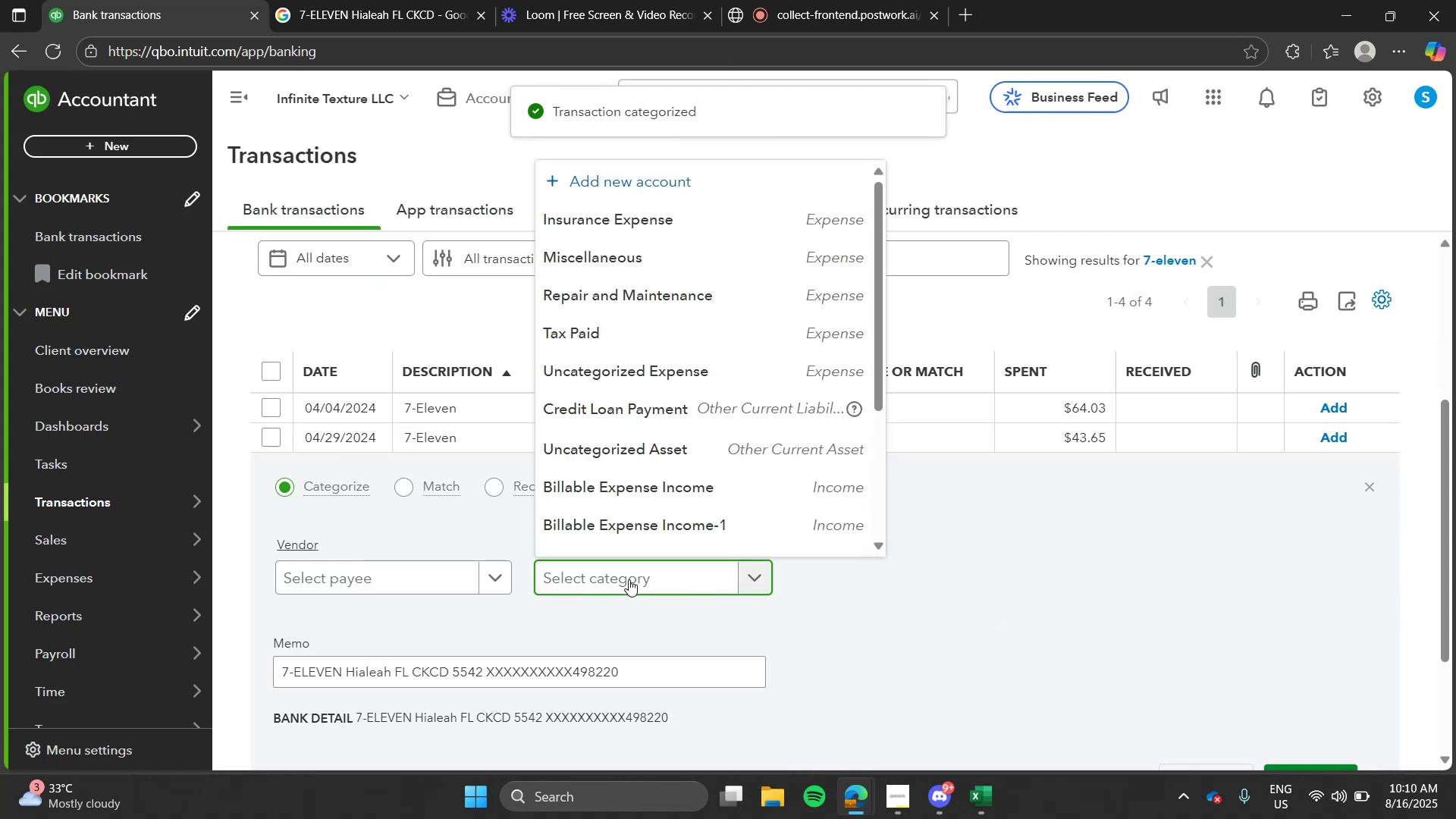 
type(busin)
key(Tab)
 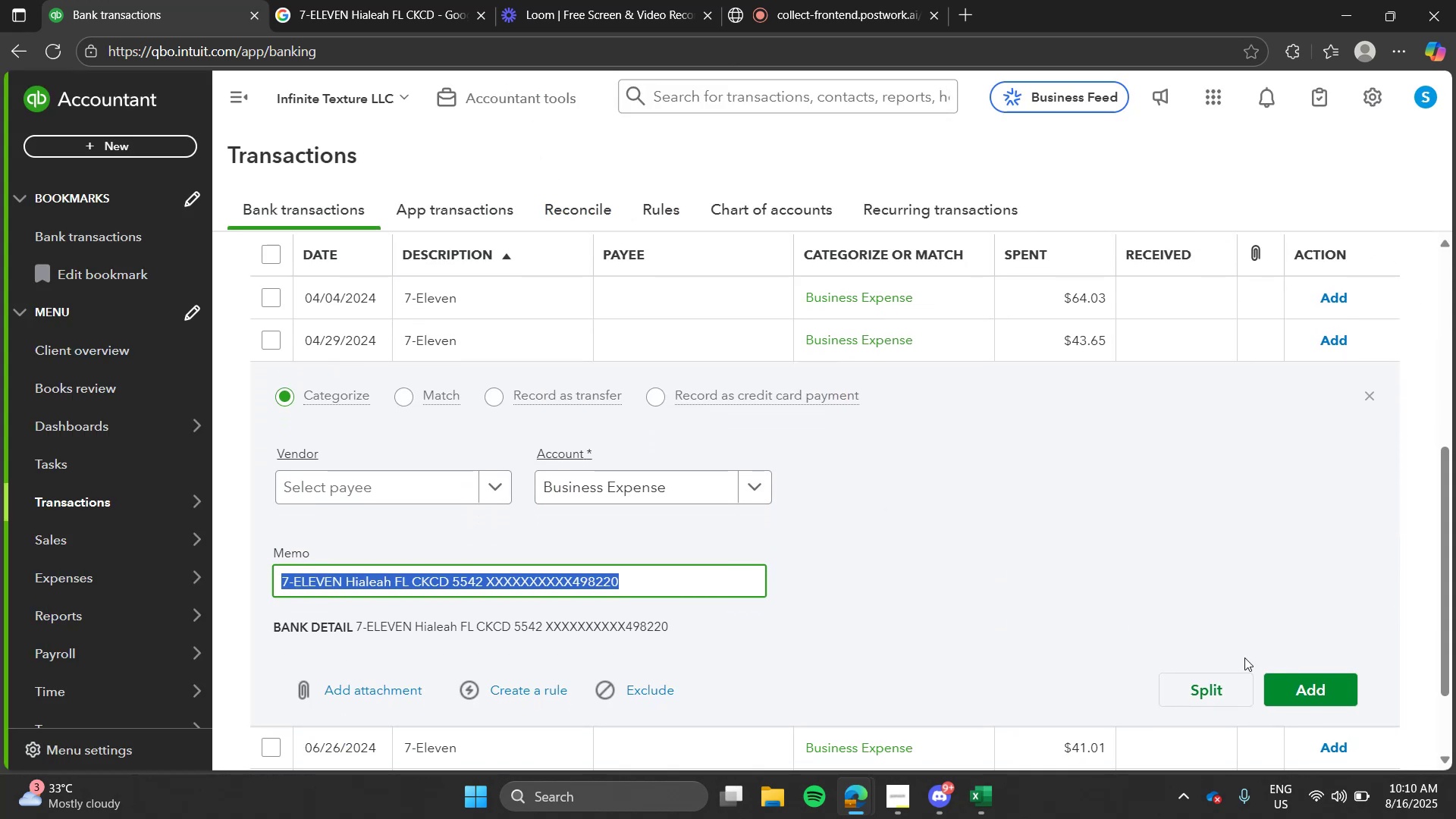 
left_click([1279, 675])
 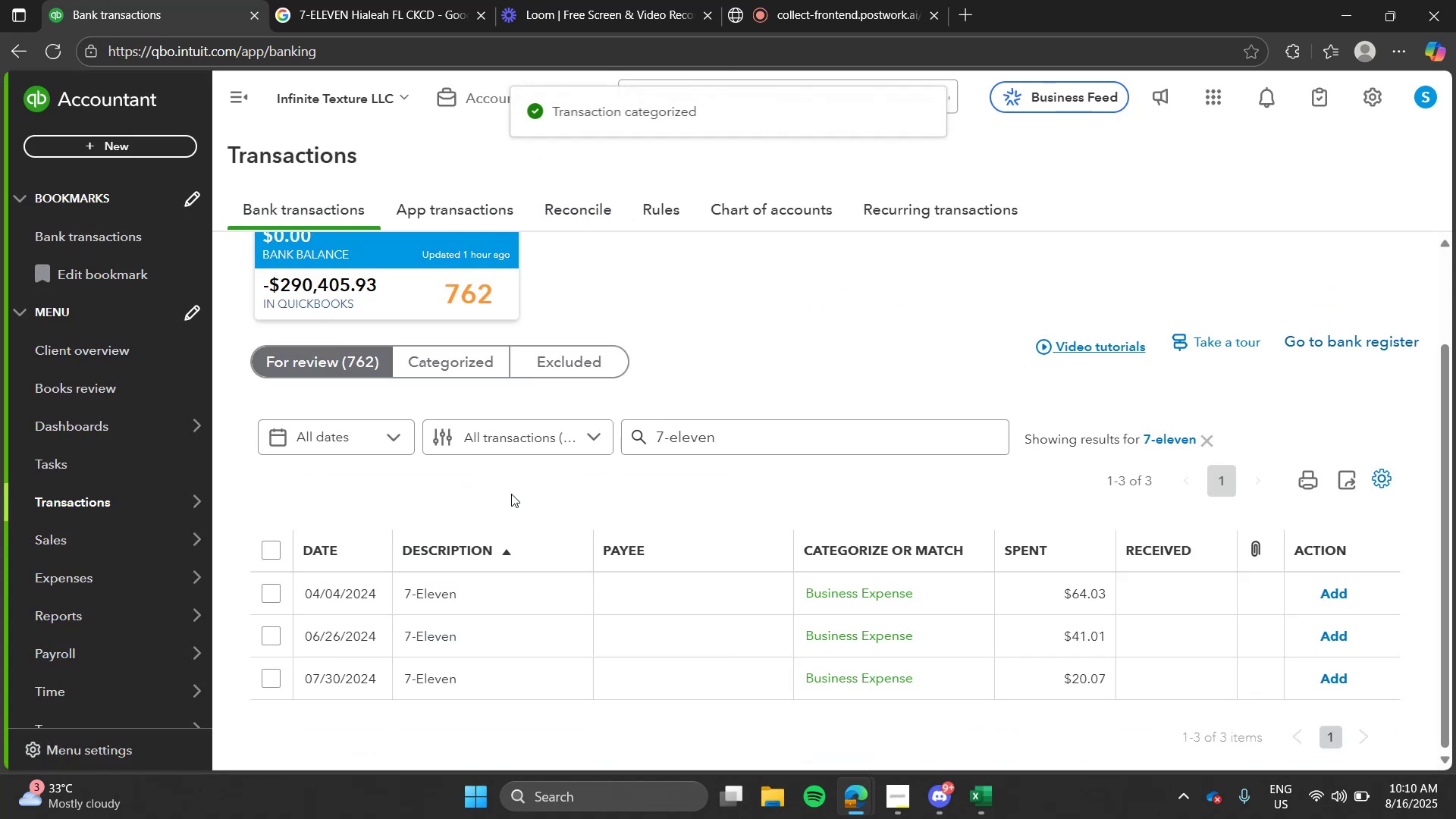 
left_click([507, 631])
 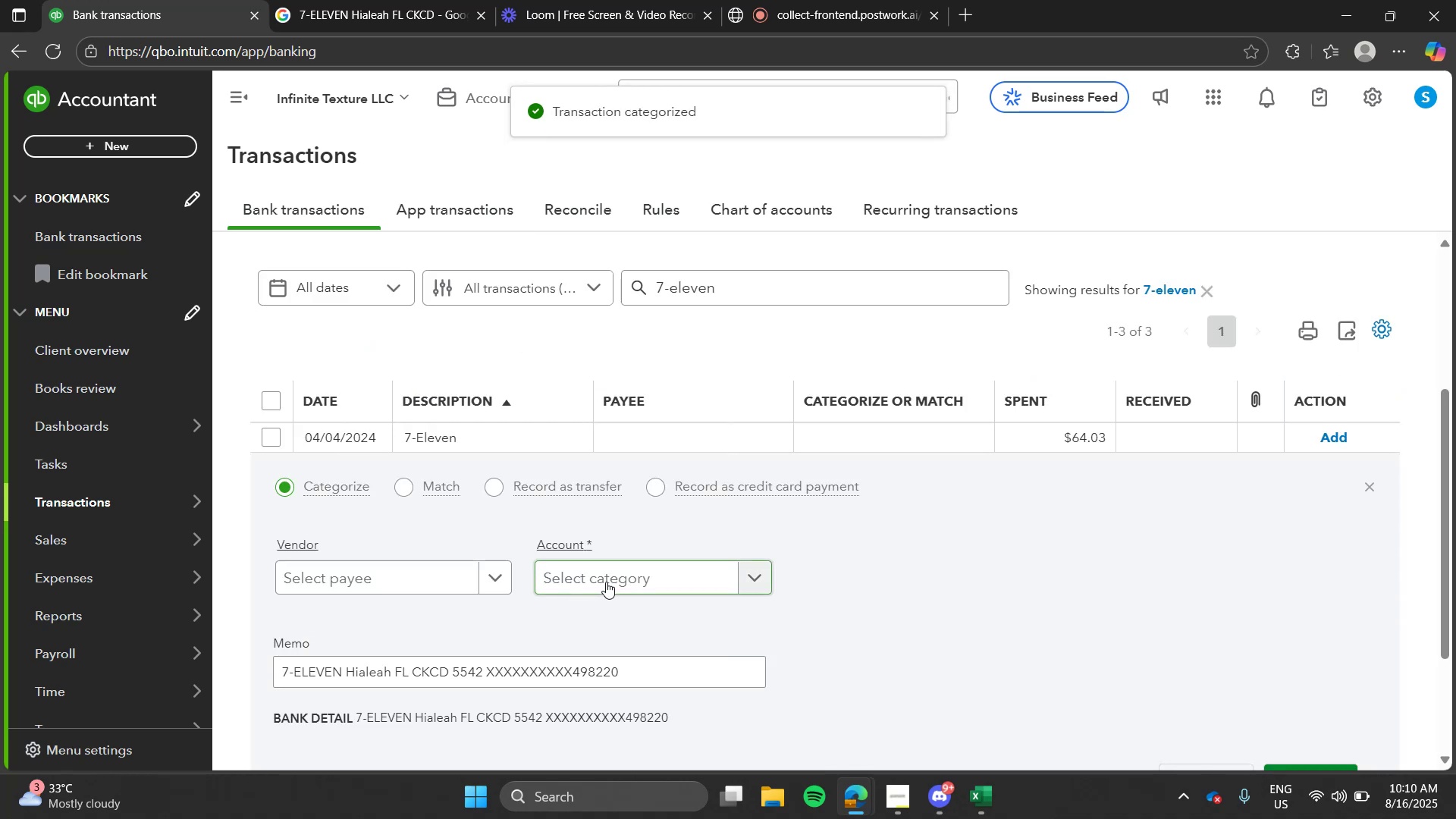 
left_click([606, 582])
 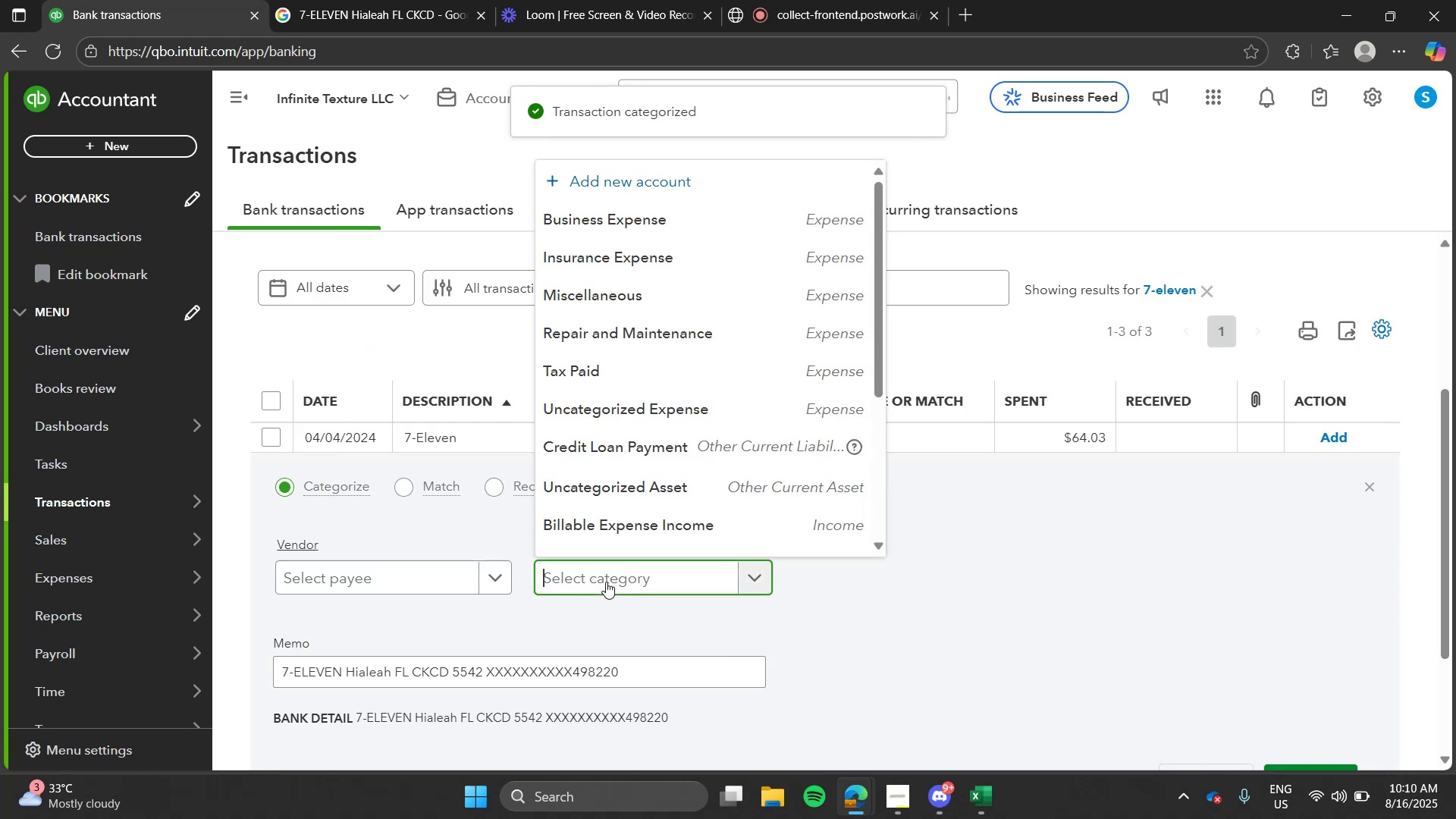 
type(busine)
key(Tab)
 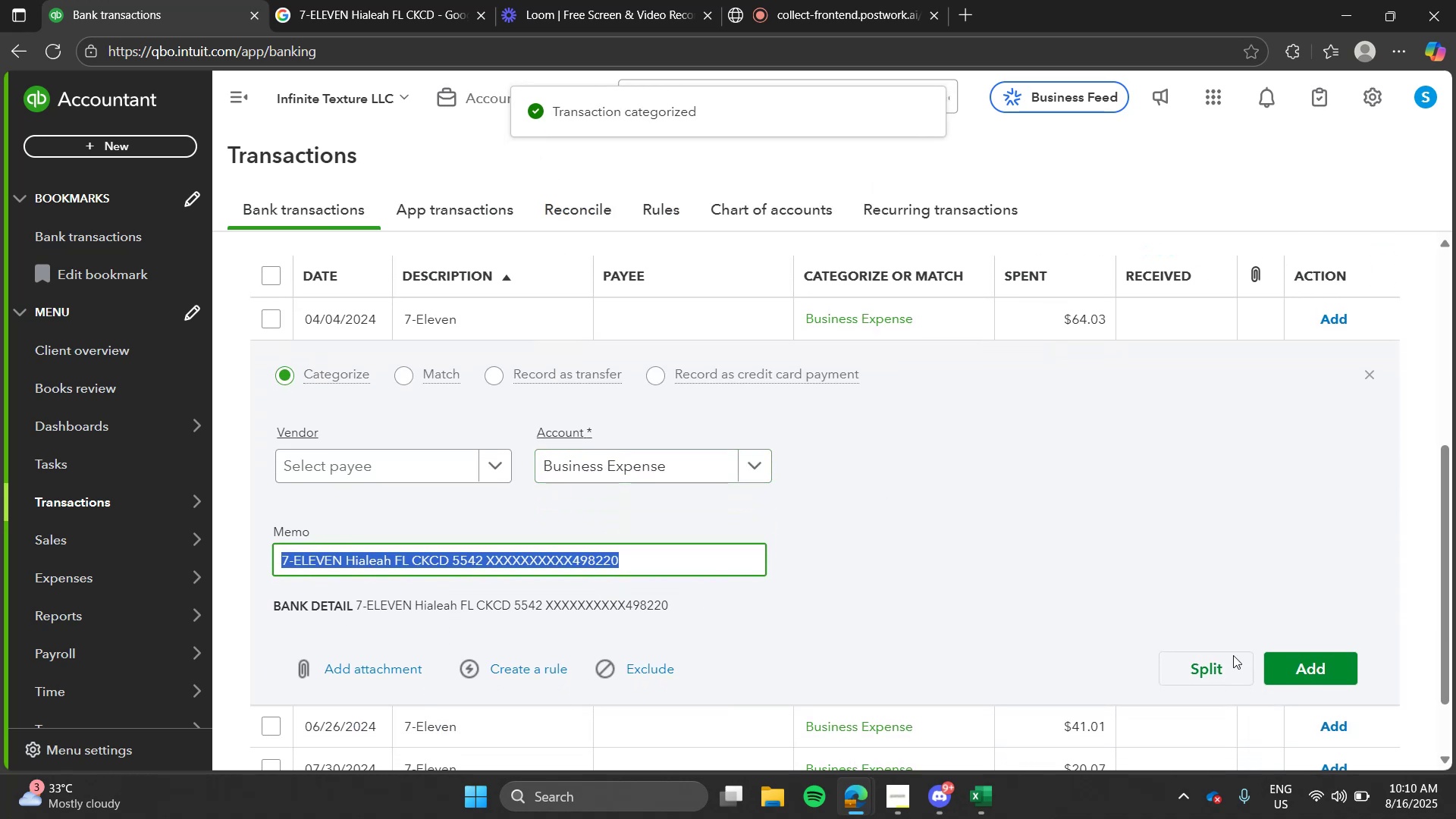 
left_click([1290, 664])
 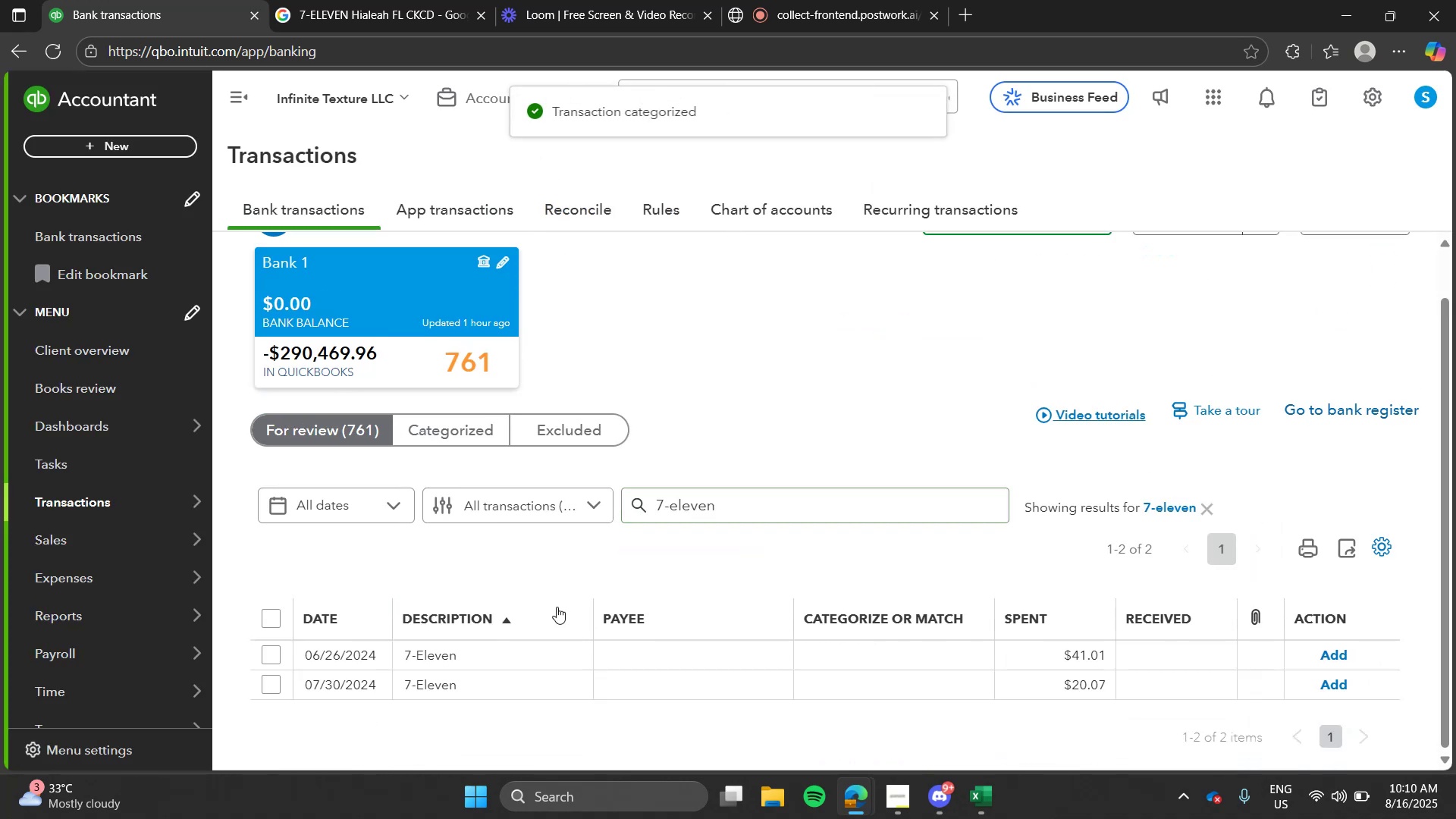 
left_click([532, 643])
 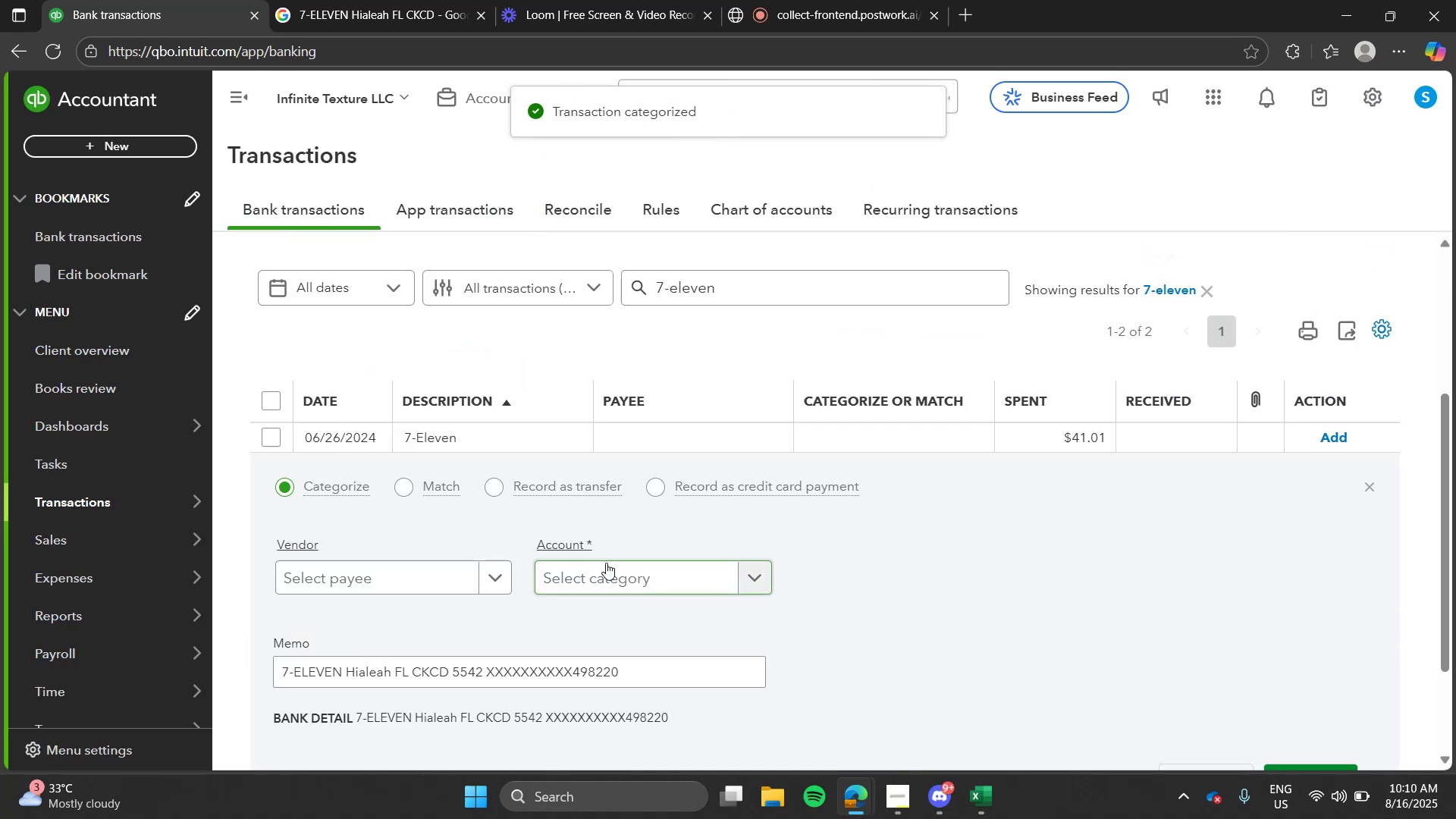 
left_click([606, 563])
 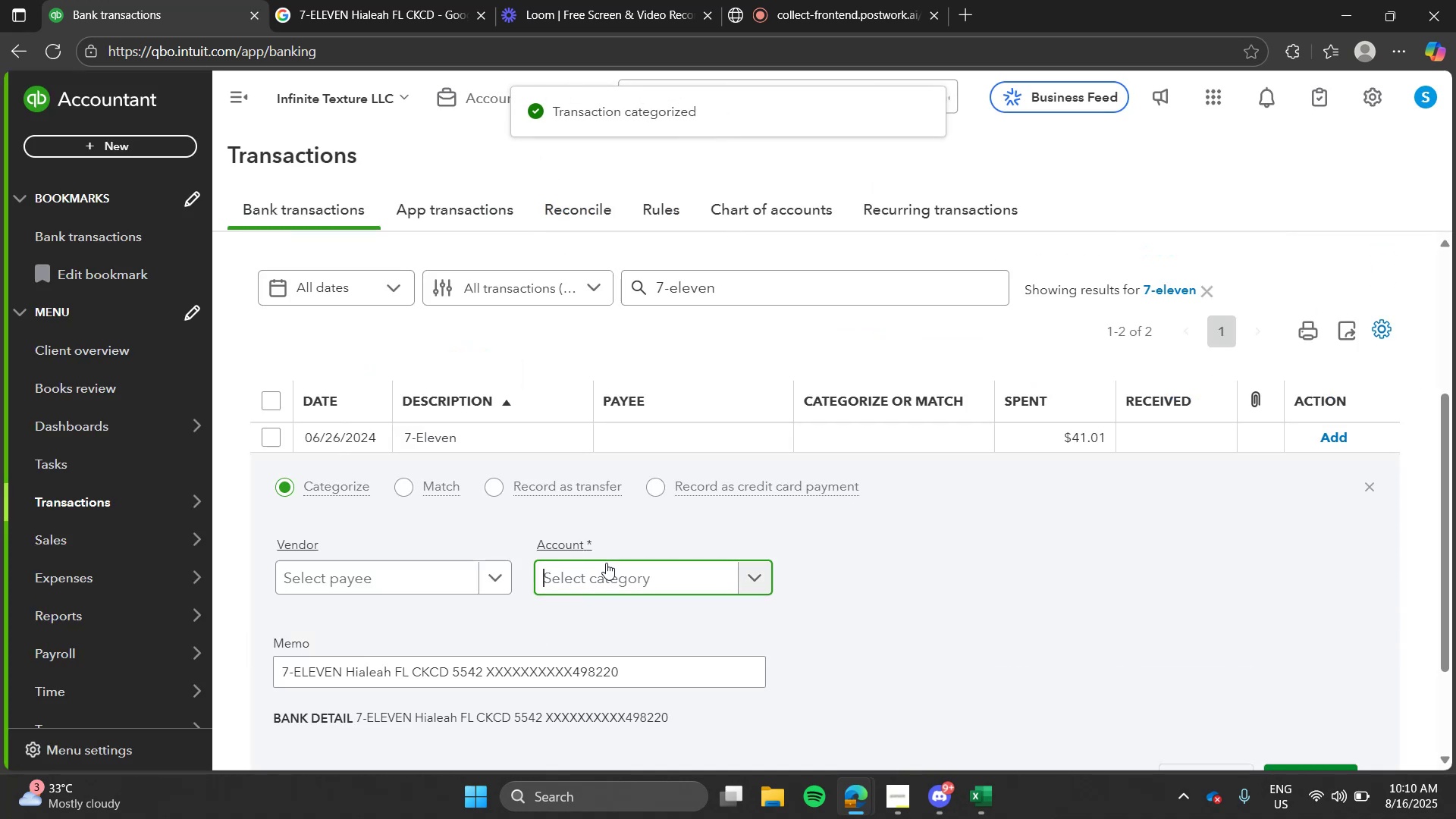 
type(busin)
key(Tab)
 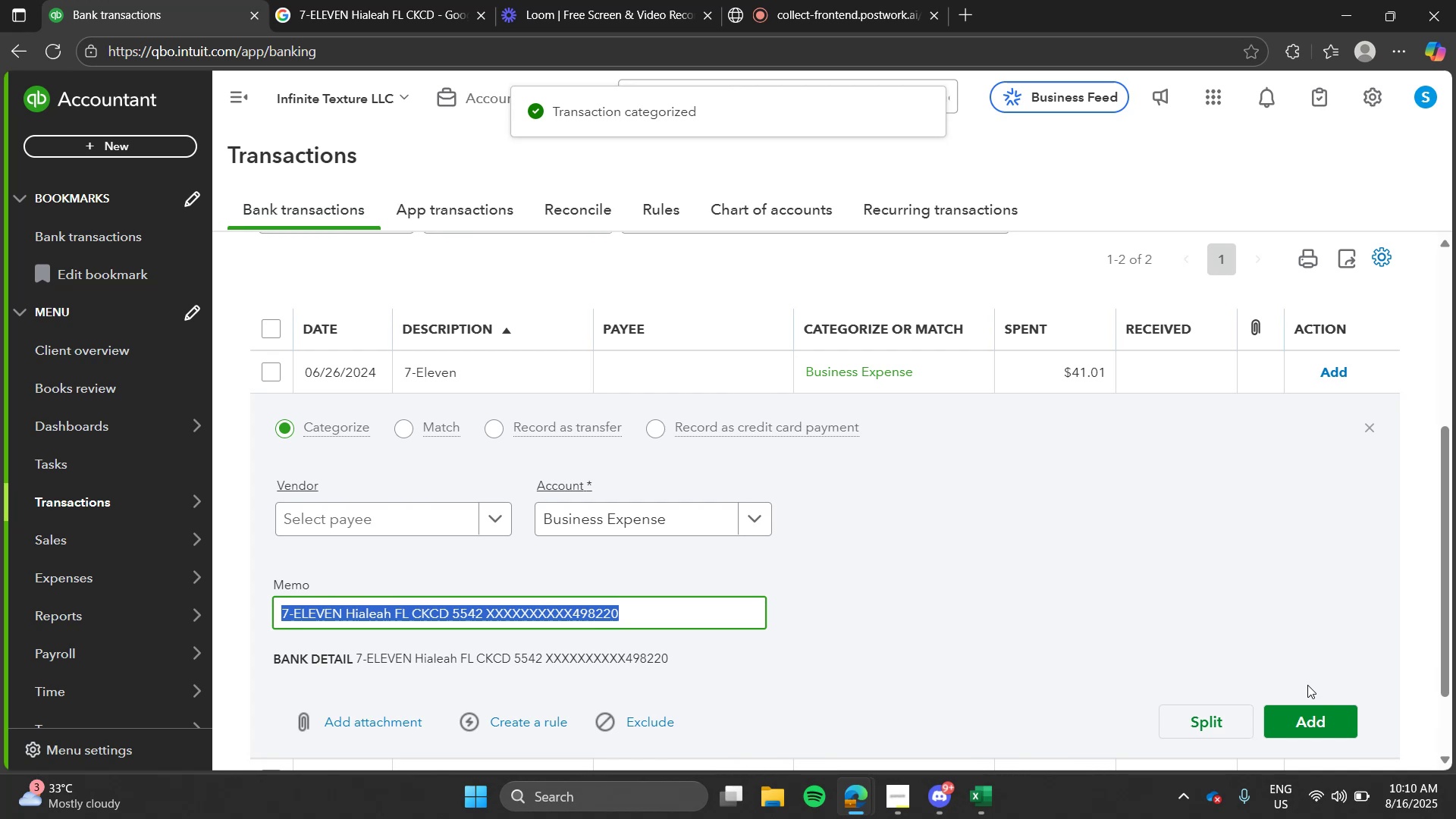 
left_click([1306, 706])
 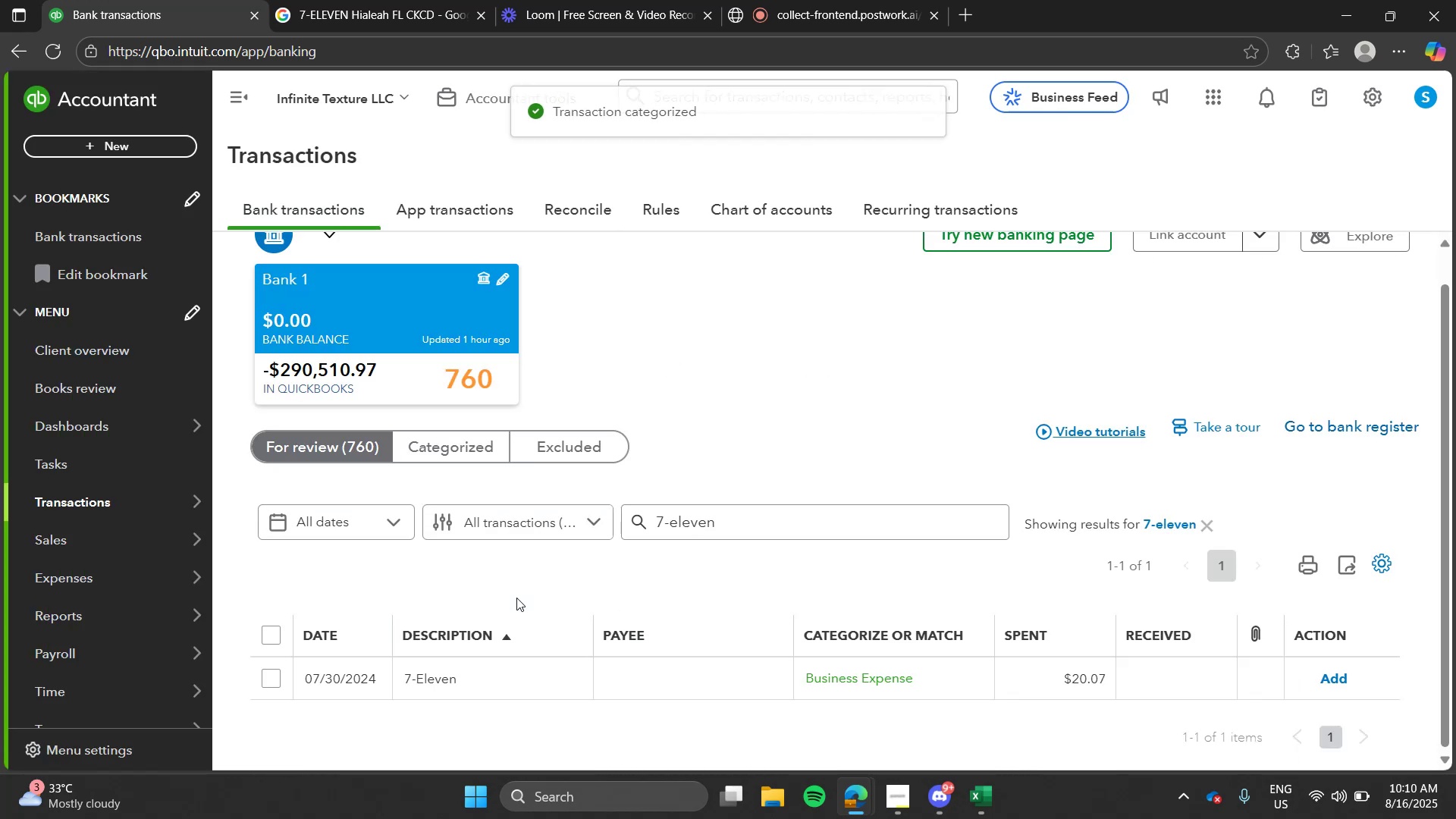 
left_click([507, 672])
 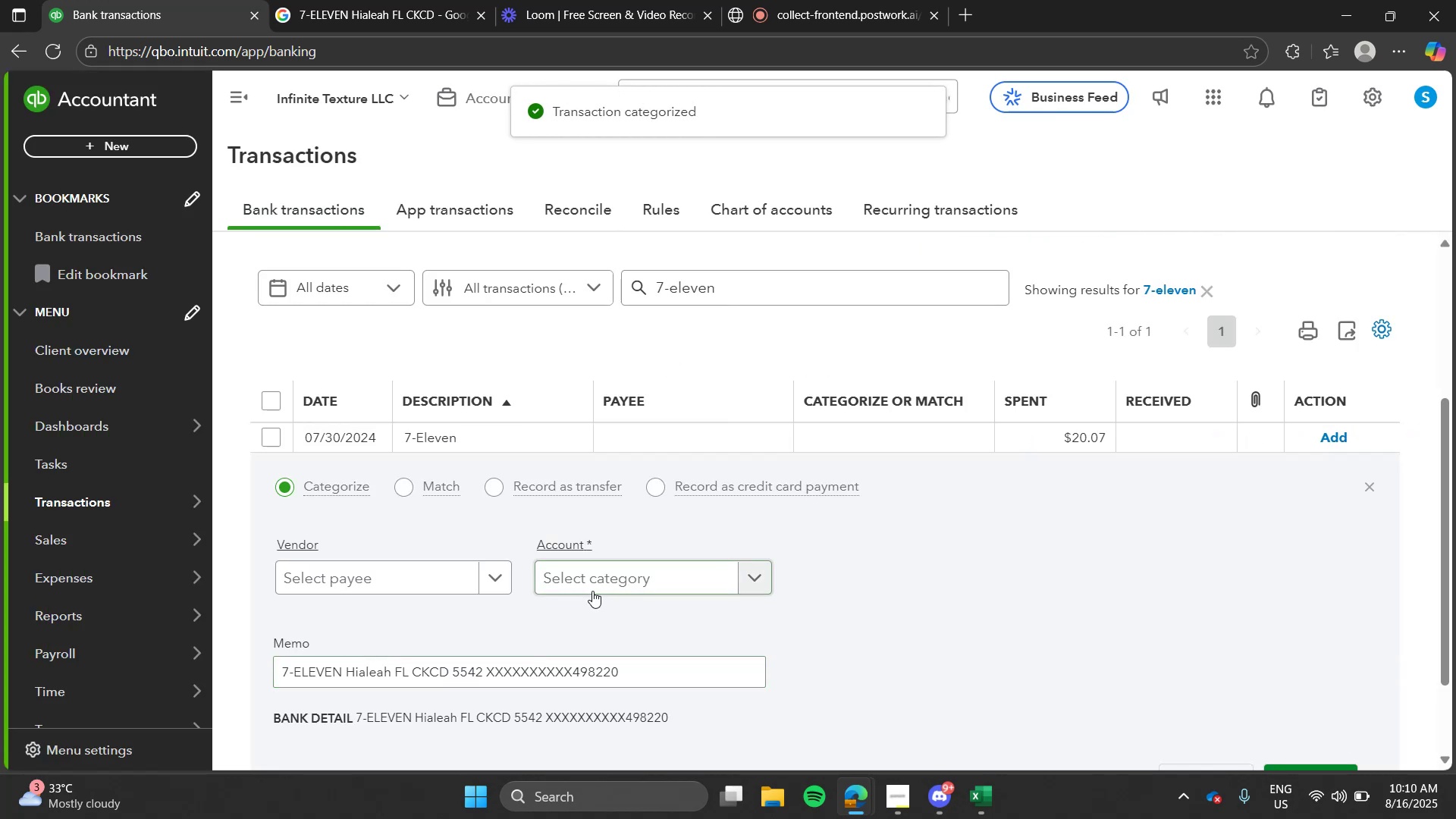 
left_click([592, 591])
 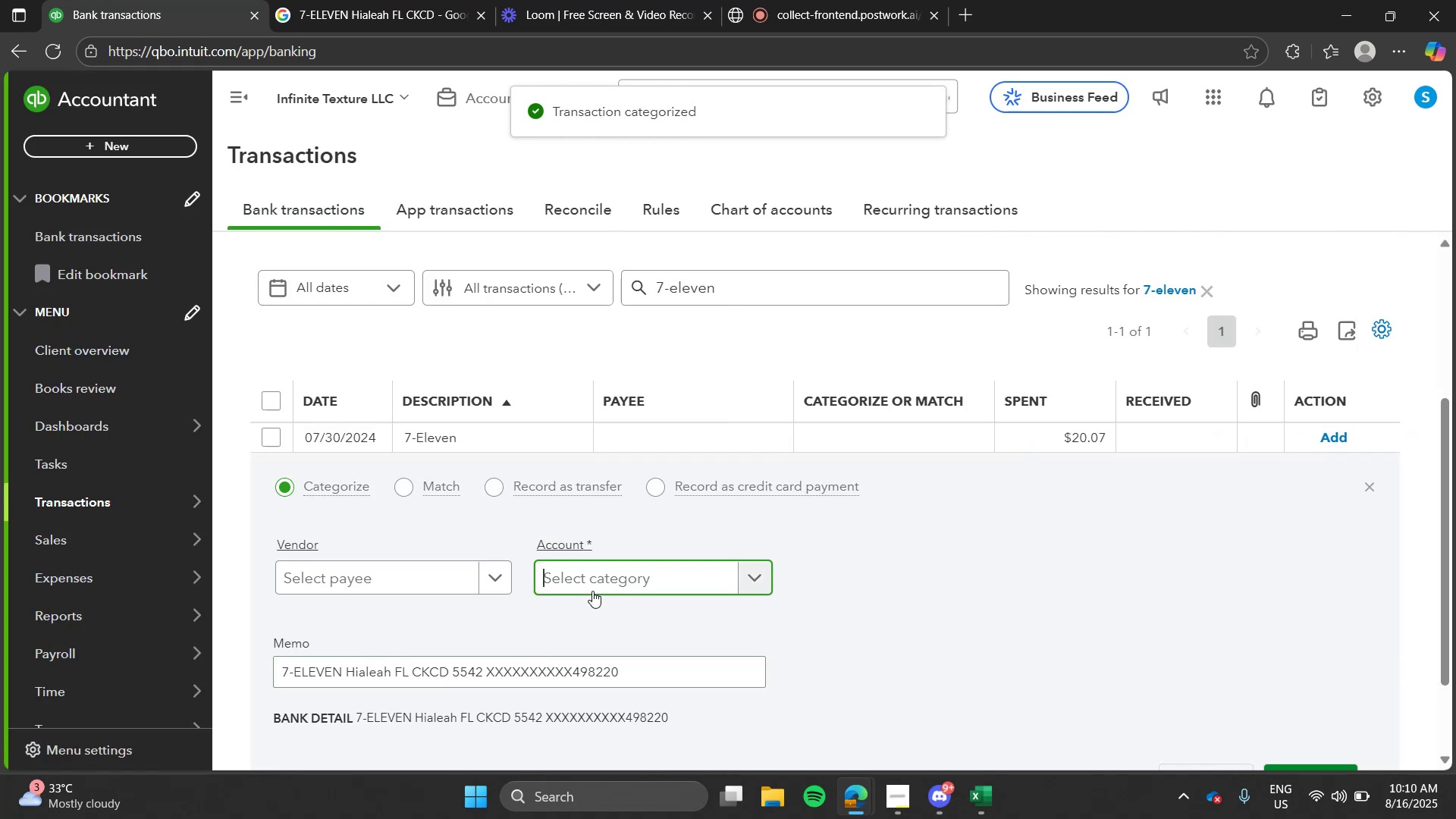 
type(busin)
key(Tab)
 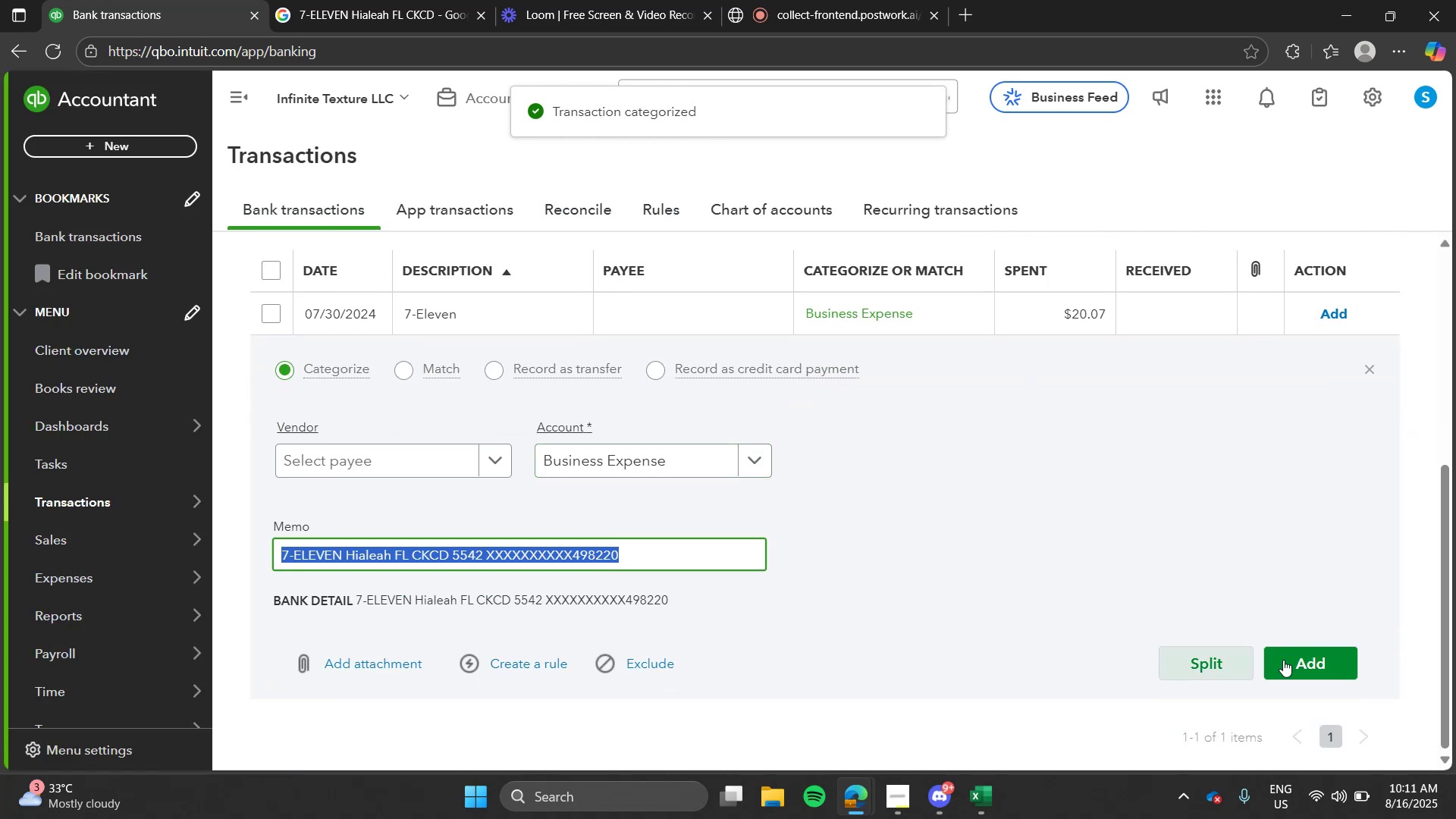 
left_click([1311, 660])
 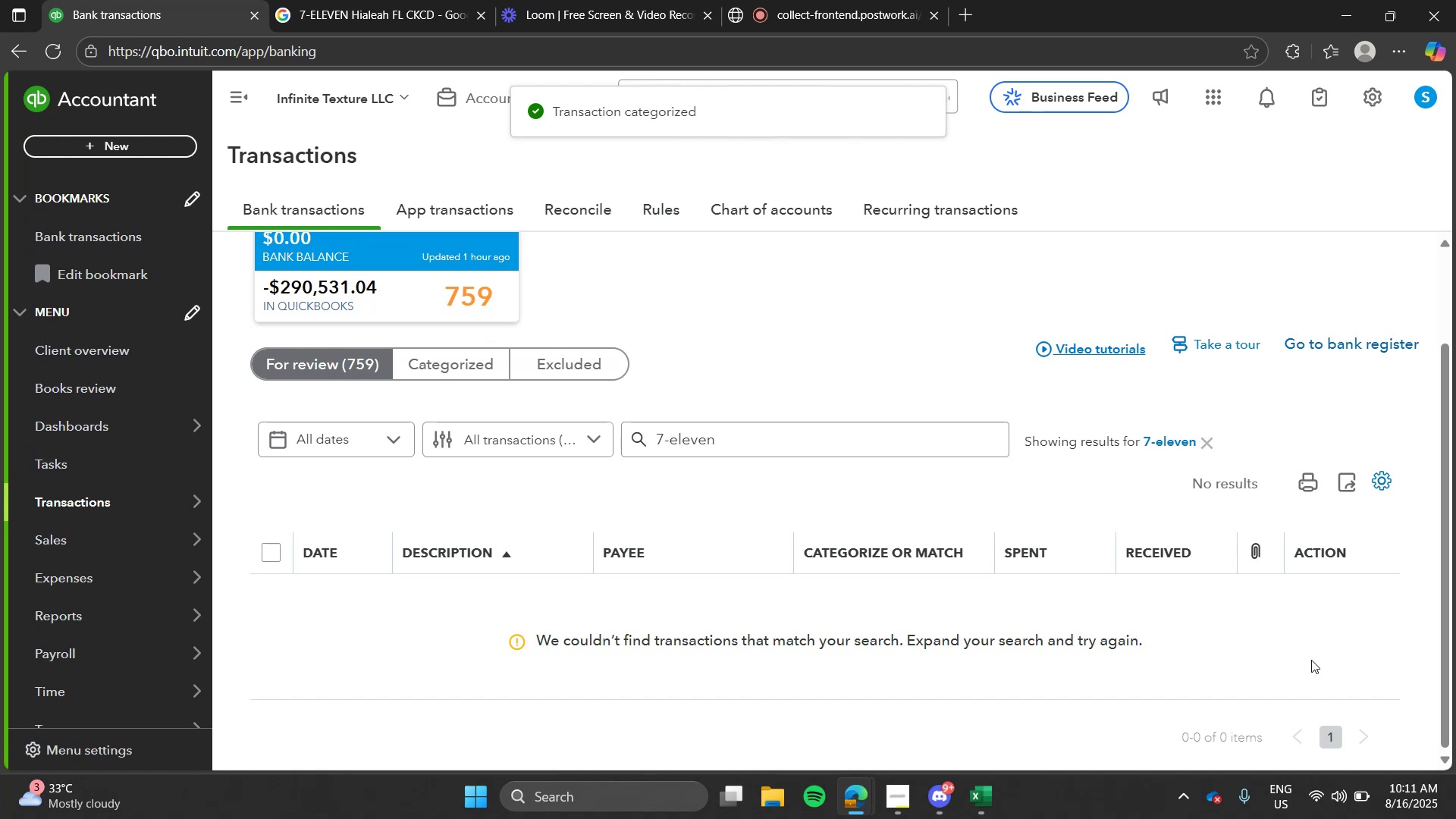 
wait(5.76)
 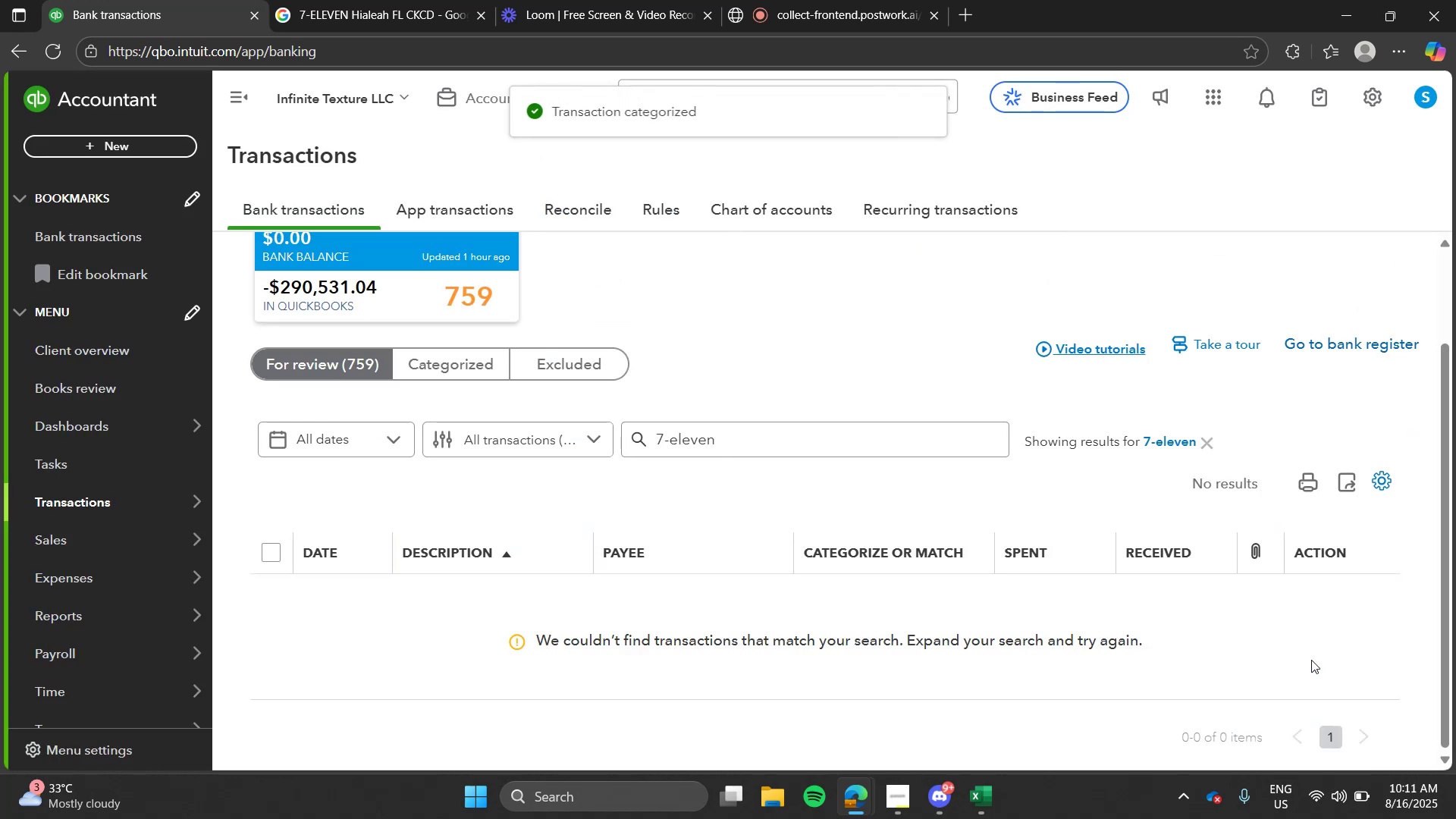 
left_click([1195, 432])
 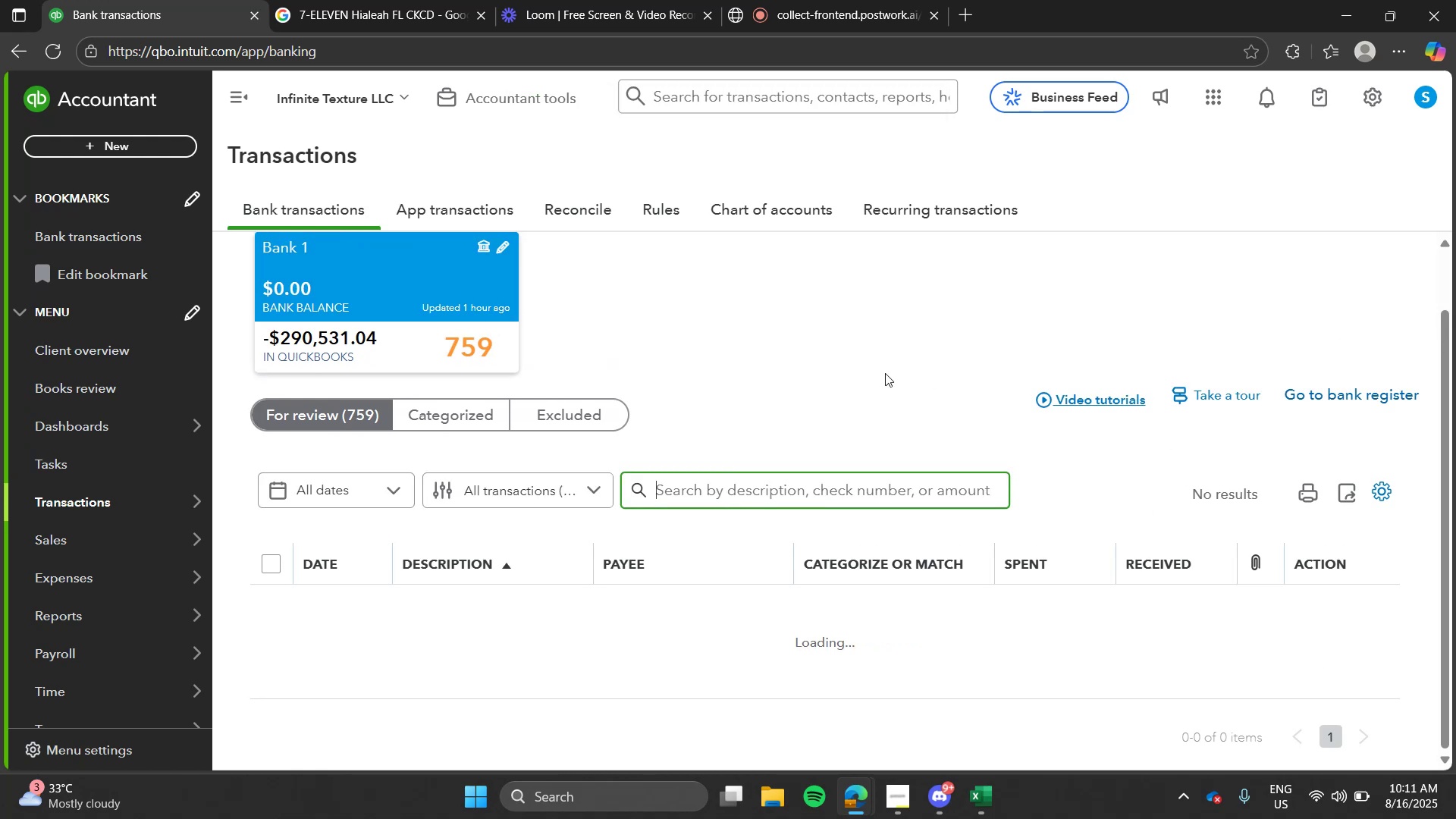 
left_click([885, 373])
 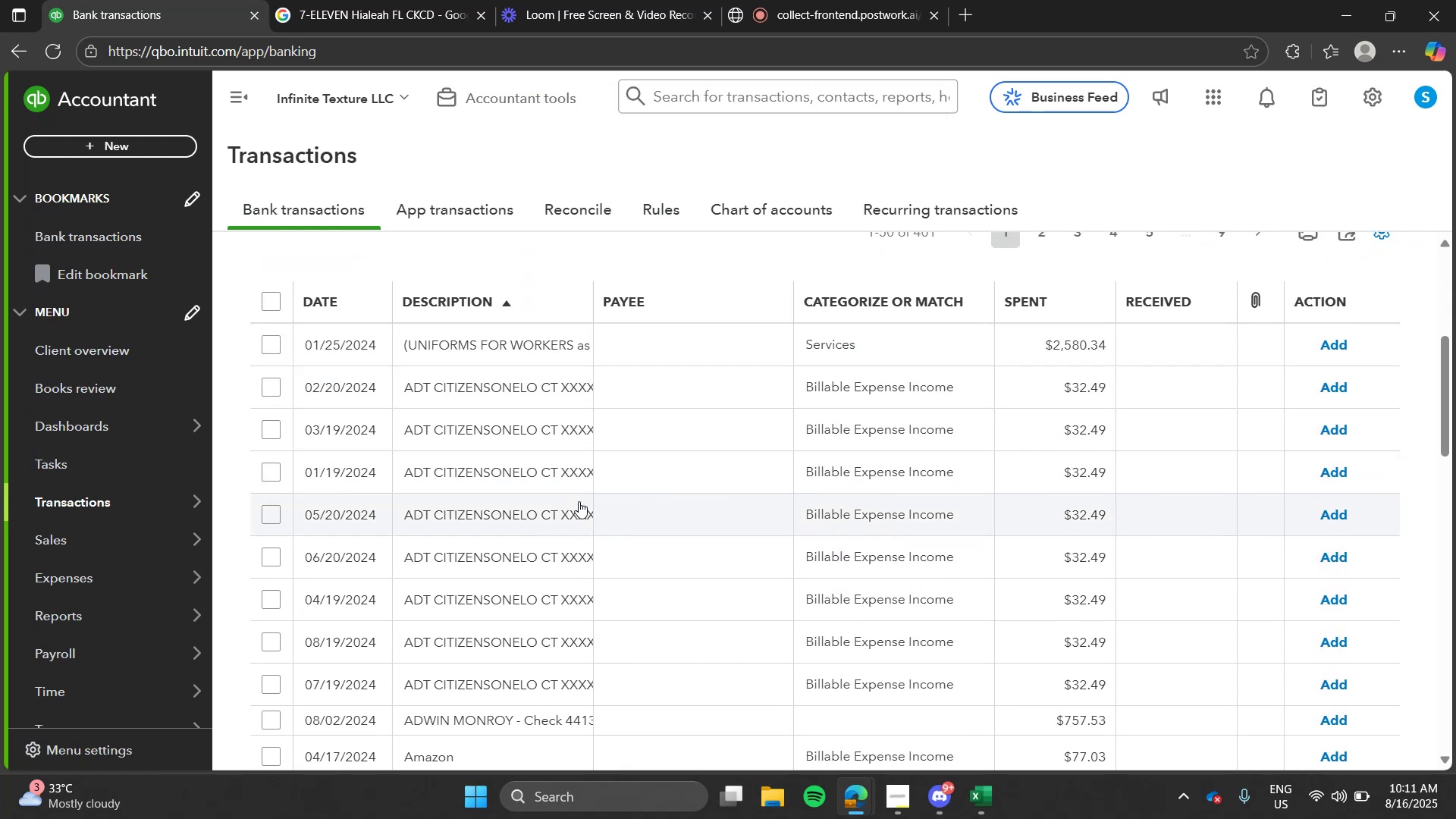 
left_click([571, 510])
 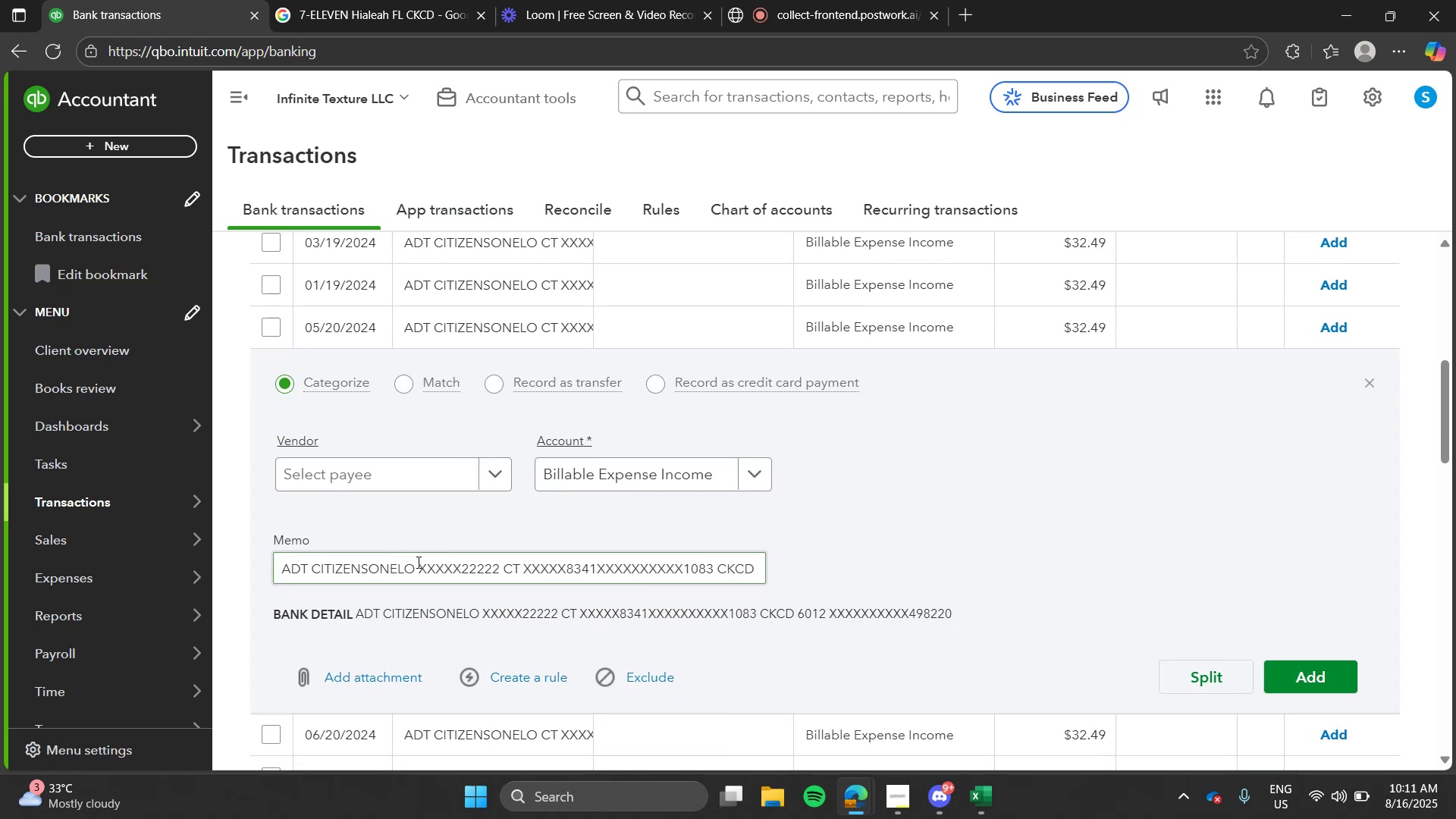 
wait(5.23)
 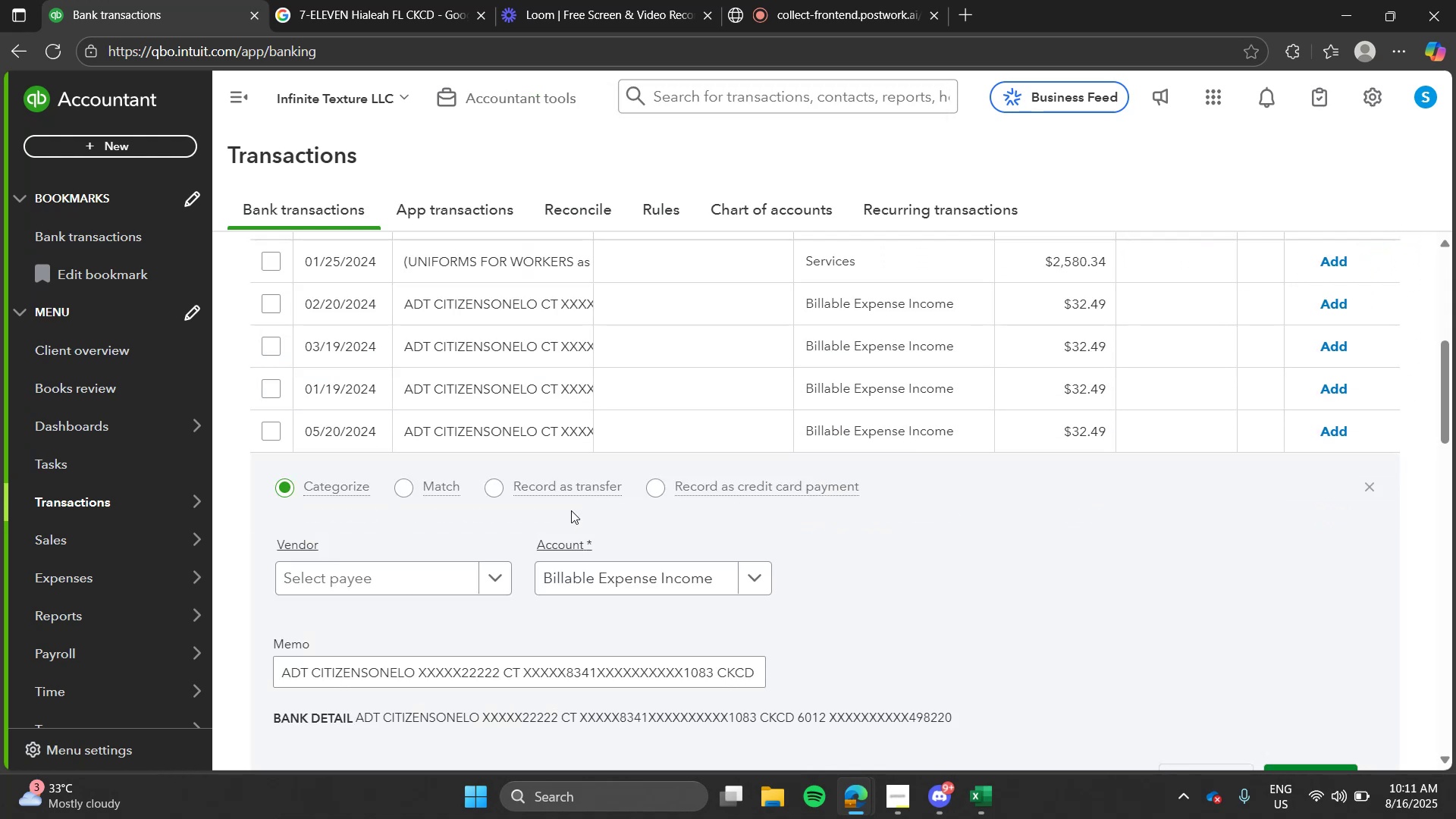 
left_click_drag(start_coordinate=[411, 569], to_coordinate=[195, 582])
 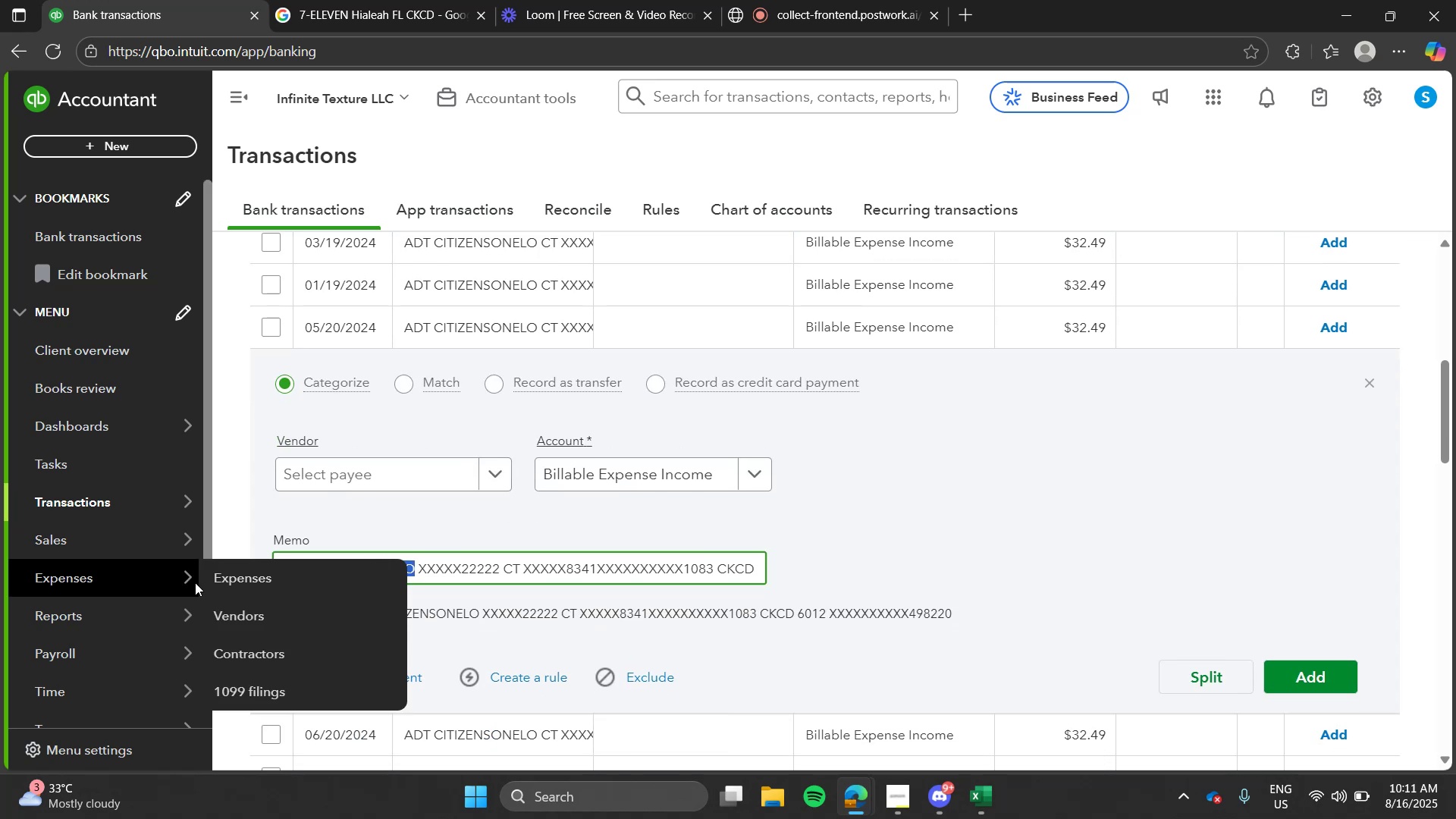 
key(Control+C)
 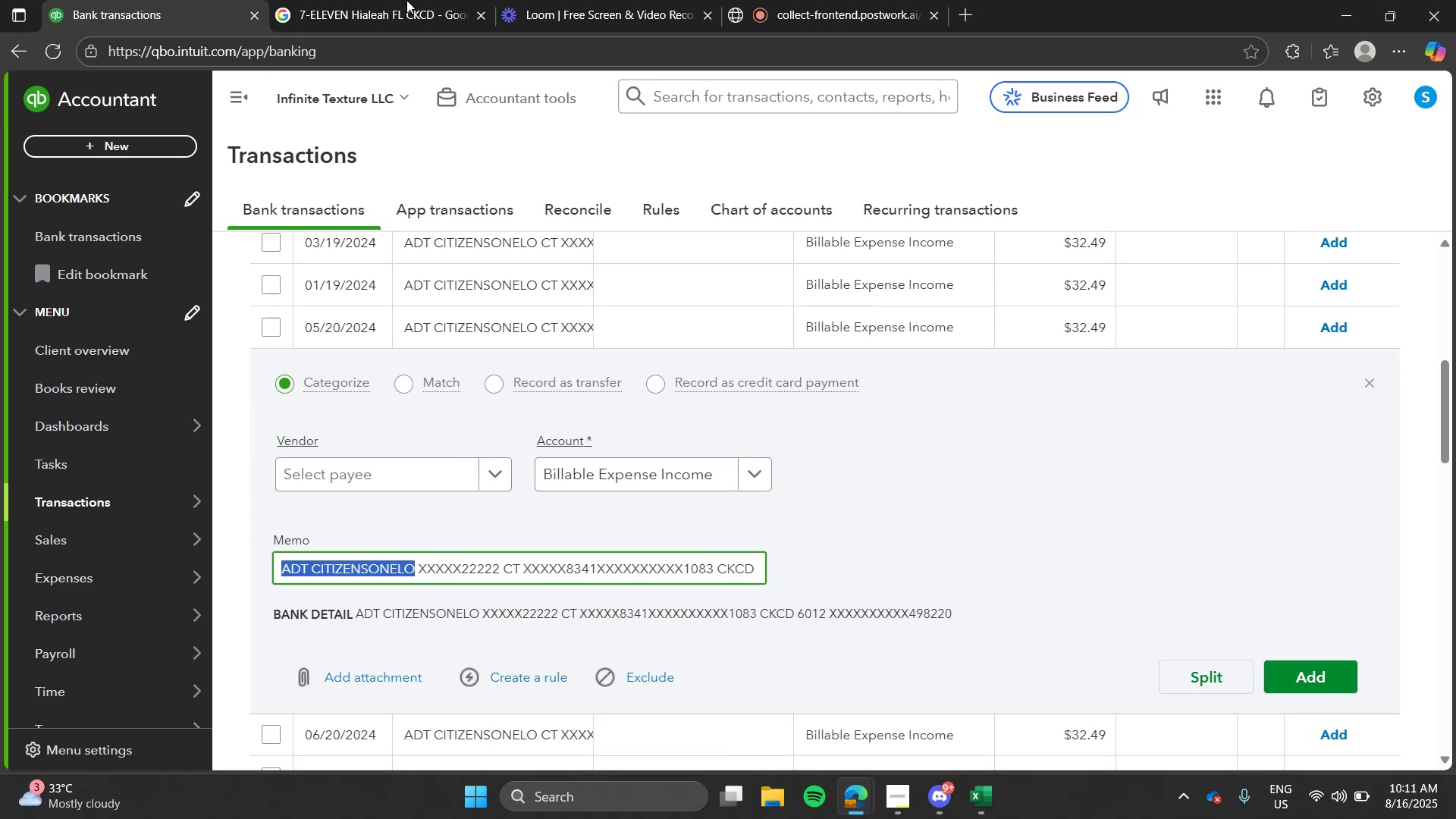 
left_click([404, 0])
 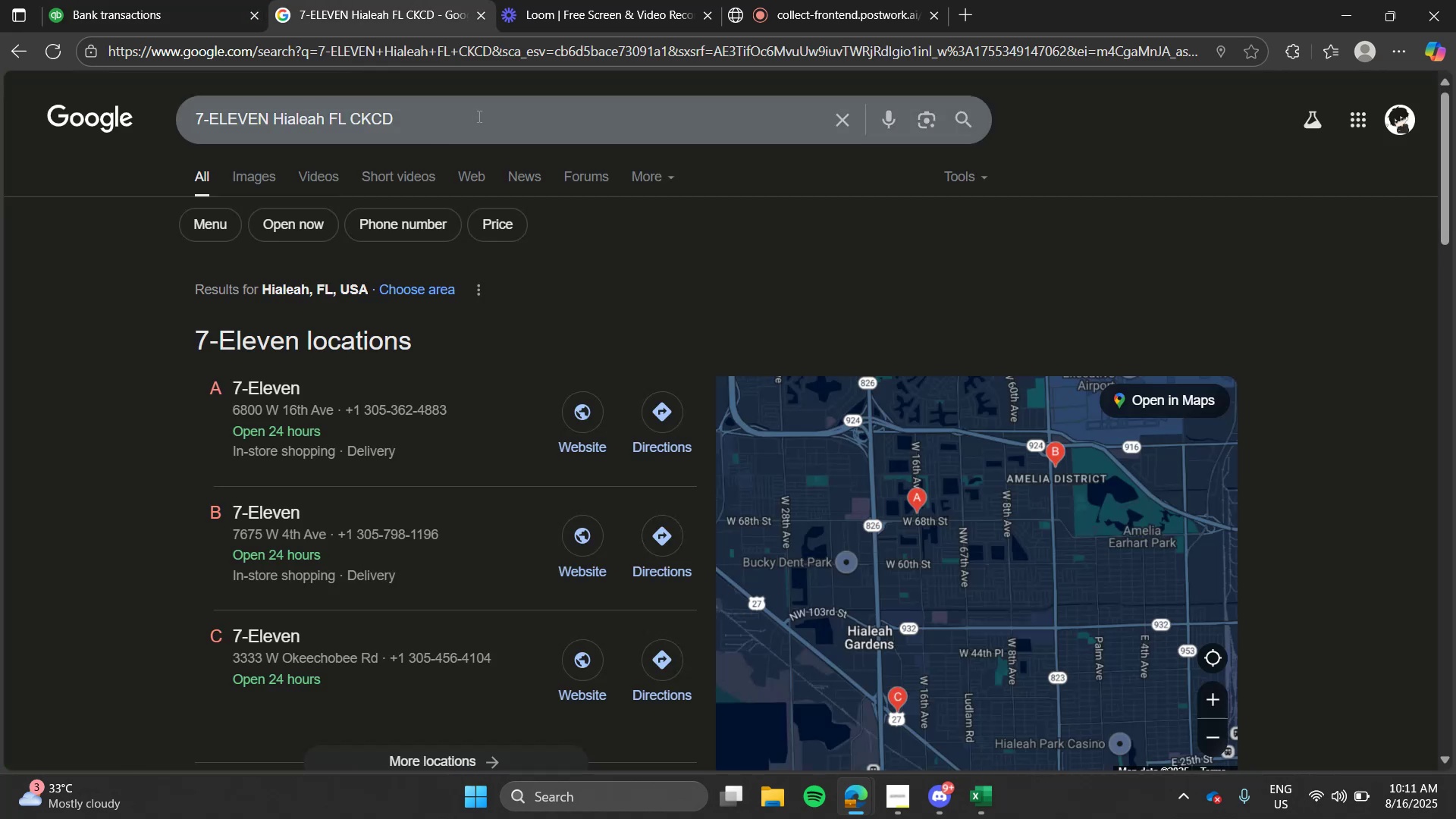 
double_click([478, 116])
 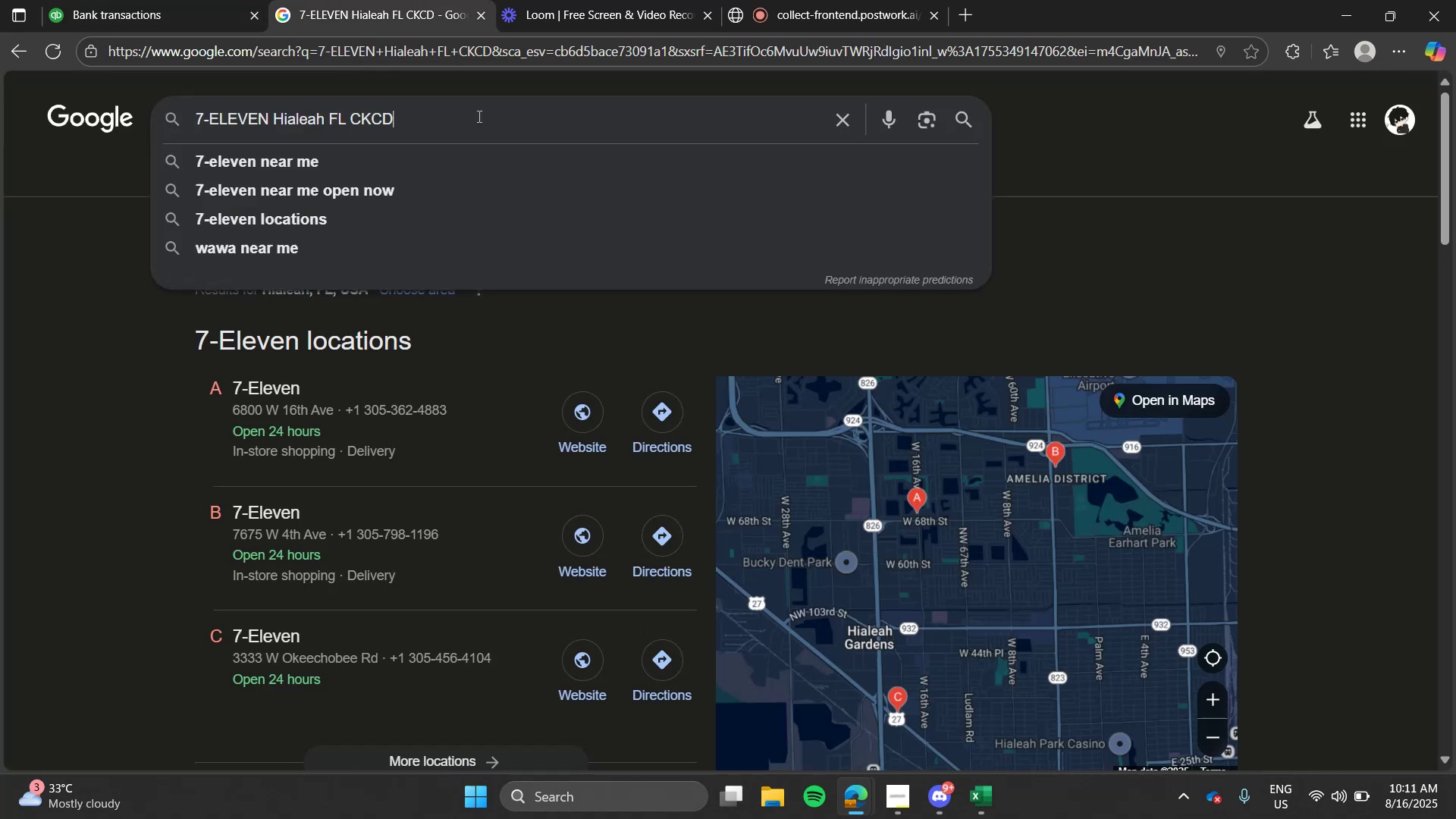 
key(Control+ControlLeft)
 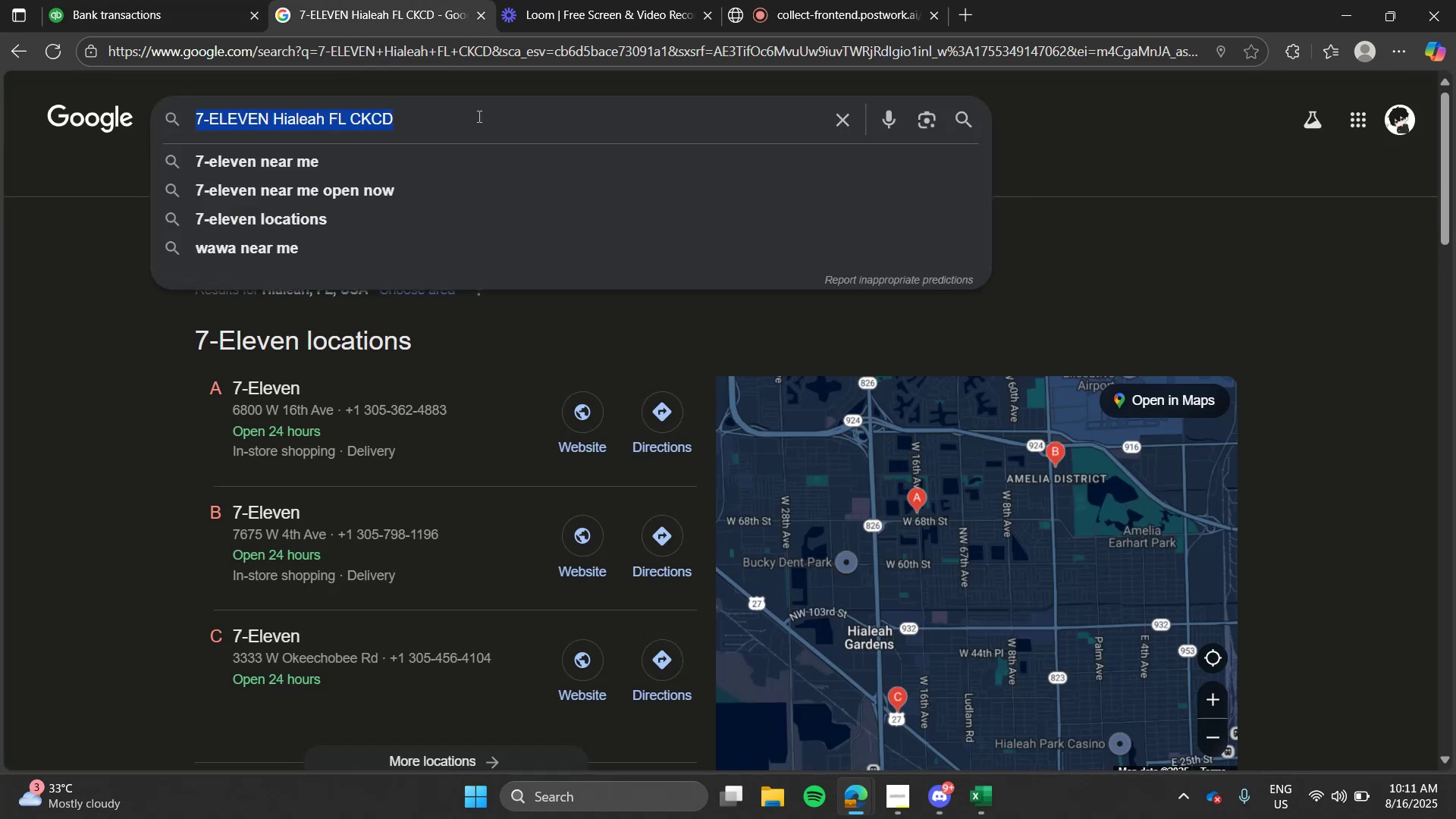 
key(Control+V)
 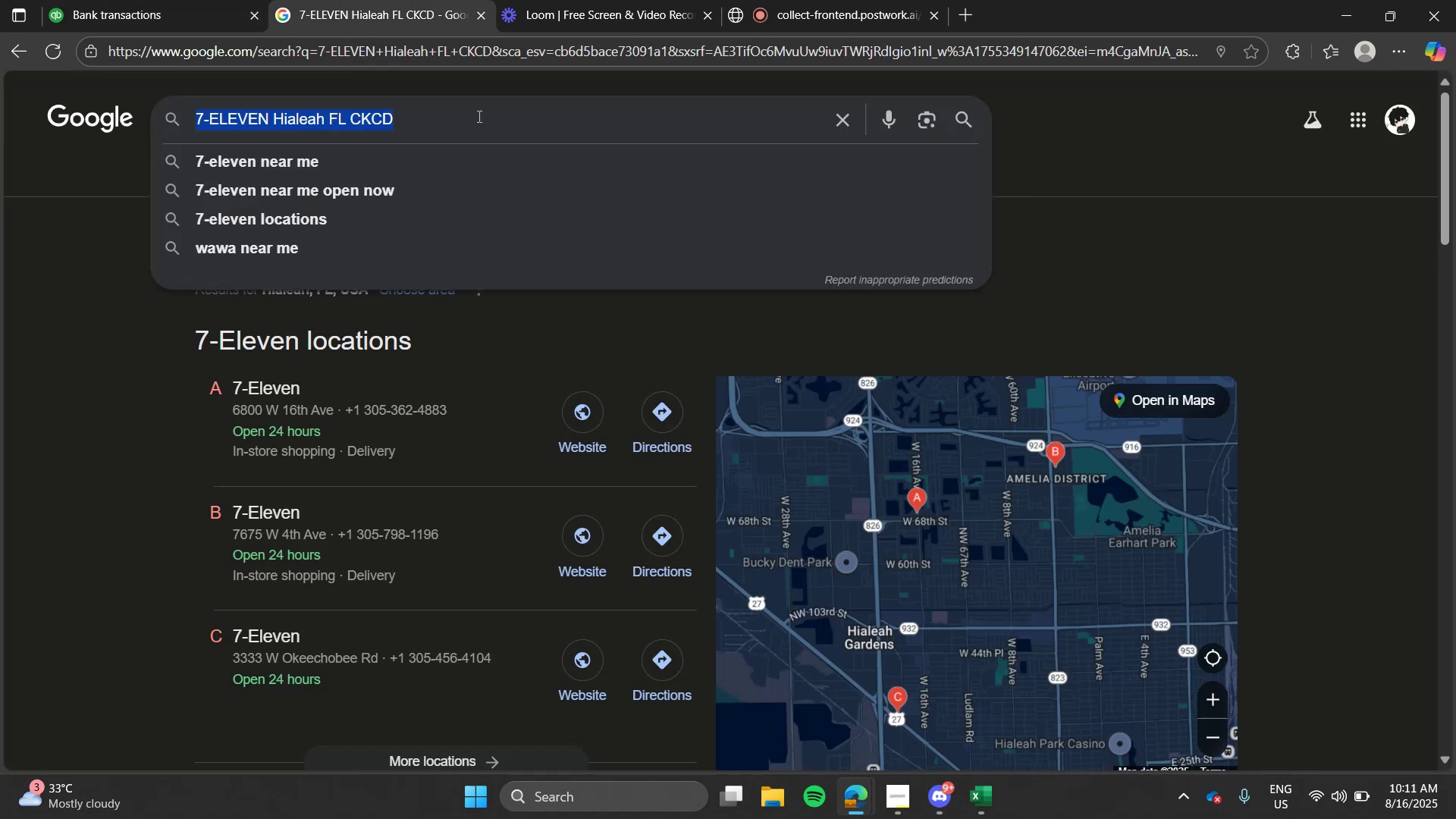 
triple_click([478, 116])
 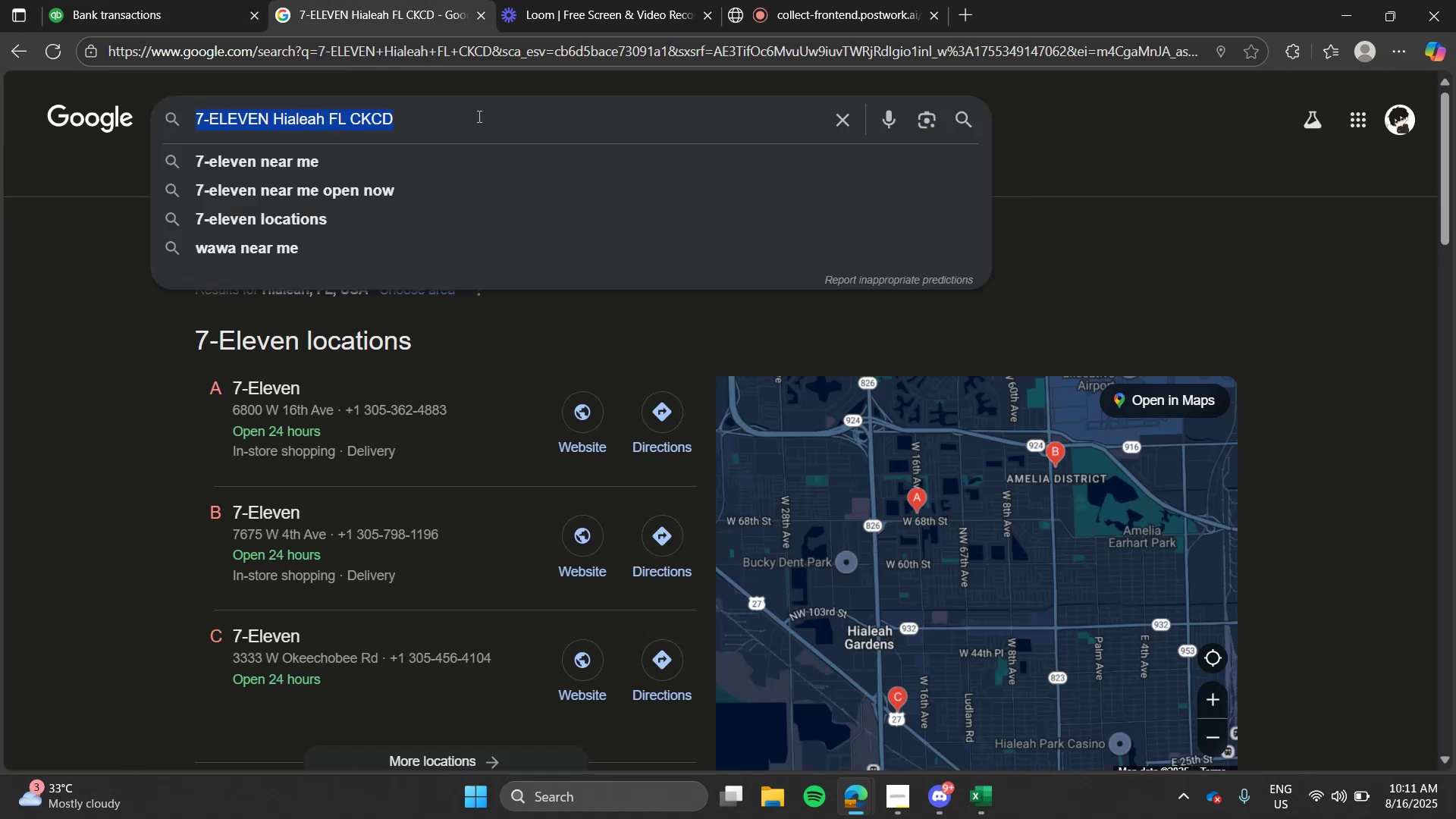 
key(Enter)
 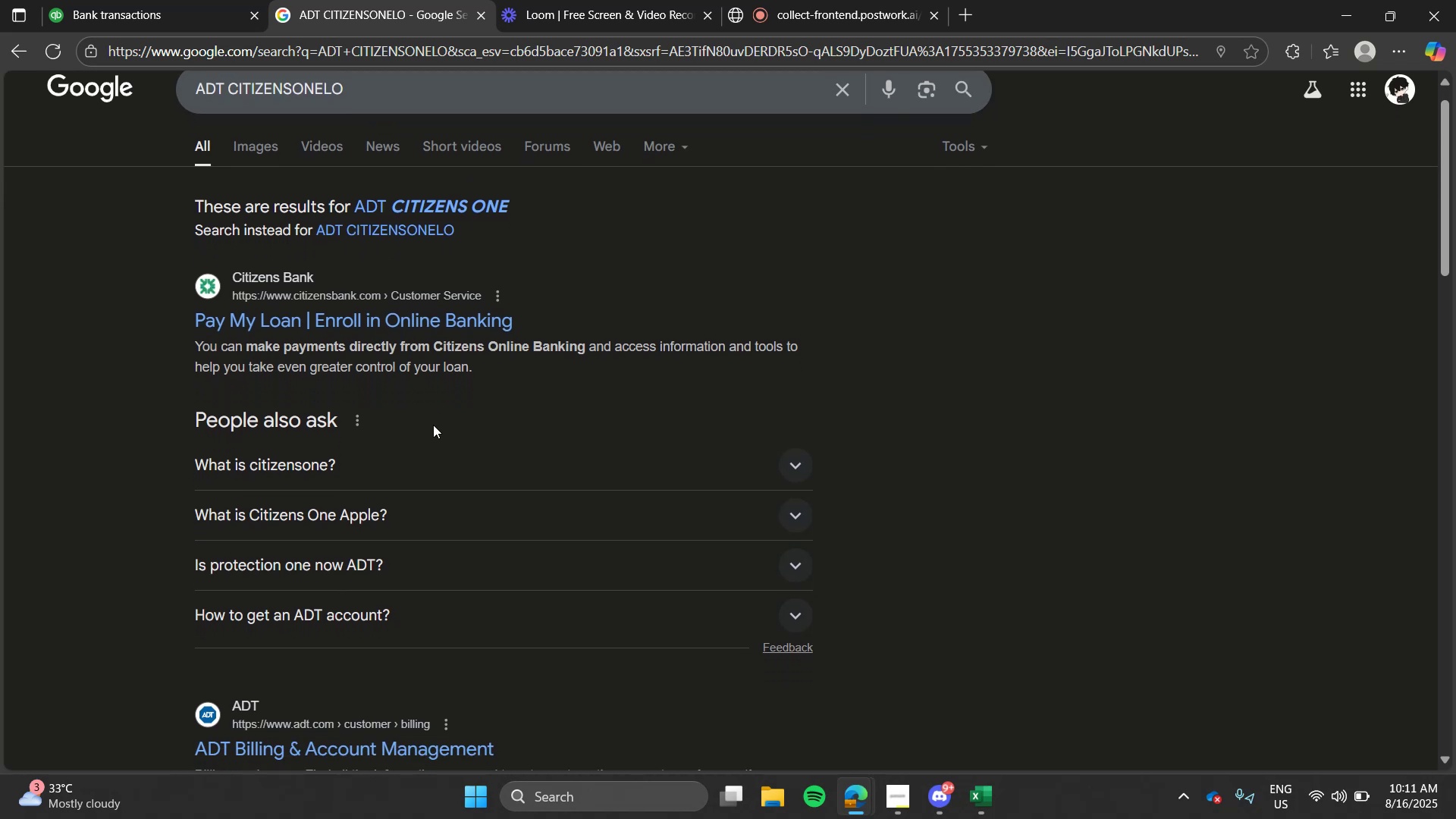 
wait(7.37)
 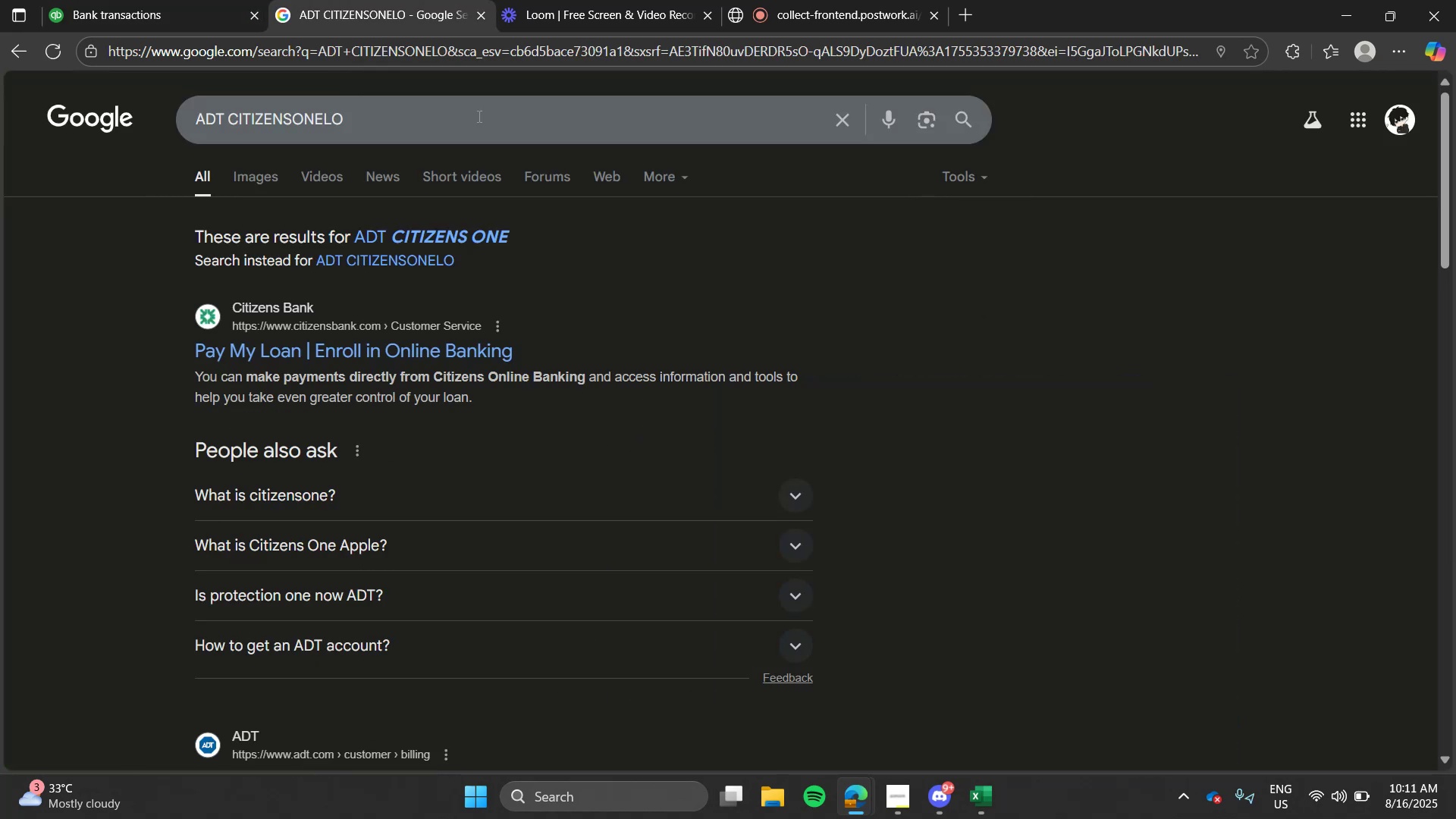 
left_click([425, 458])
 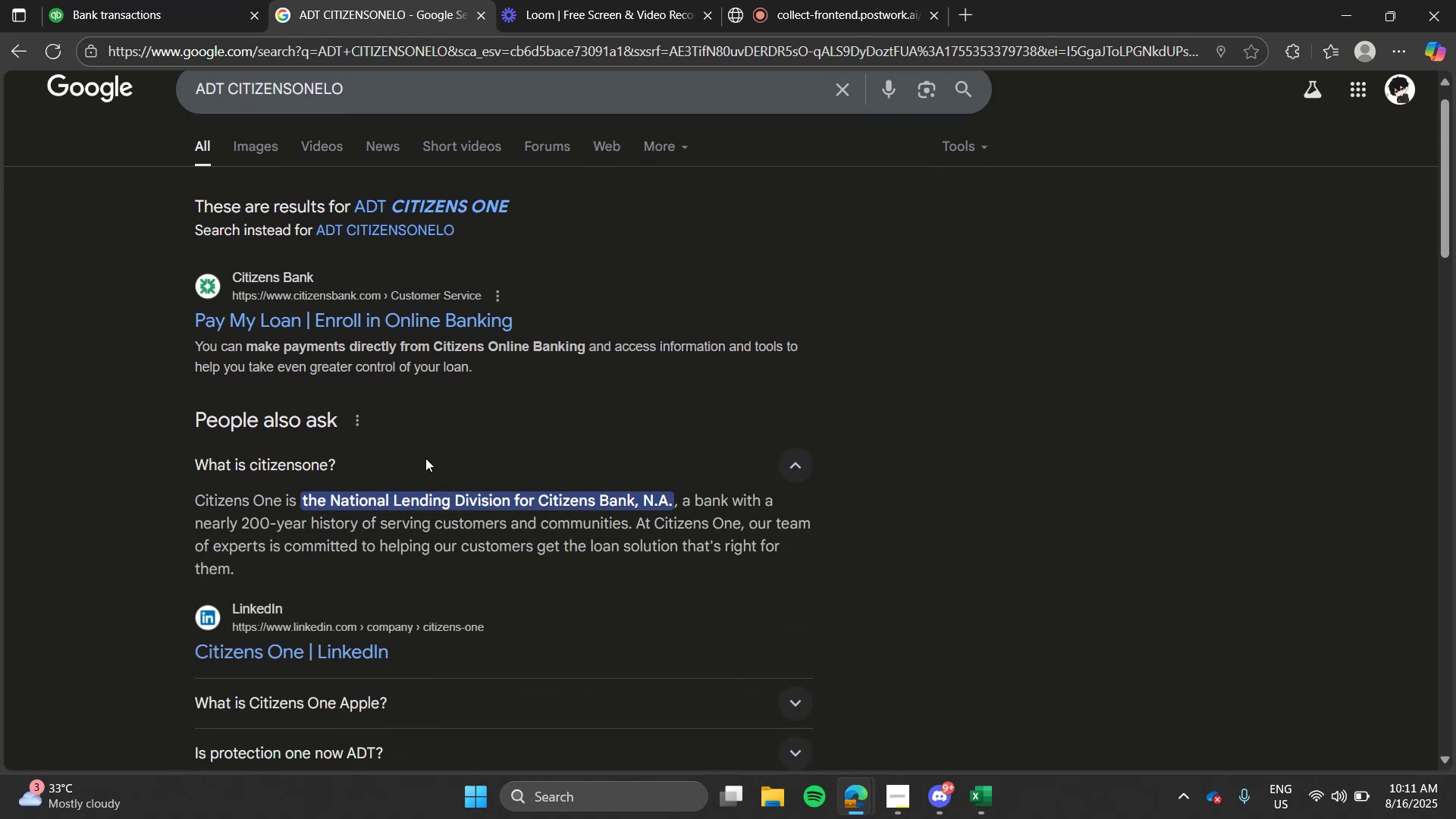 
wait(5.28)
 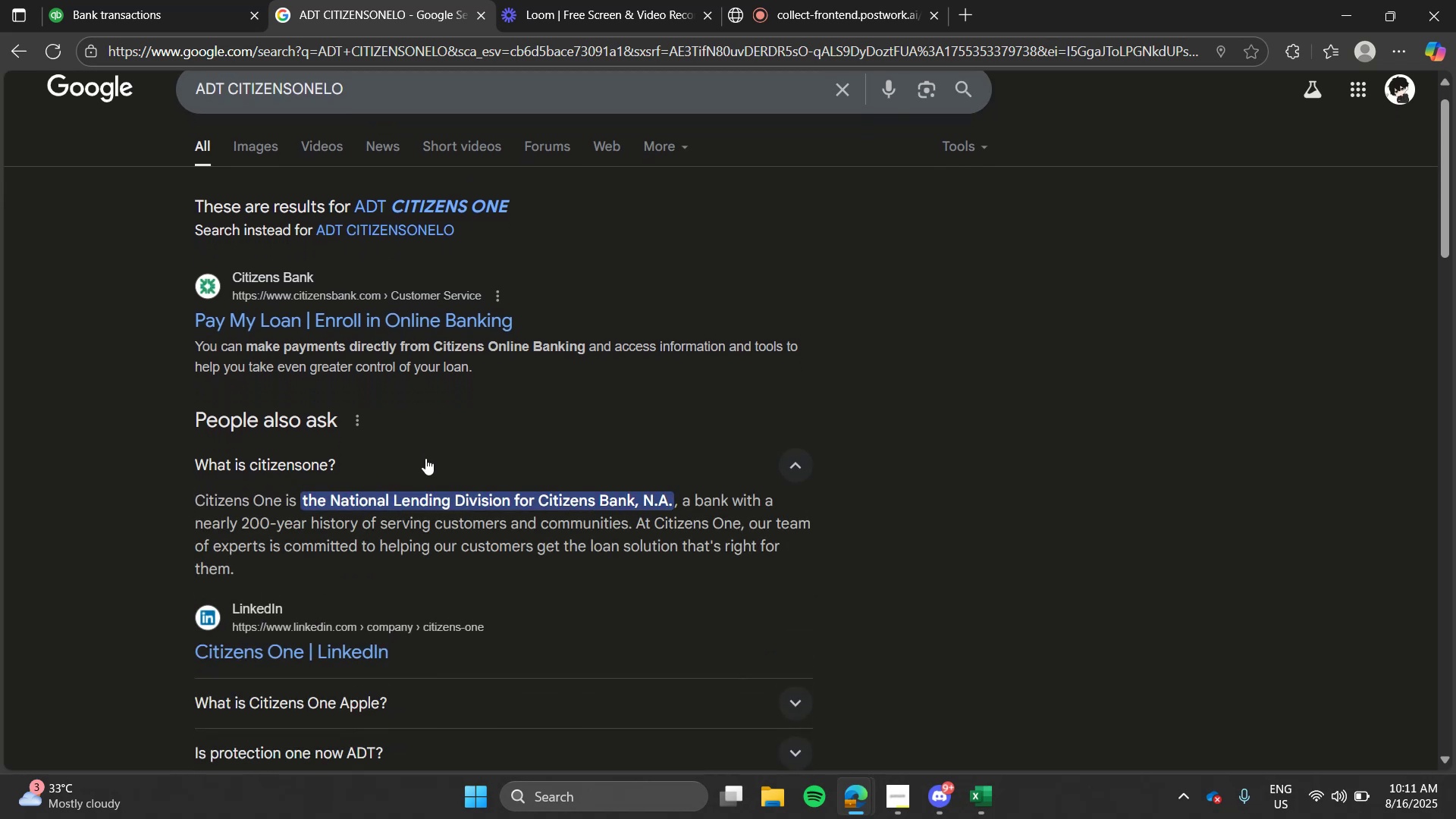 
mouse_move([218, 22])
 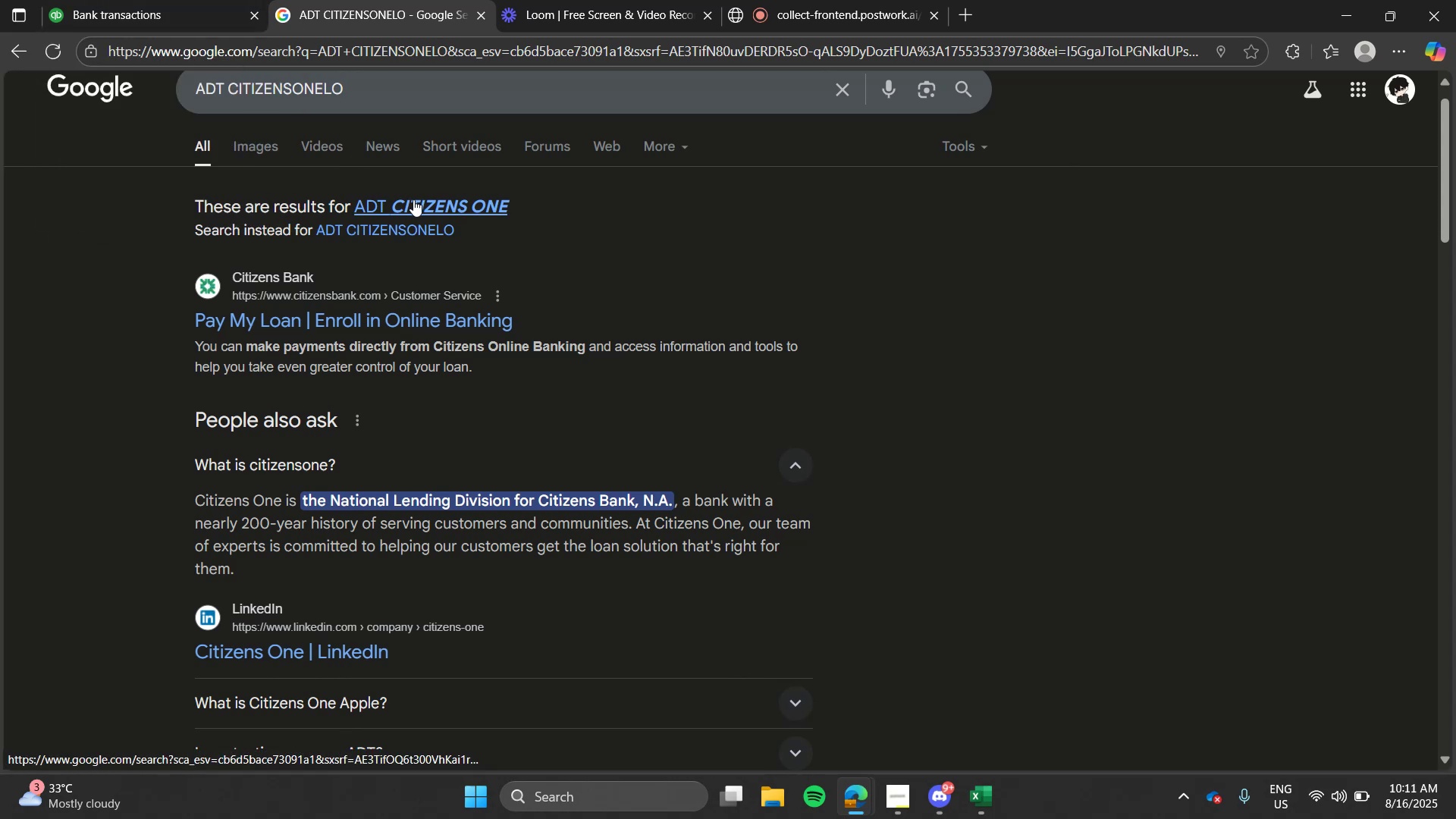 
left_click([413, 199])
 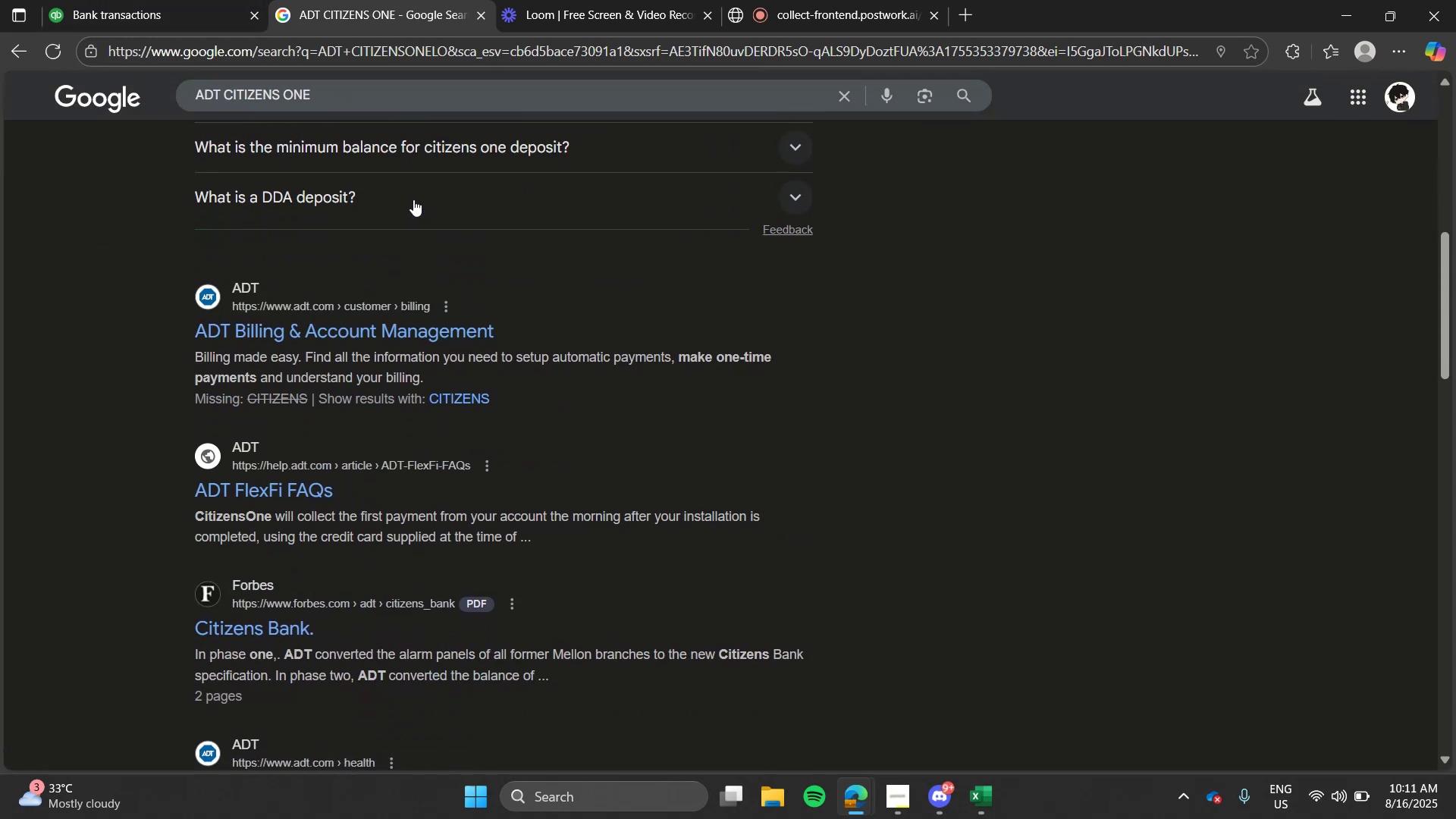 
left_click([169, 0])
 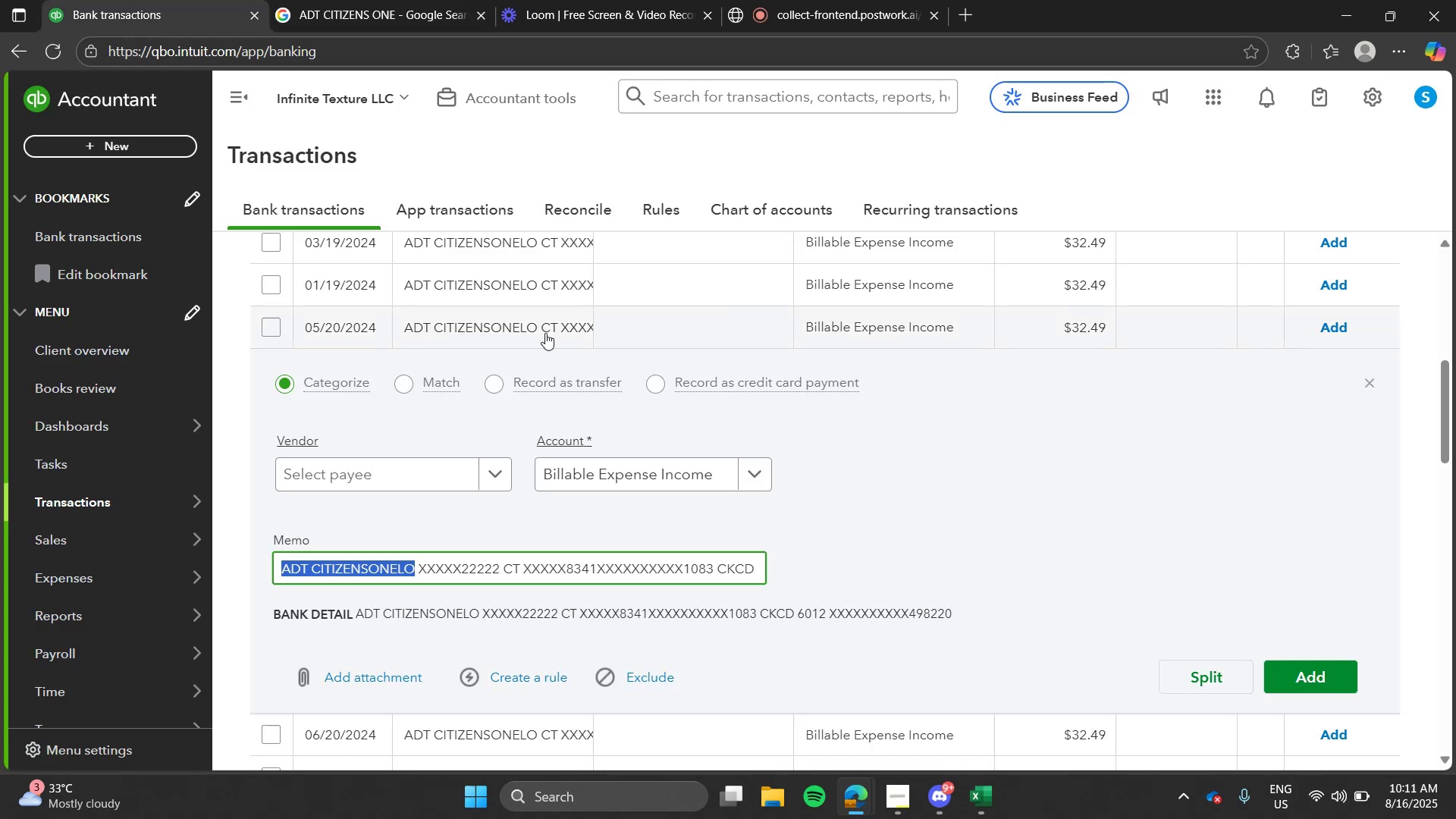 
left_click([552, 325])
 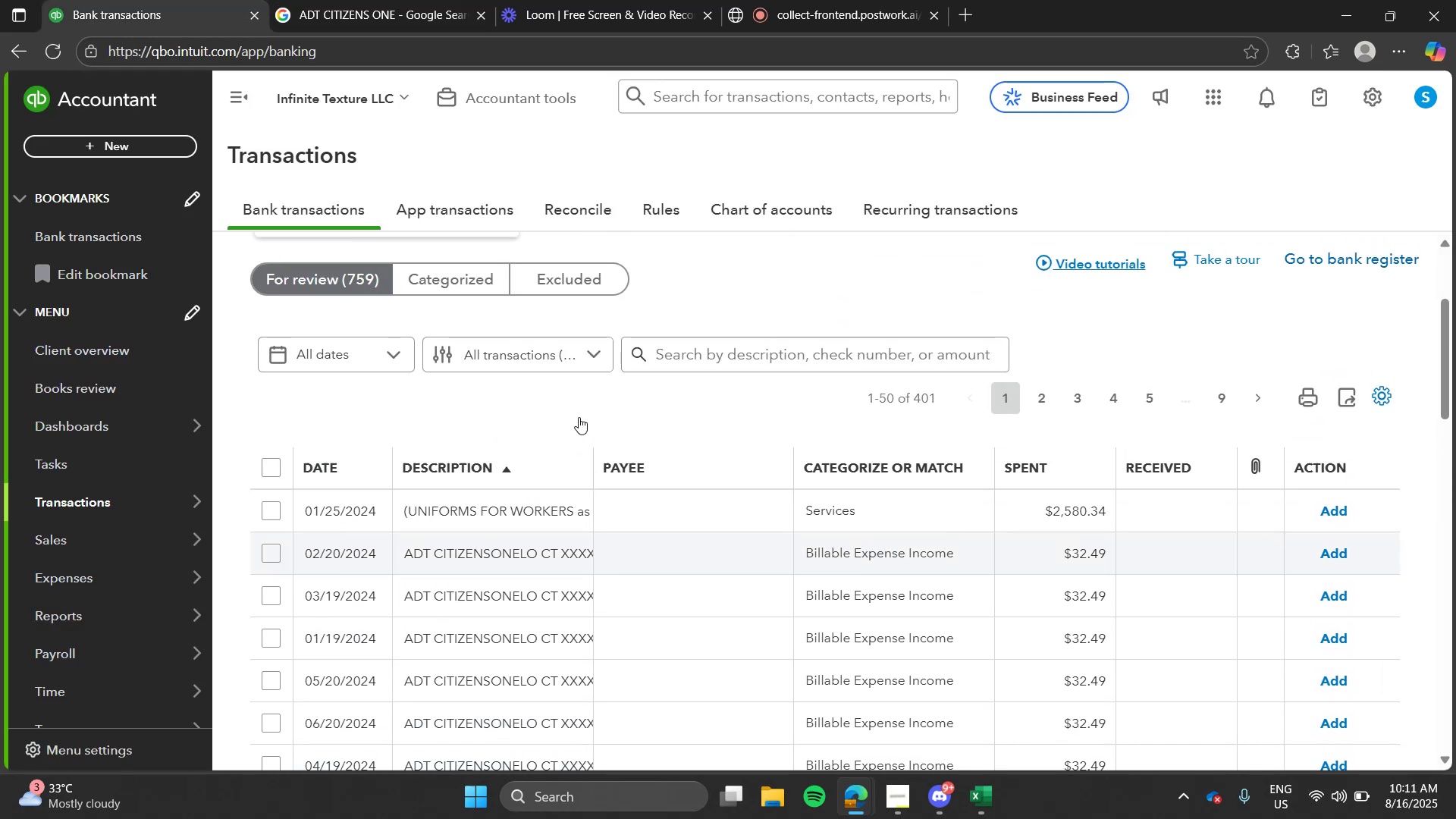 
left_click([689, 359])
 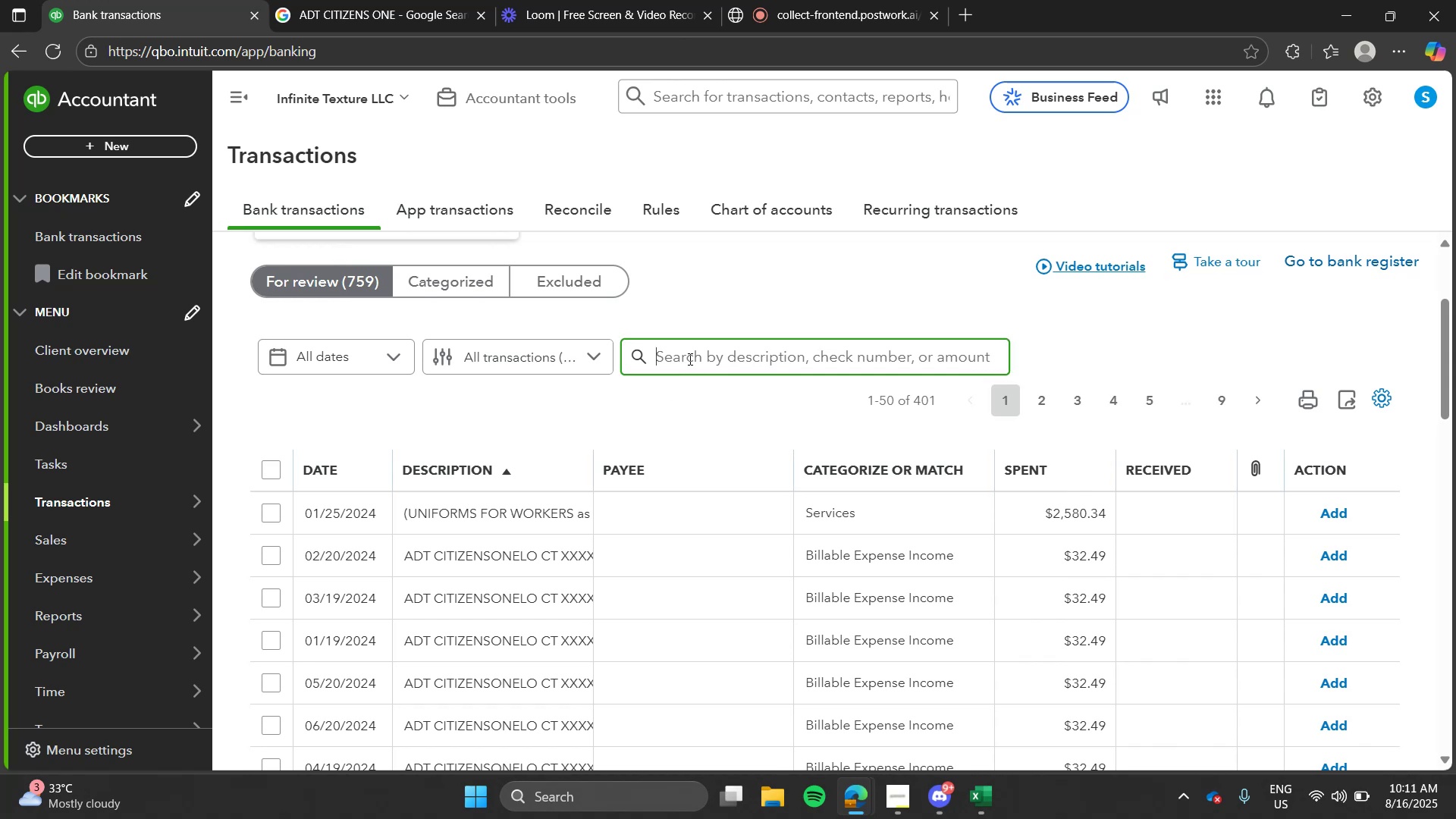 
type(amazon)
 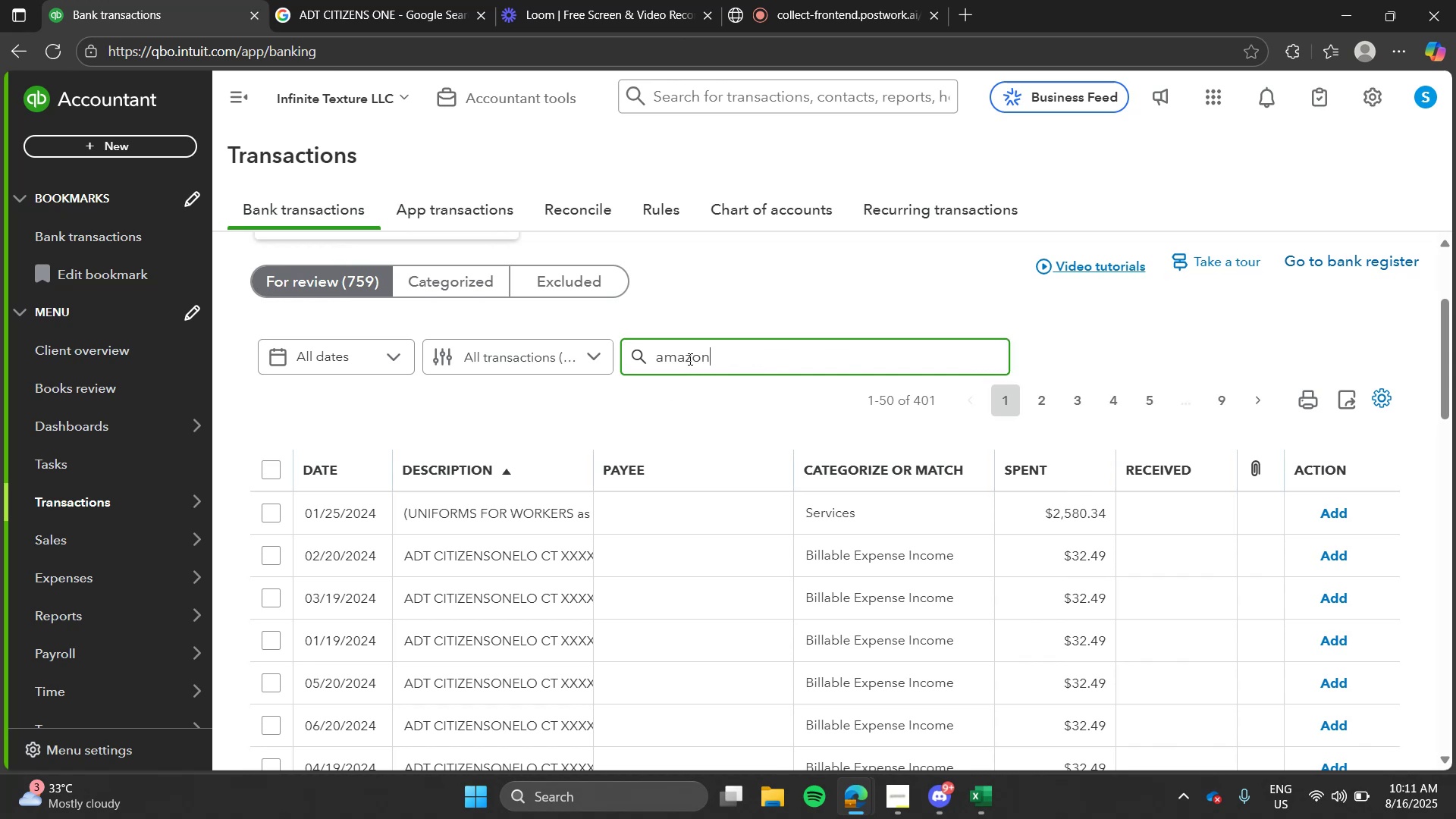 
key(Enter)
 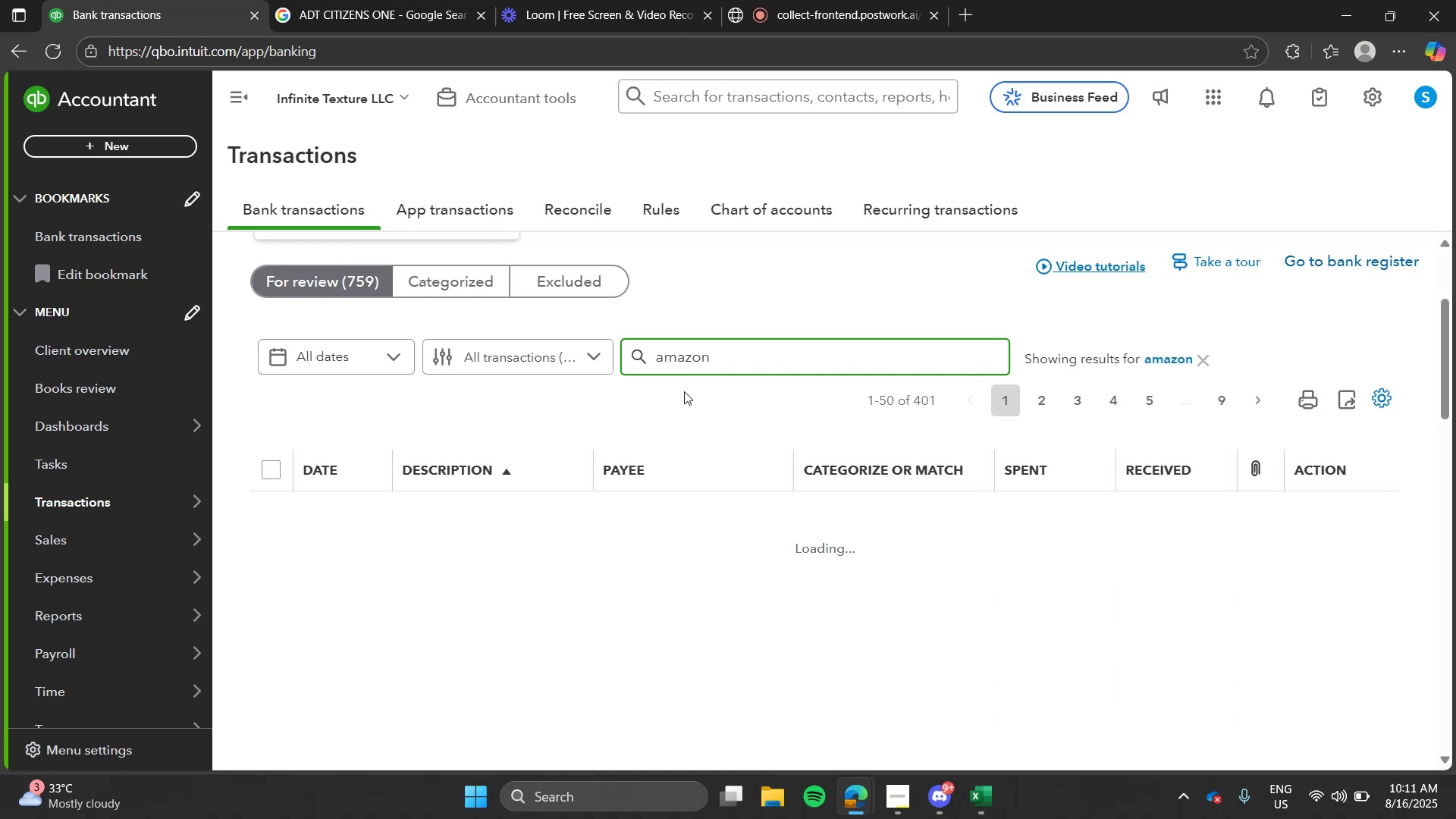 
left_click([684, 399])
 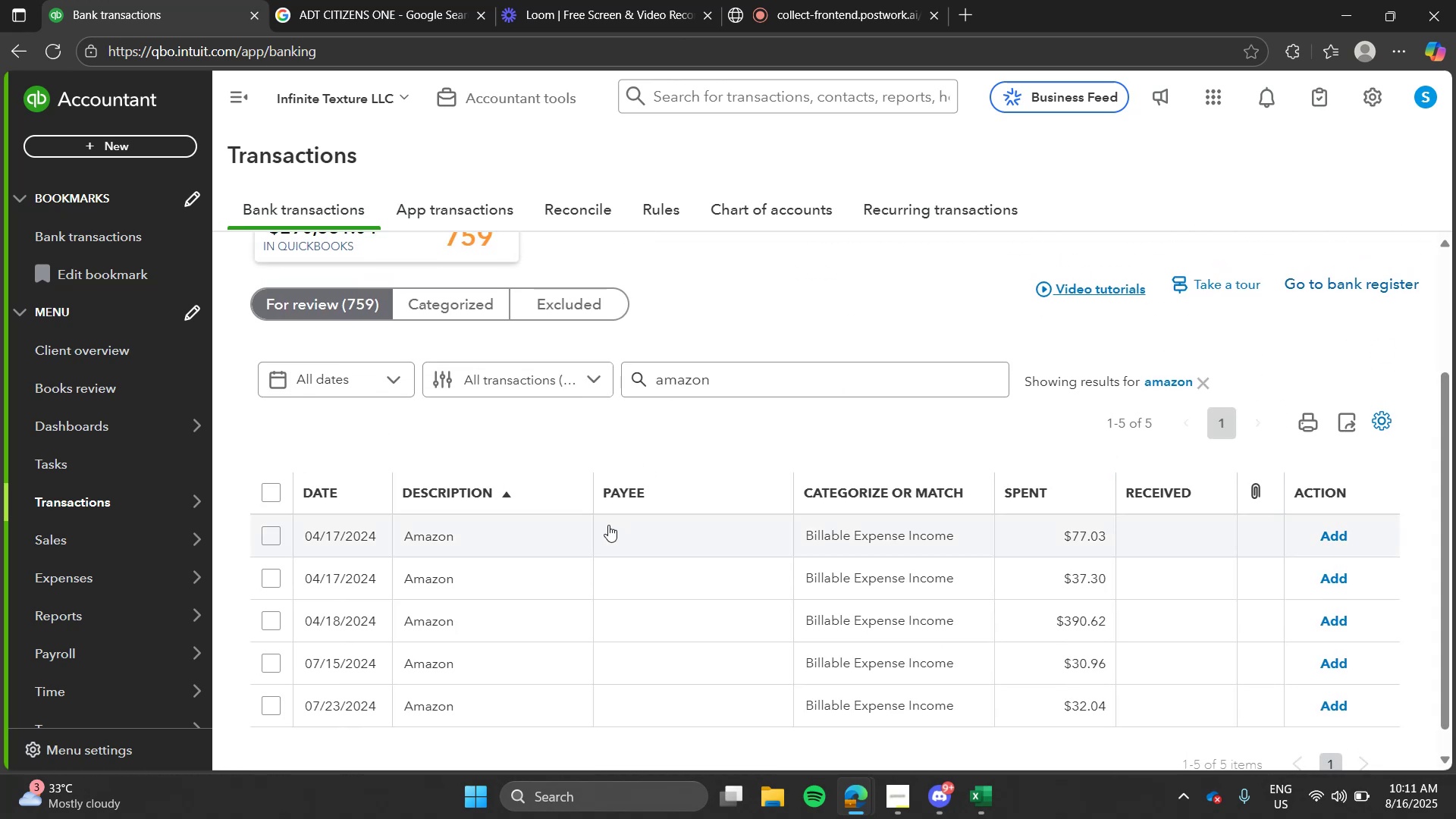 
left_click([610, 525])
 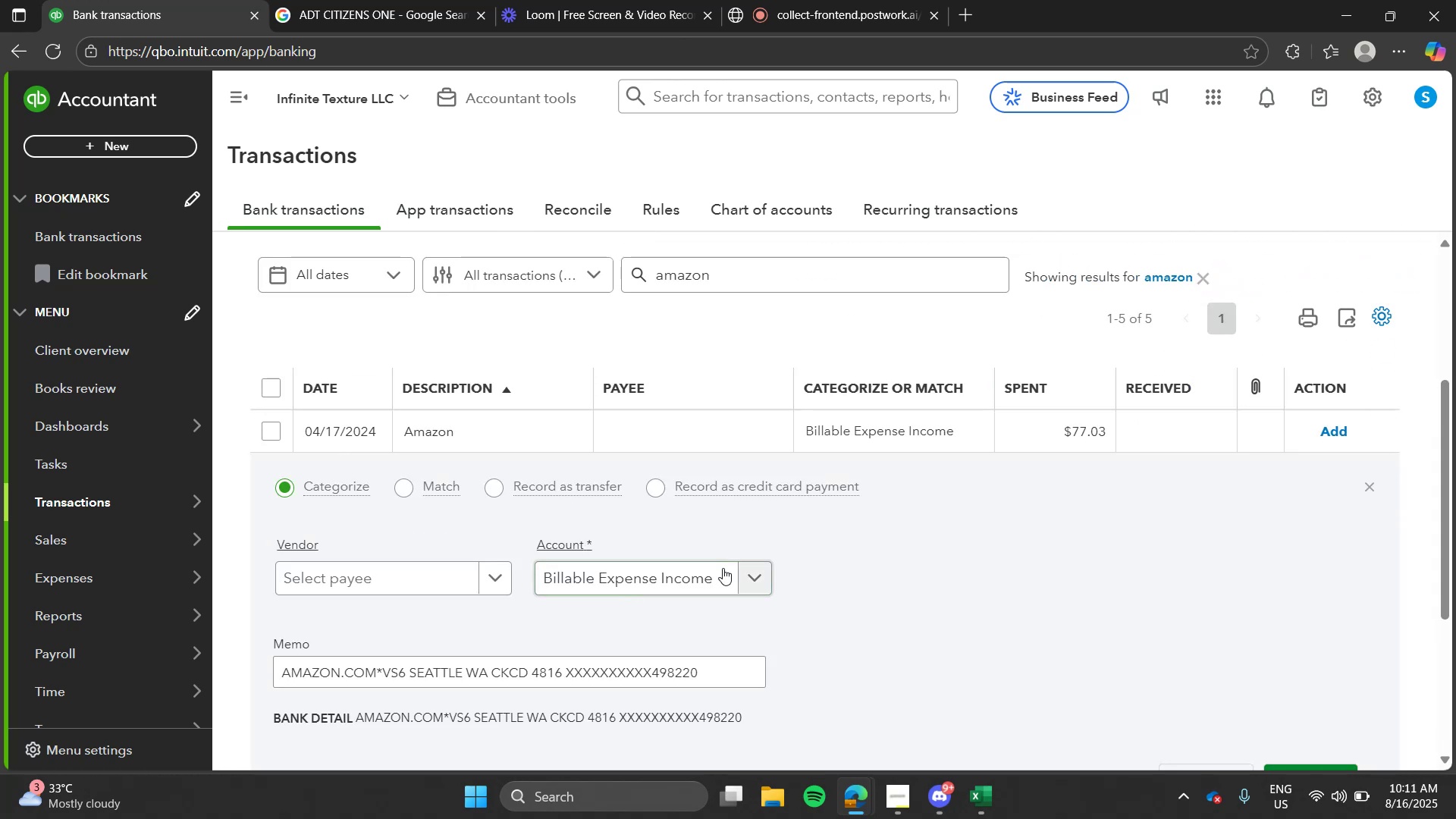 
left_click([723, 568])
 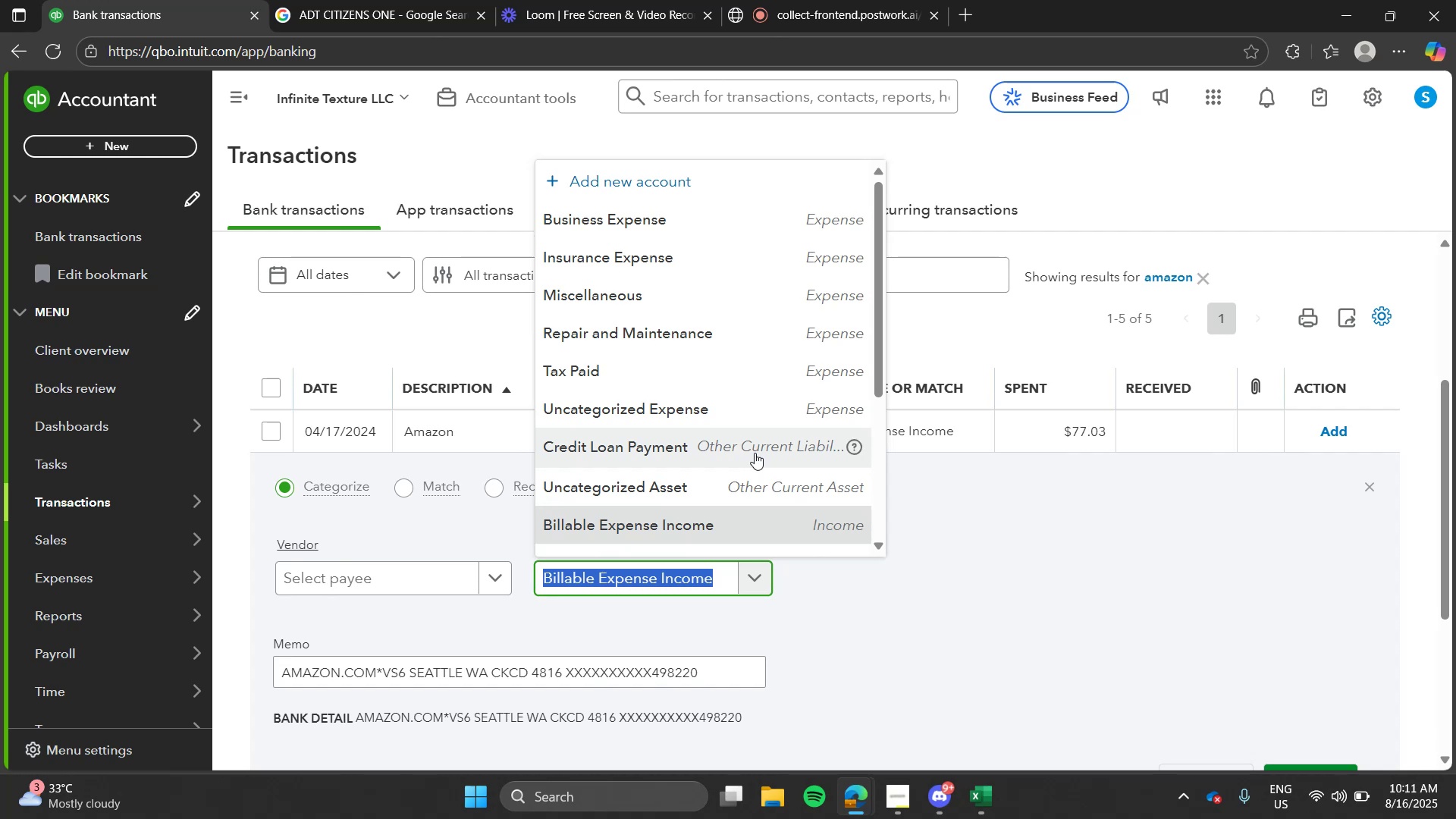 
wait(6.05)
 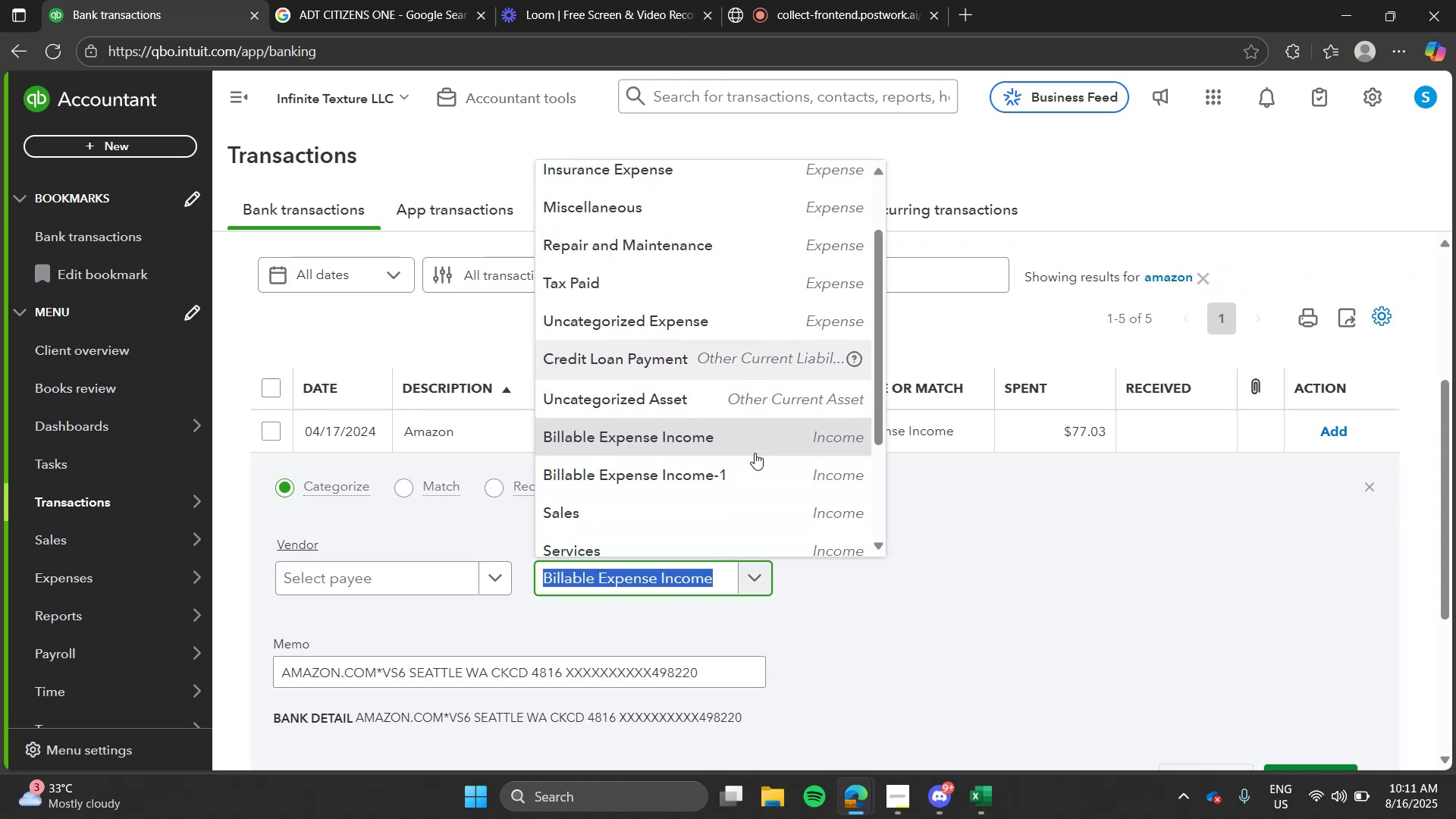 
left_click([742, 211])
 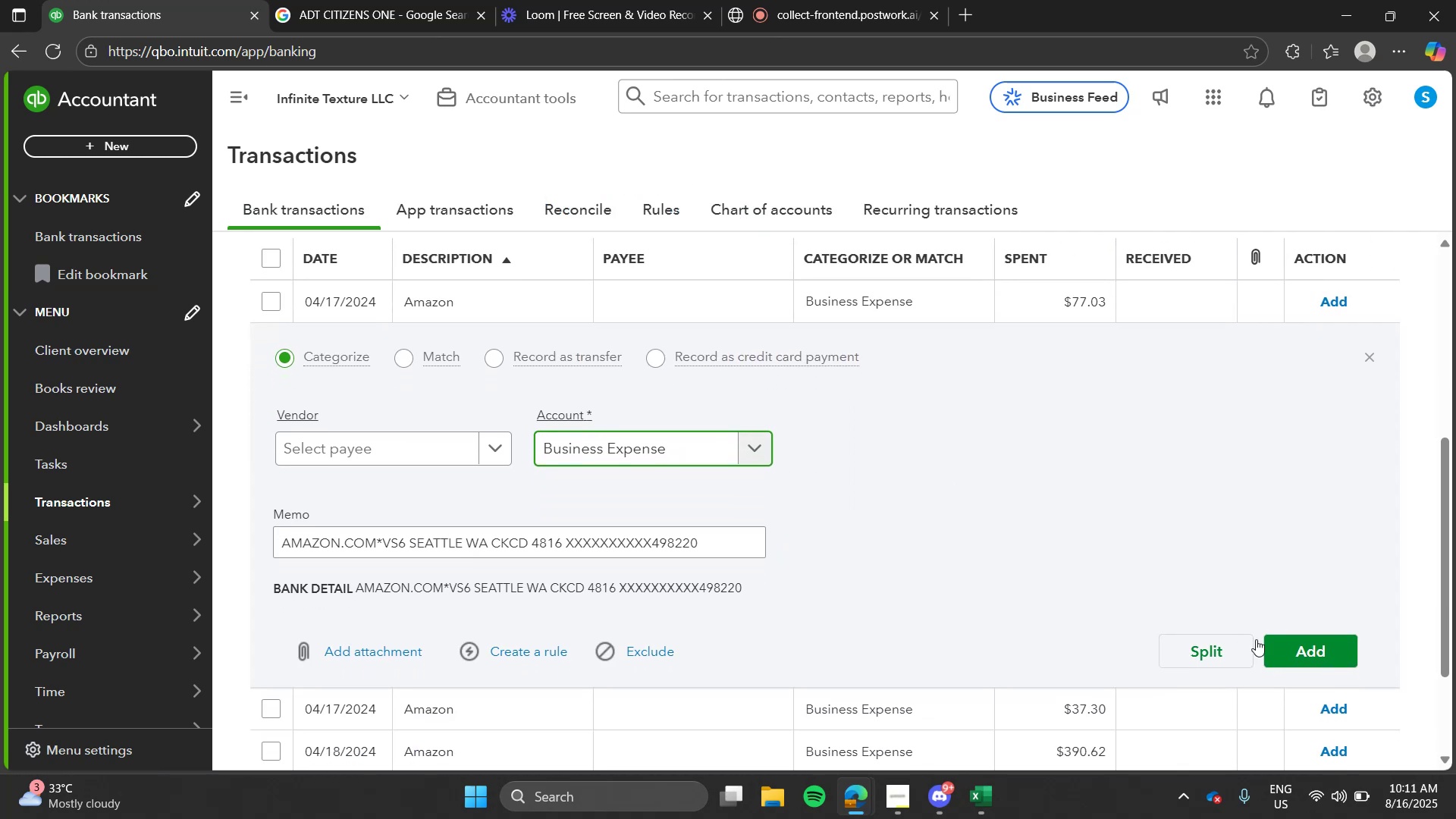 
left_click([1286, 650])
 